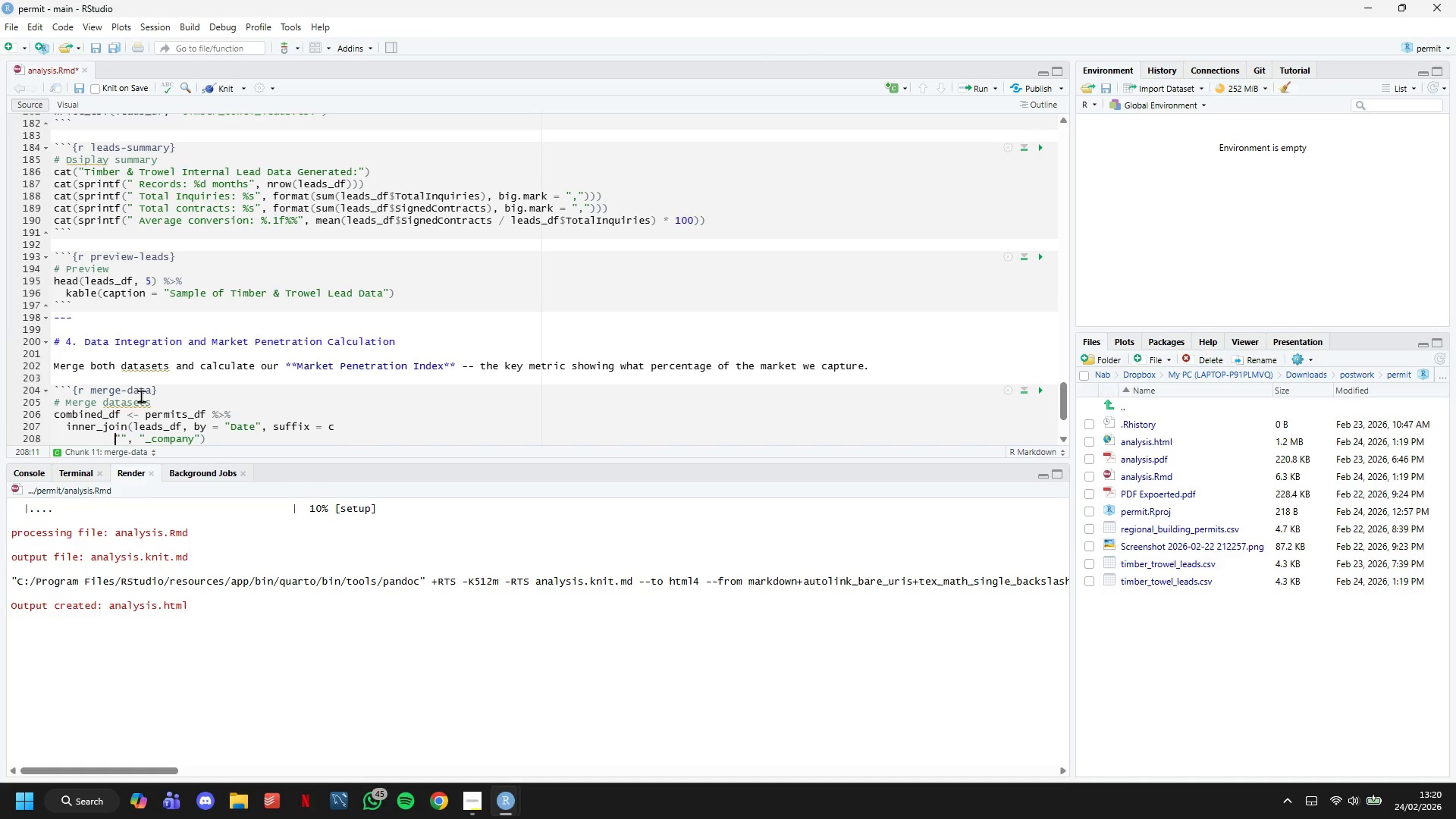 
key(Backspace)
 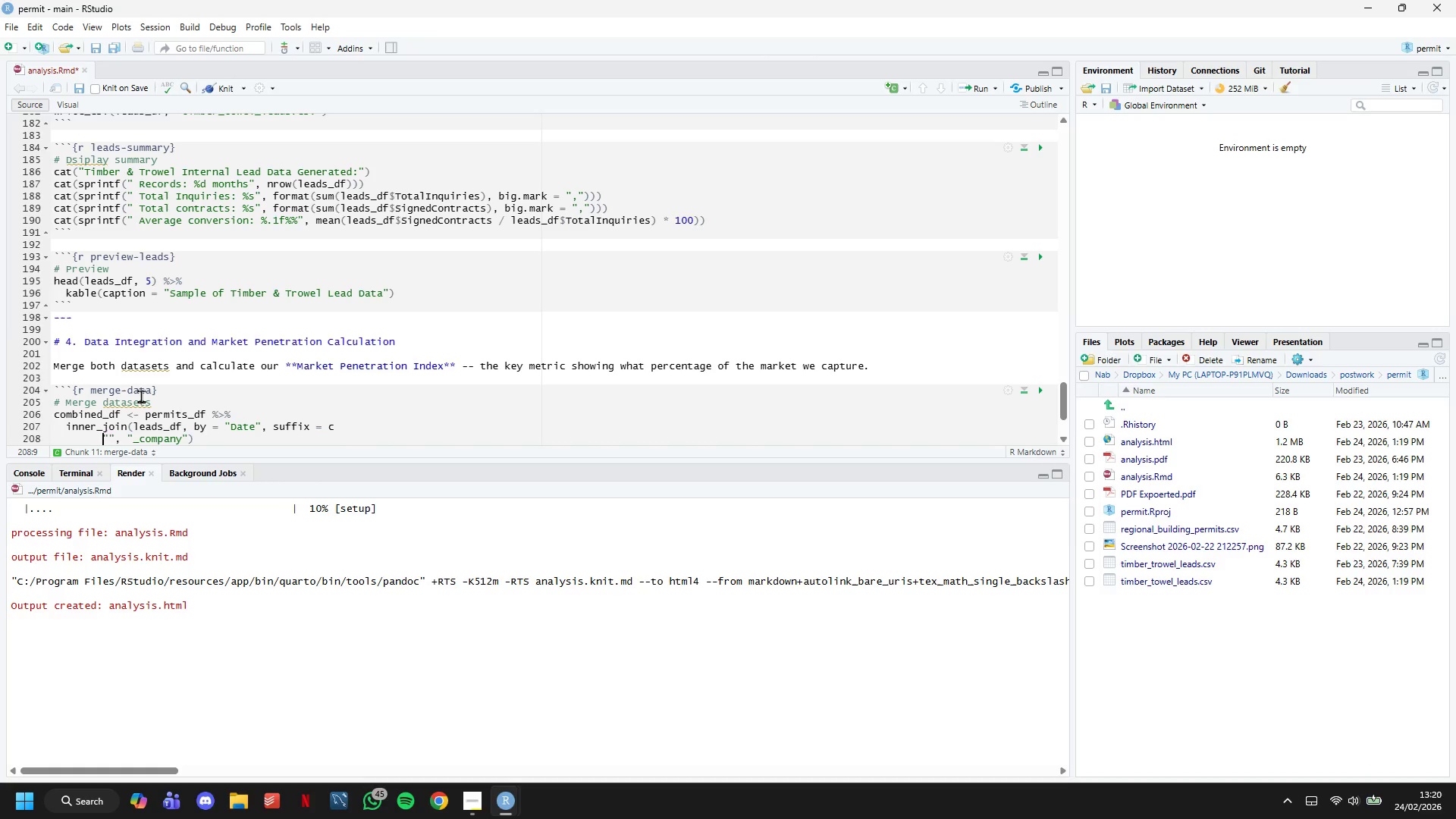 
key(Backspace)
 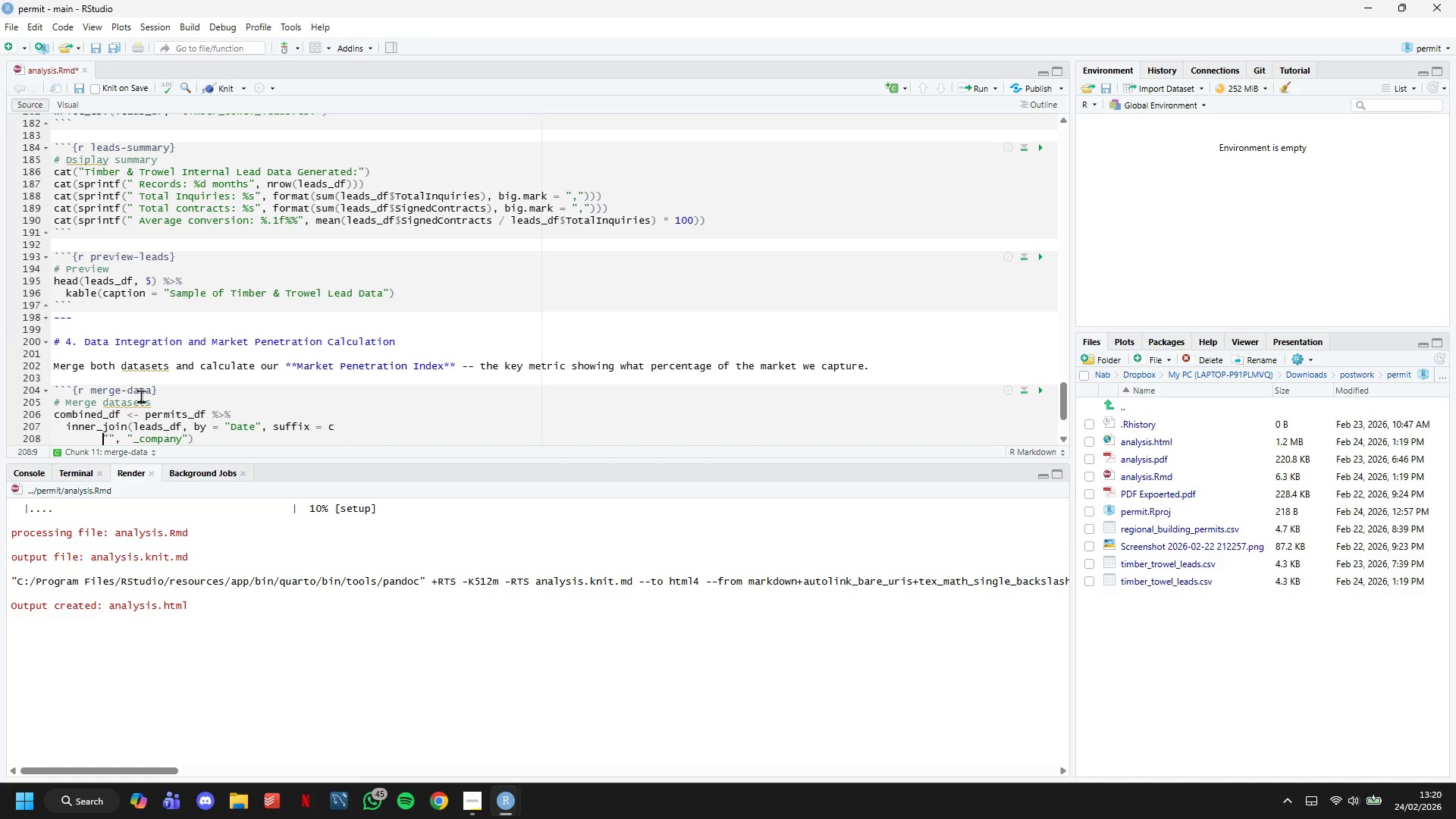 
key(Backspace)
 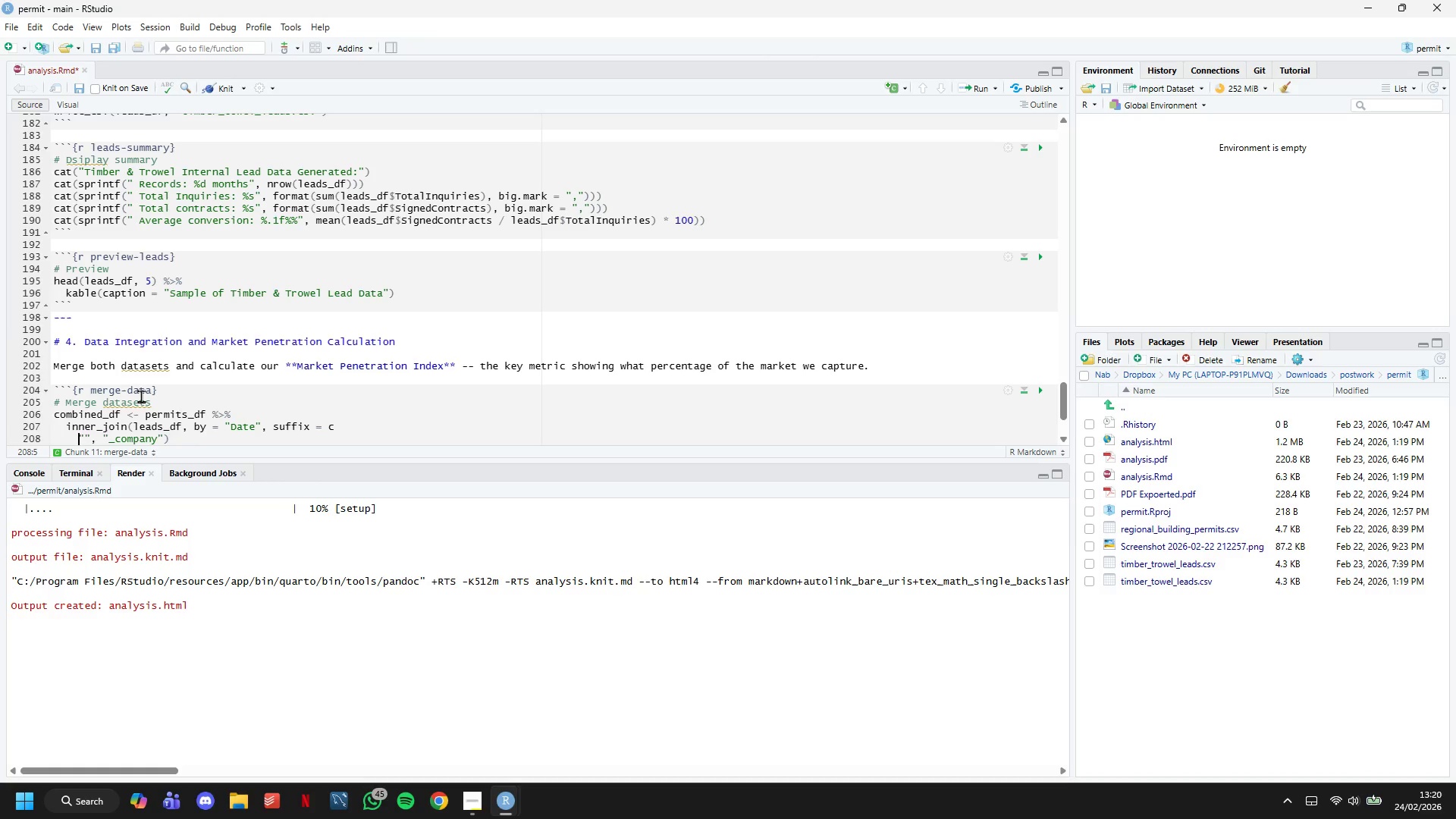 
key(Backspace)
 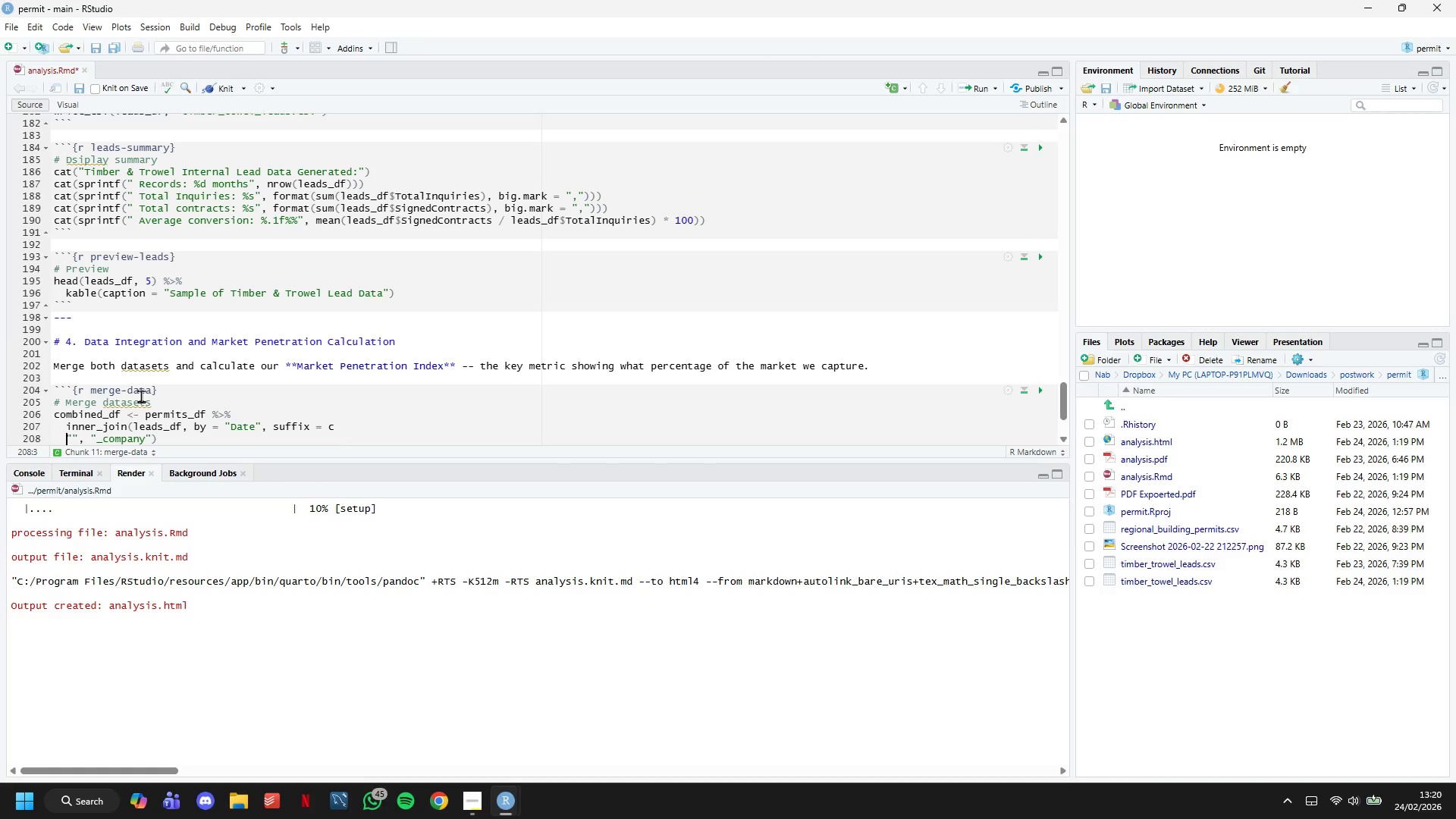 
key(Backspace)
 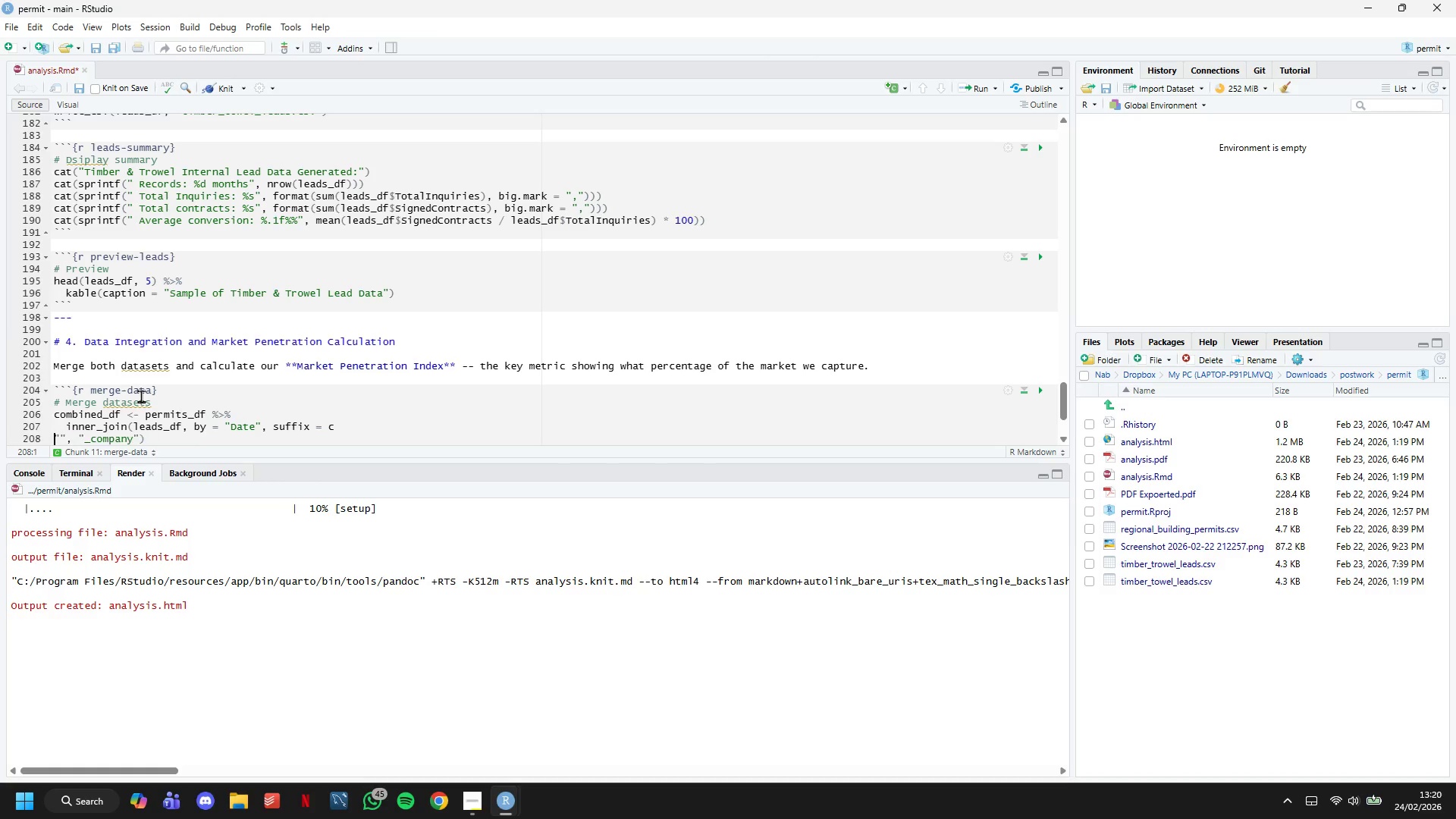 
key(Backspace)
 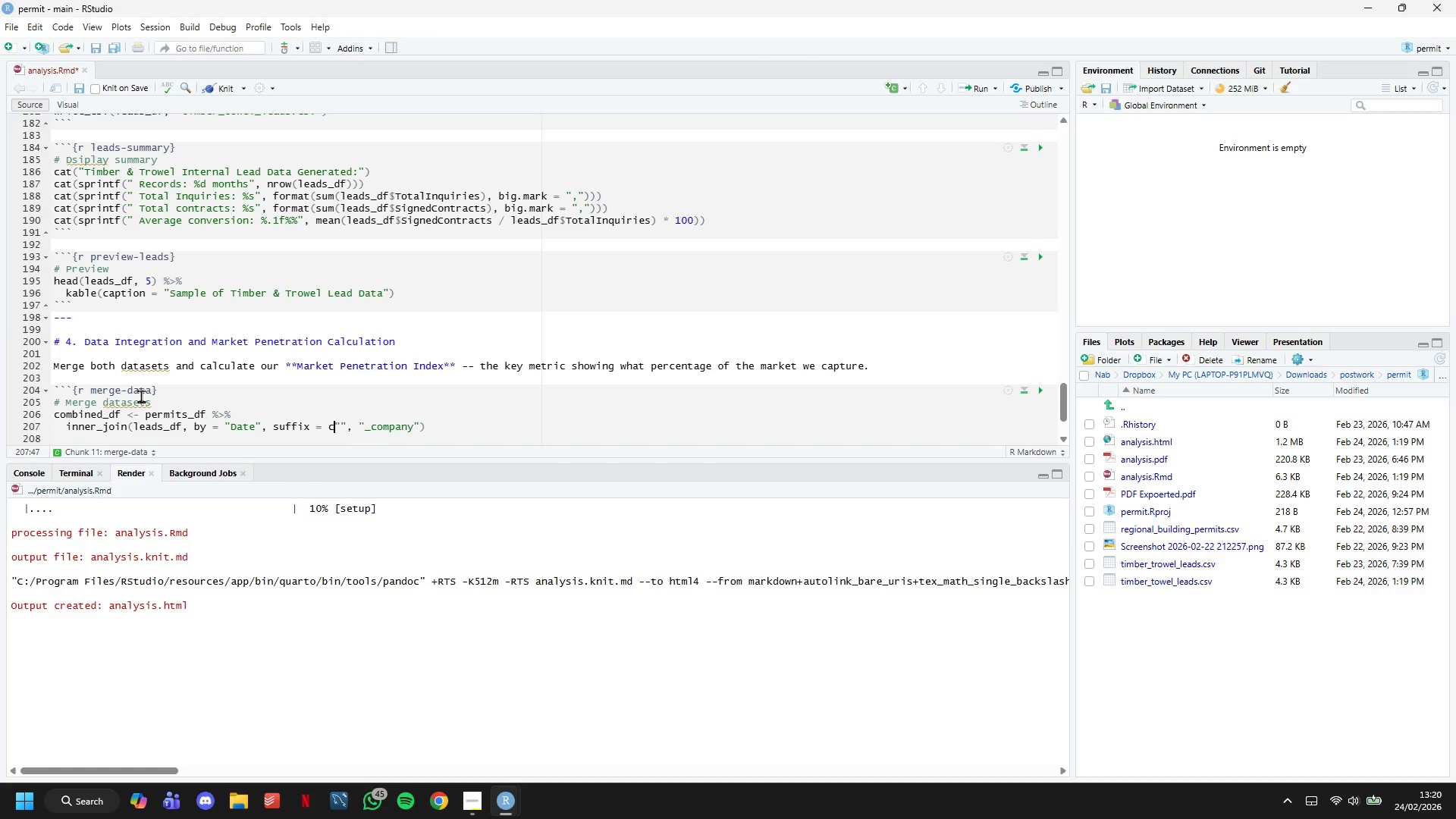 
key(Backspace)
 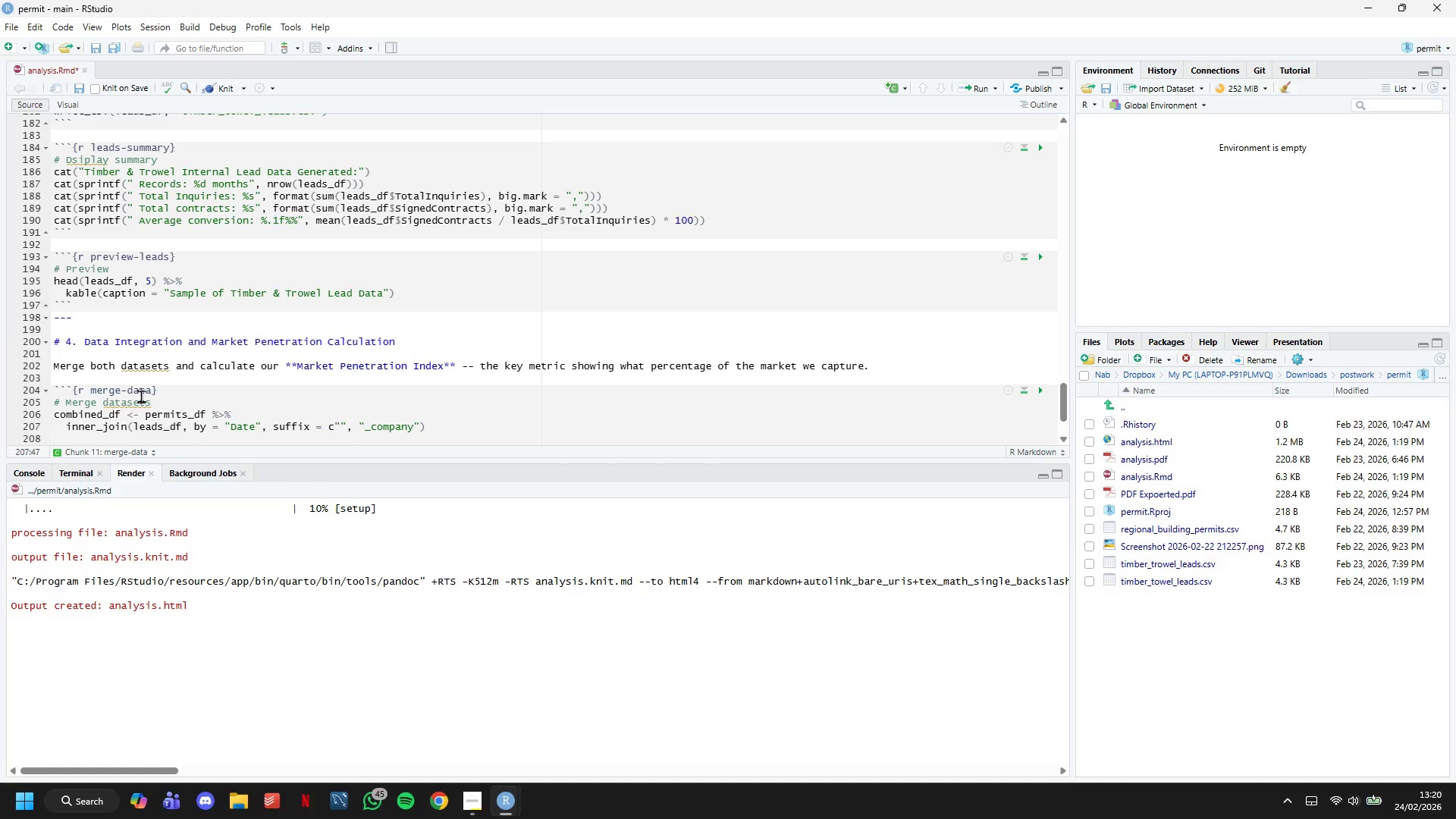 
key(Shift+9)
 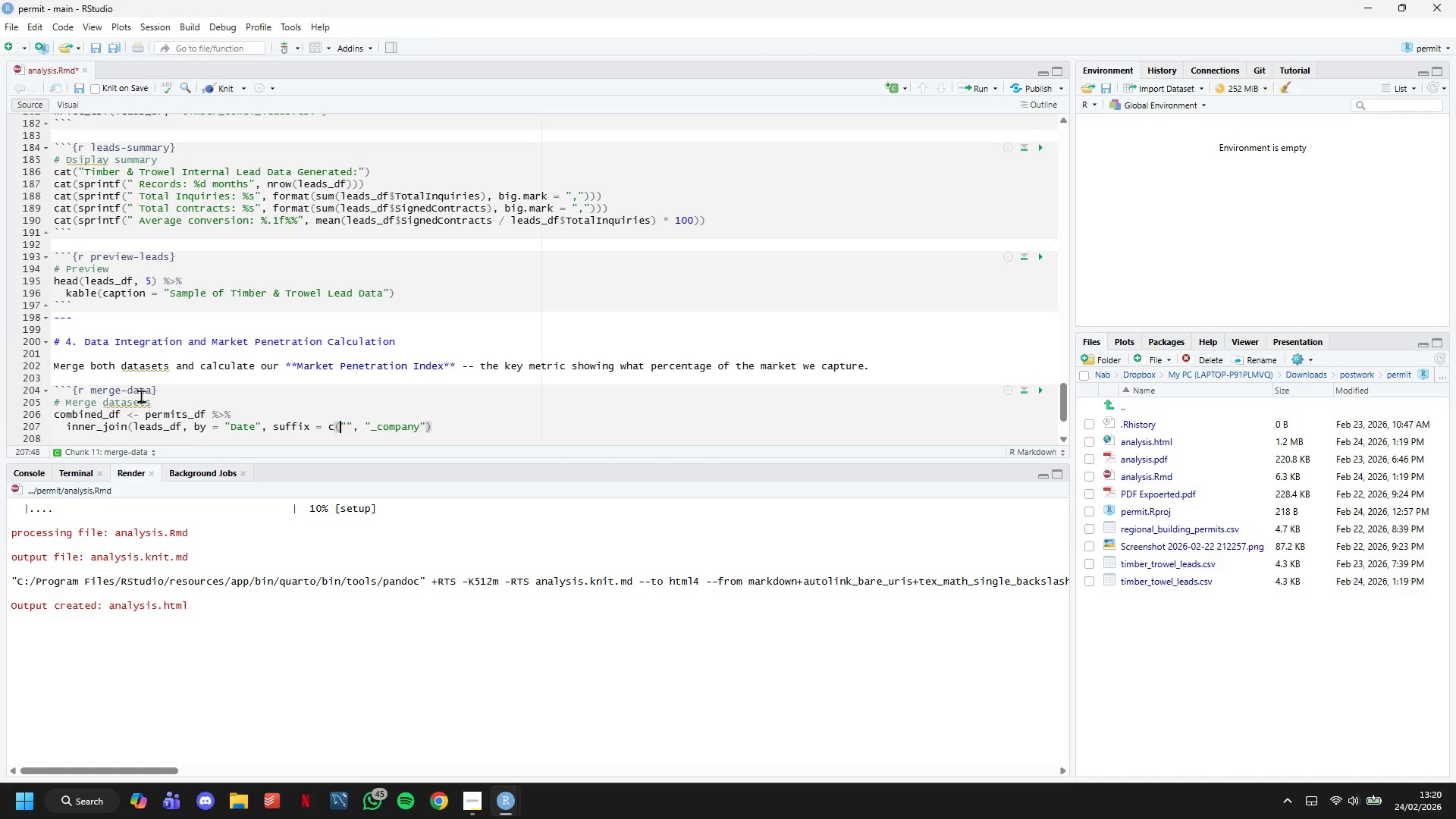 
key(ArrowRight)
 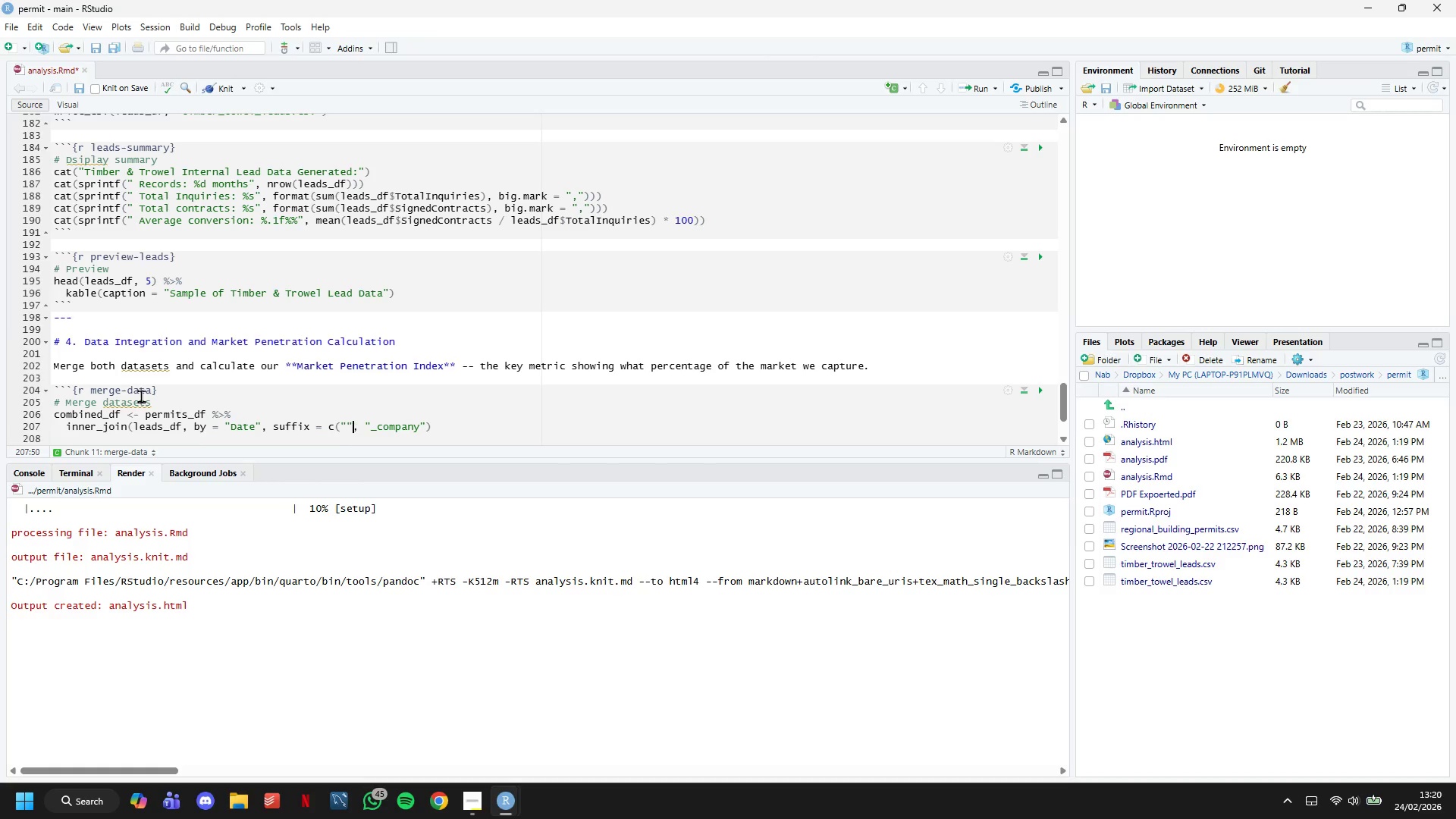 
hold_key(key=ArrowRight, duration=0.7)
 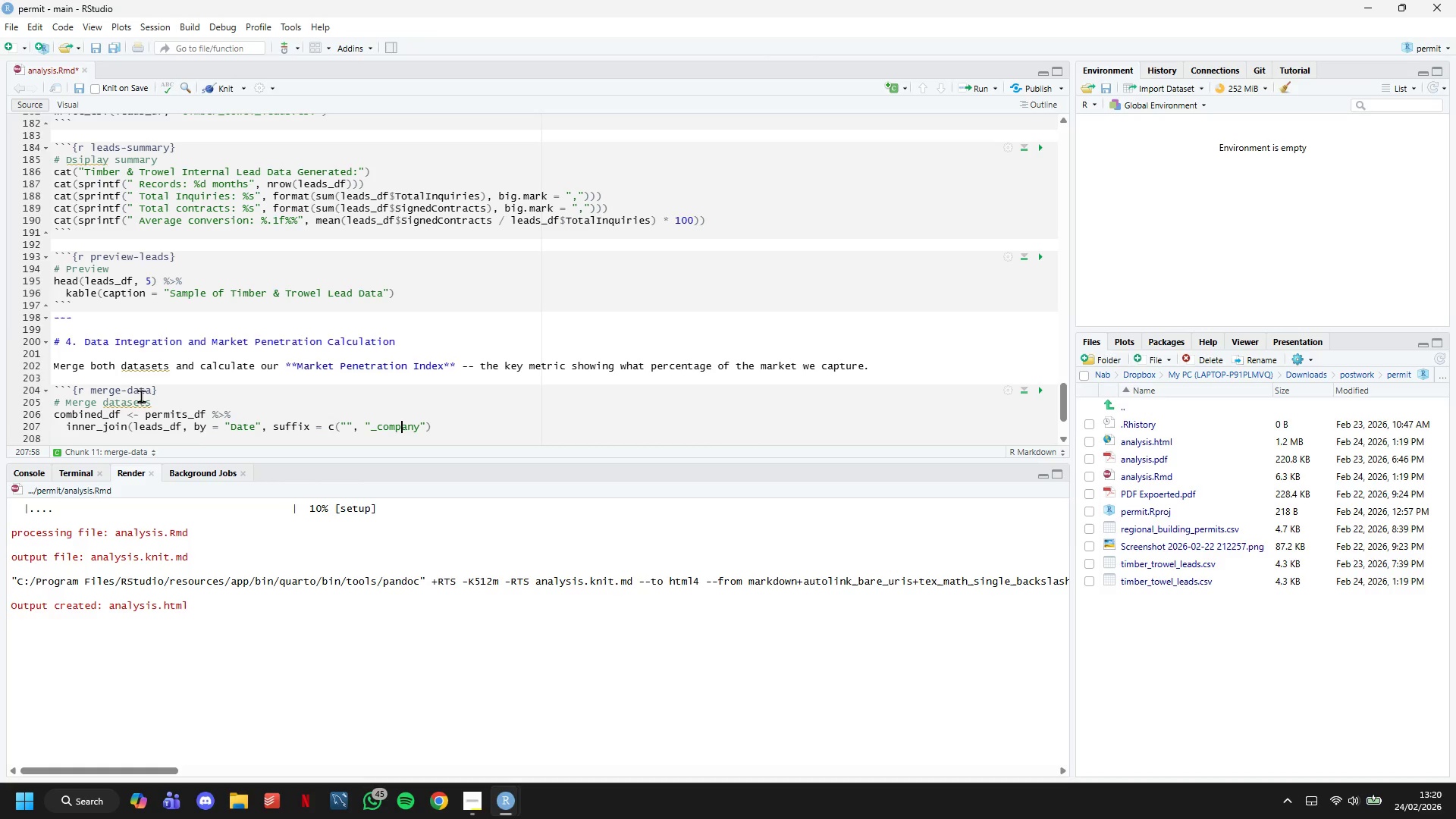 
key(ArrowRight)
 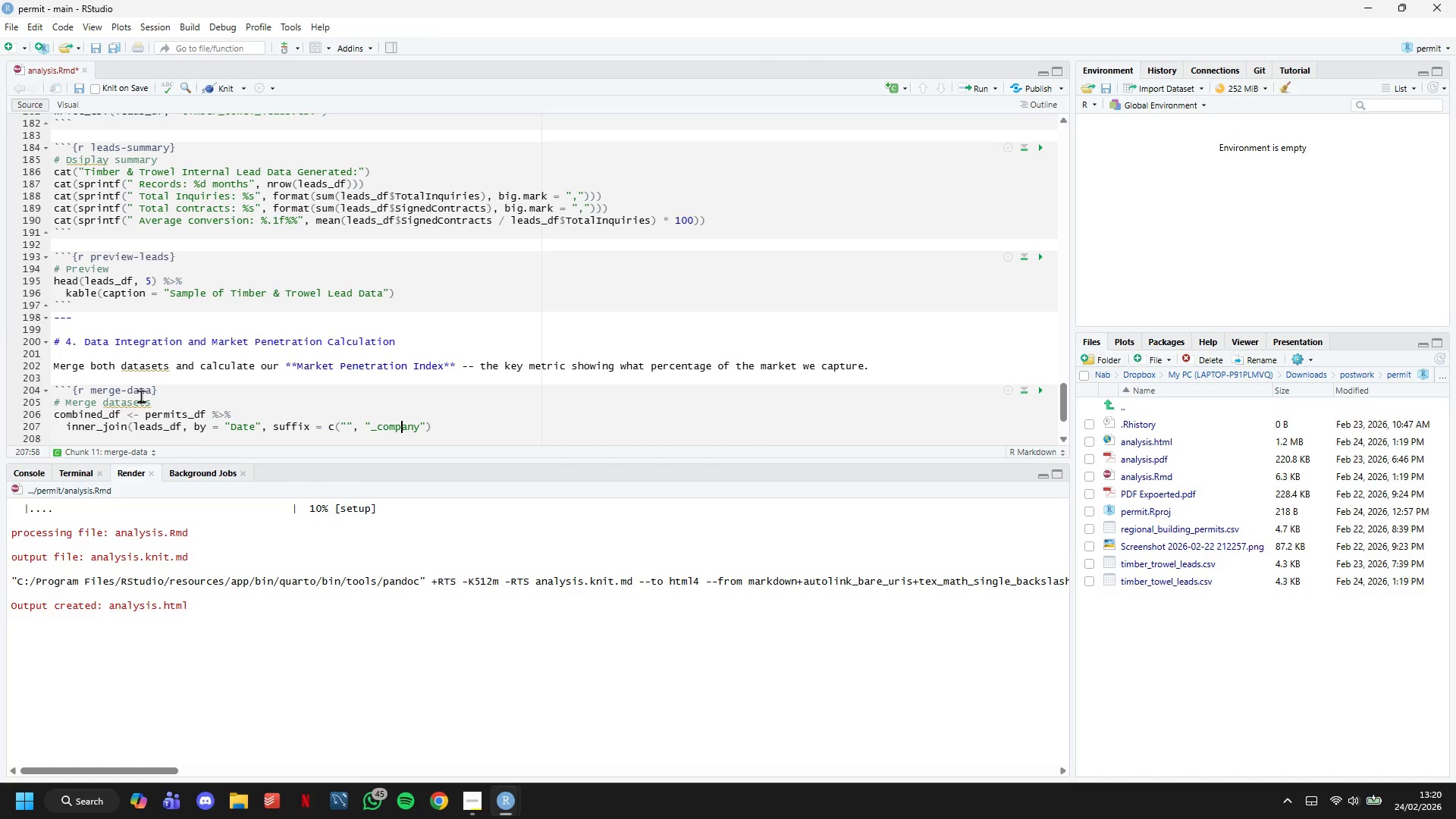 
key(ArrowRight)
 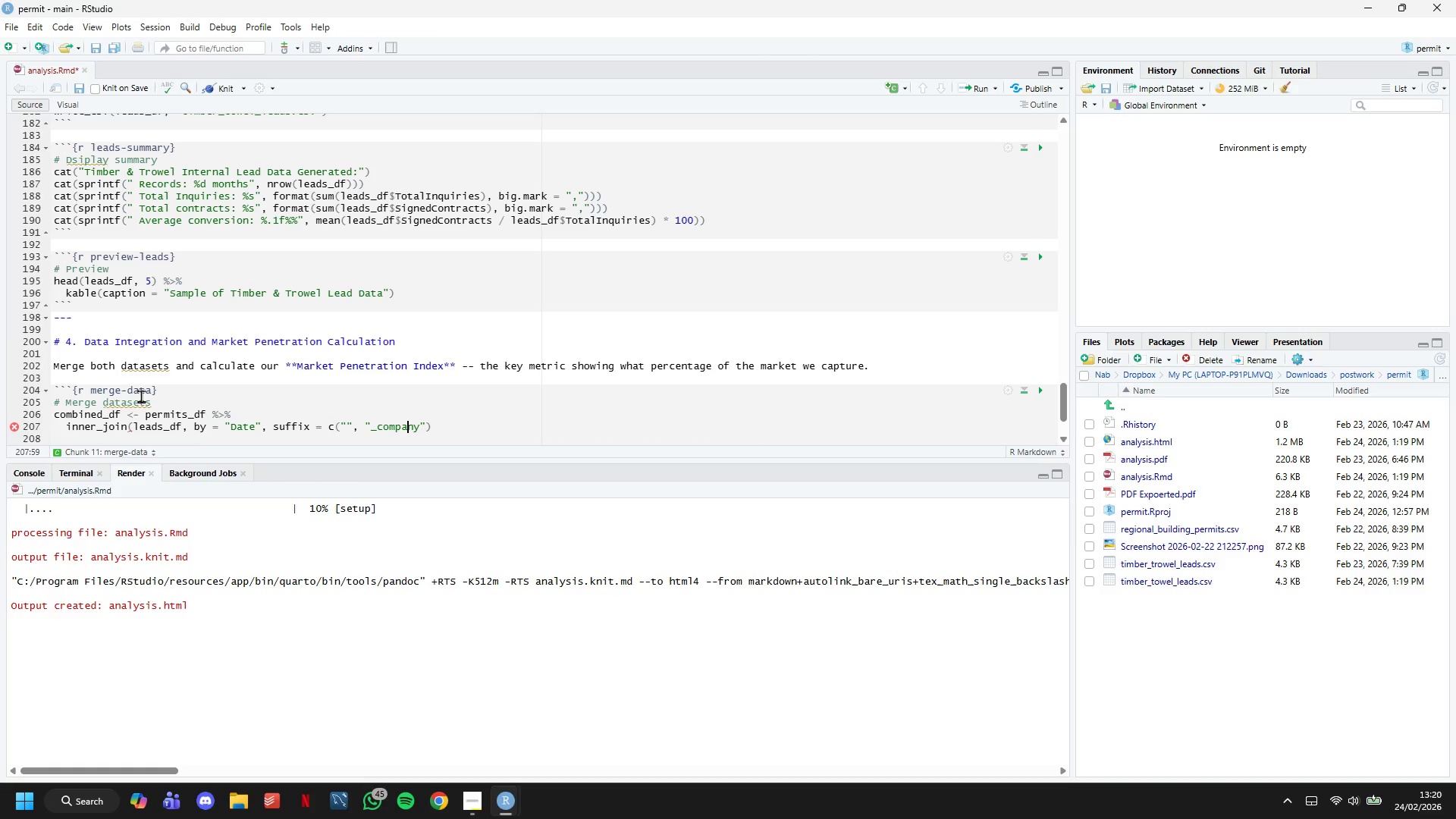 
key(ArrowRight)
 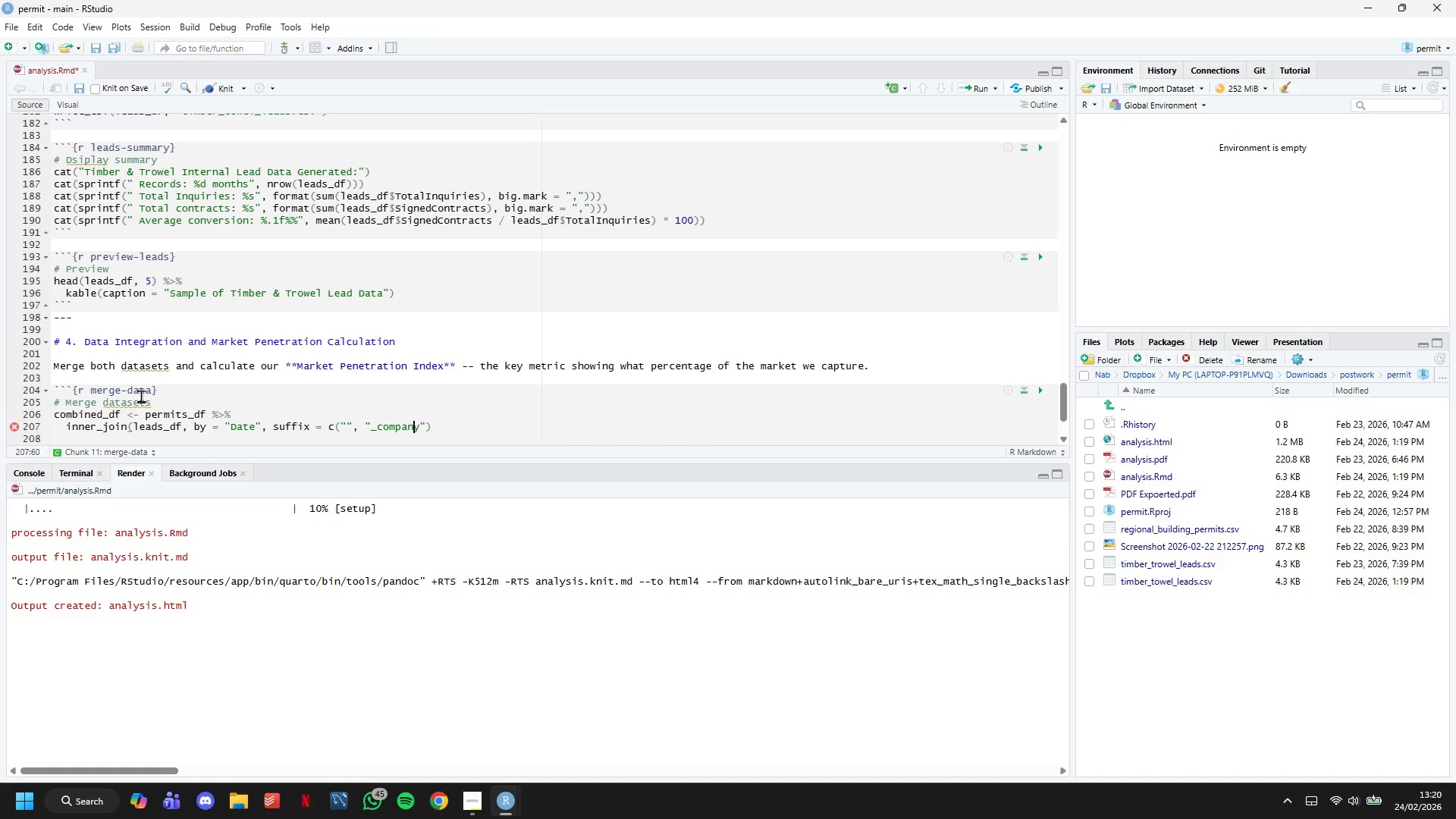 
key(ArrowRight)
 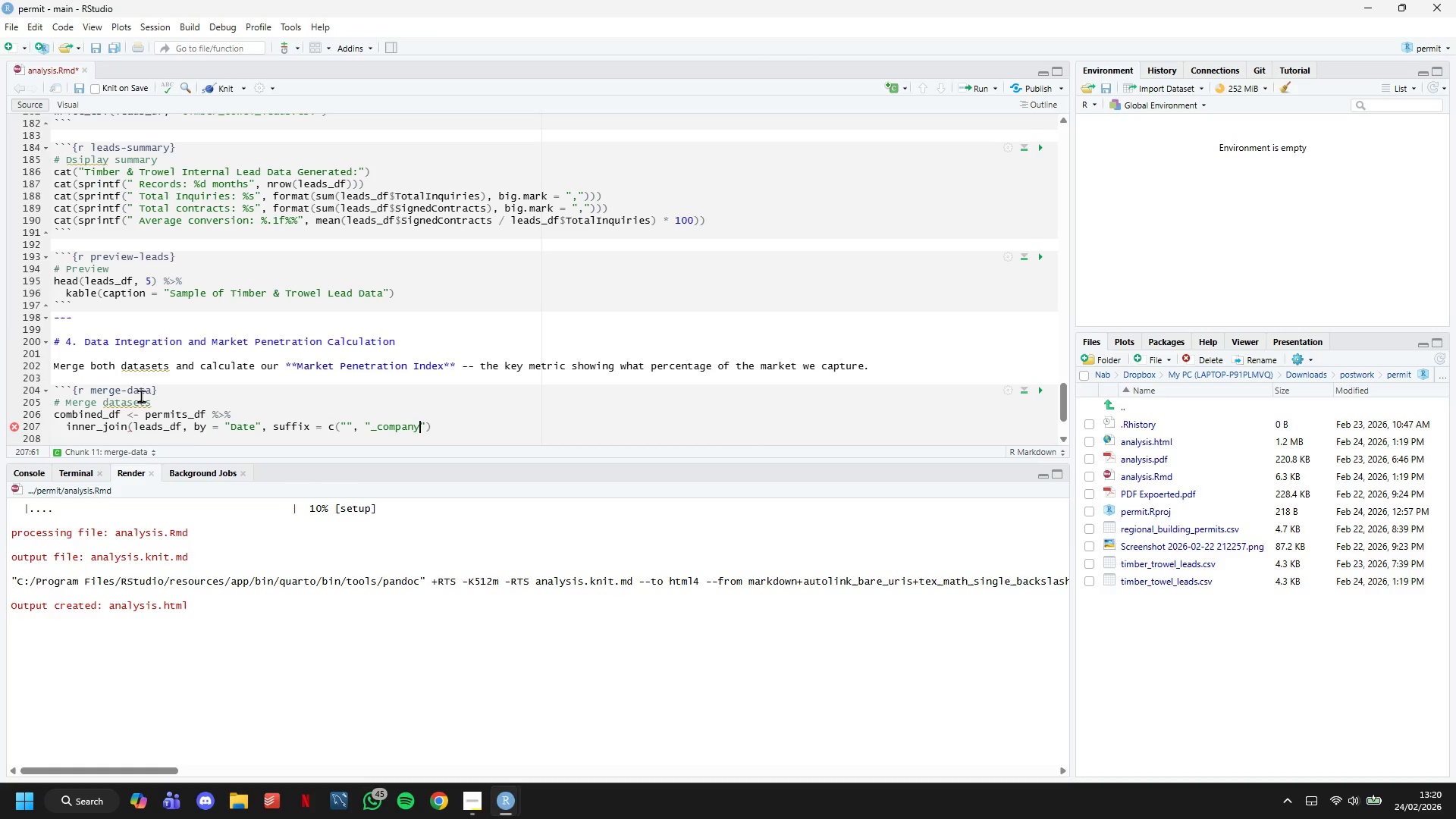 
key(ArrowRight)
 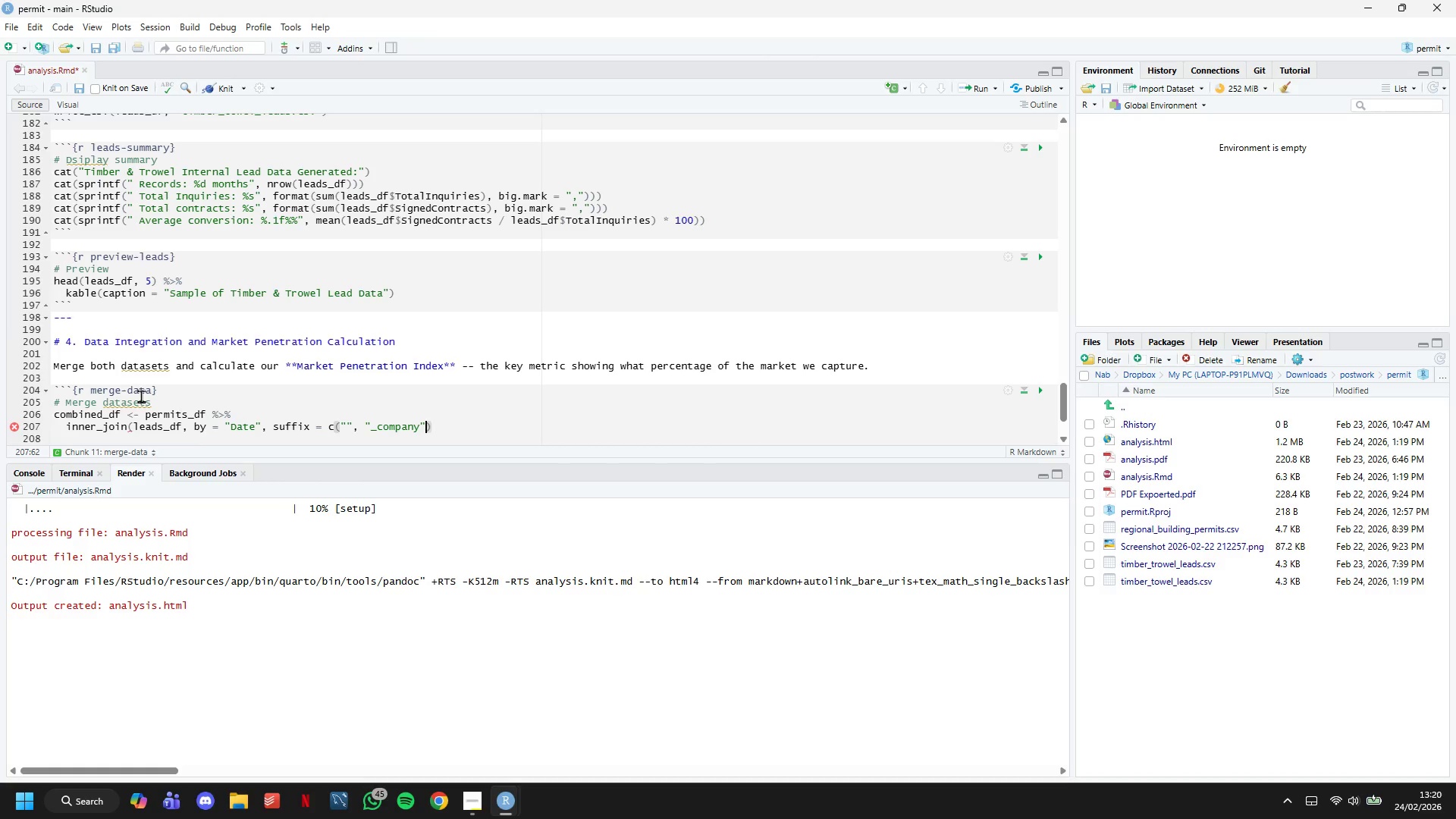 
key(ArrowRight)
 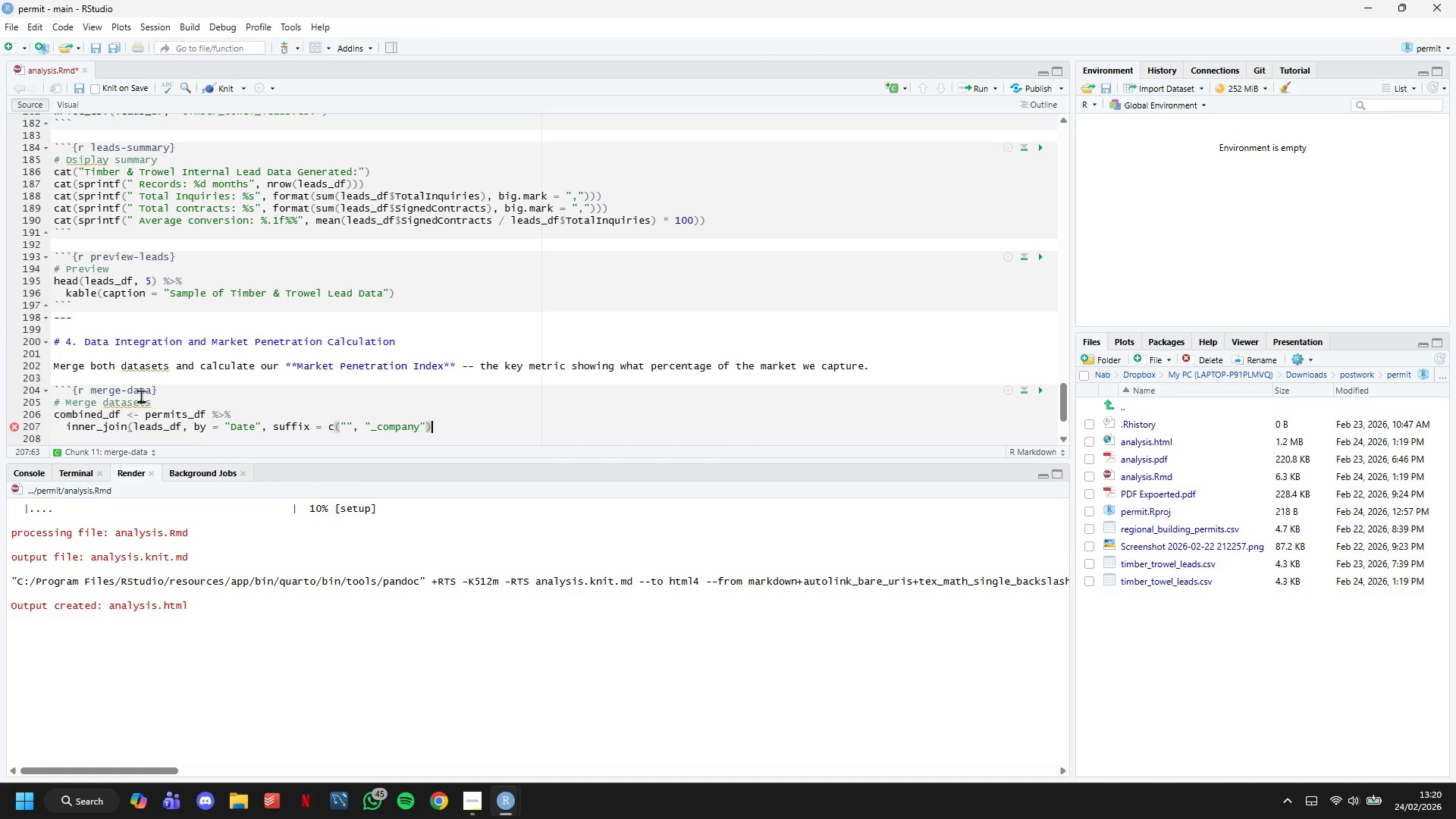 
key(Space)
 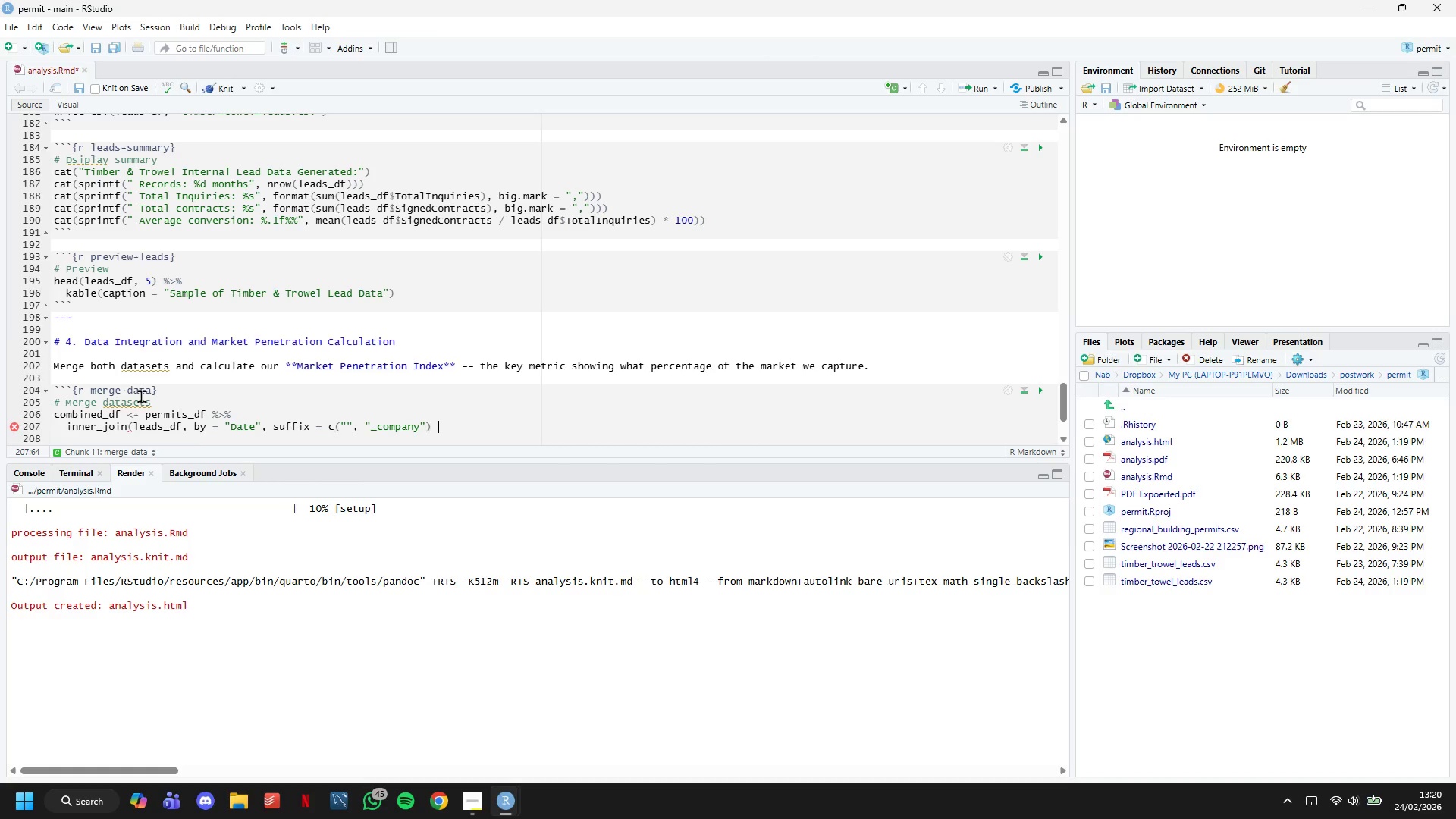 
key(Shift+5)
 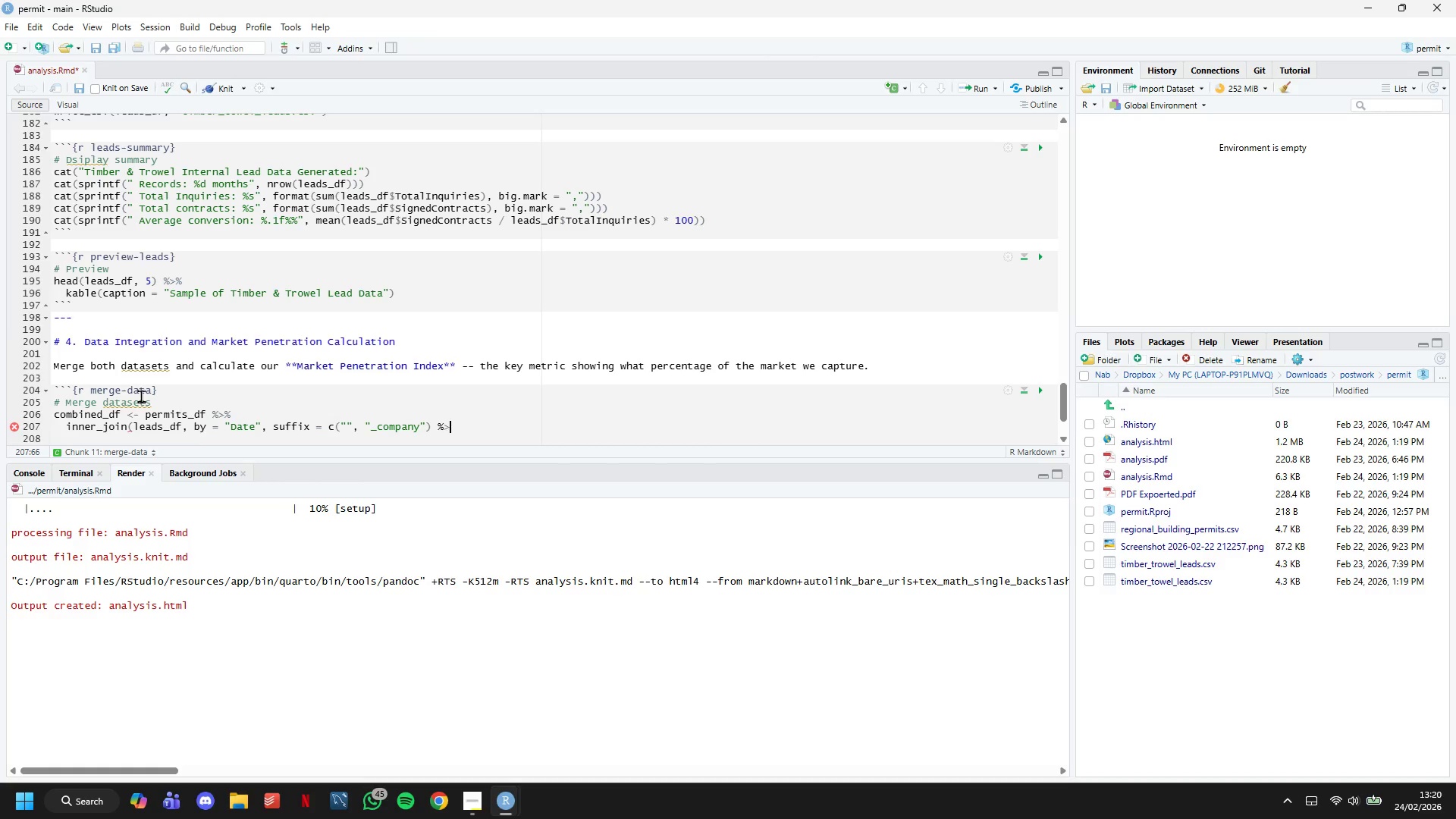 
key(Shift+Period)
 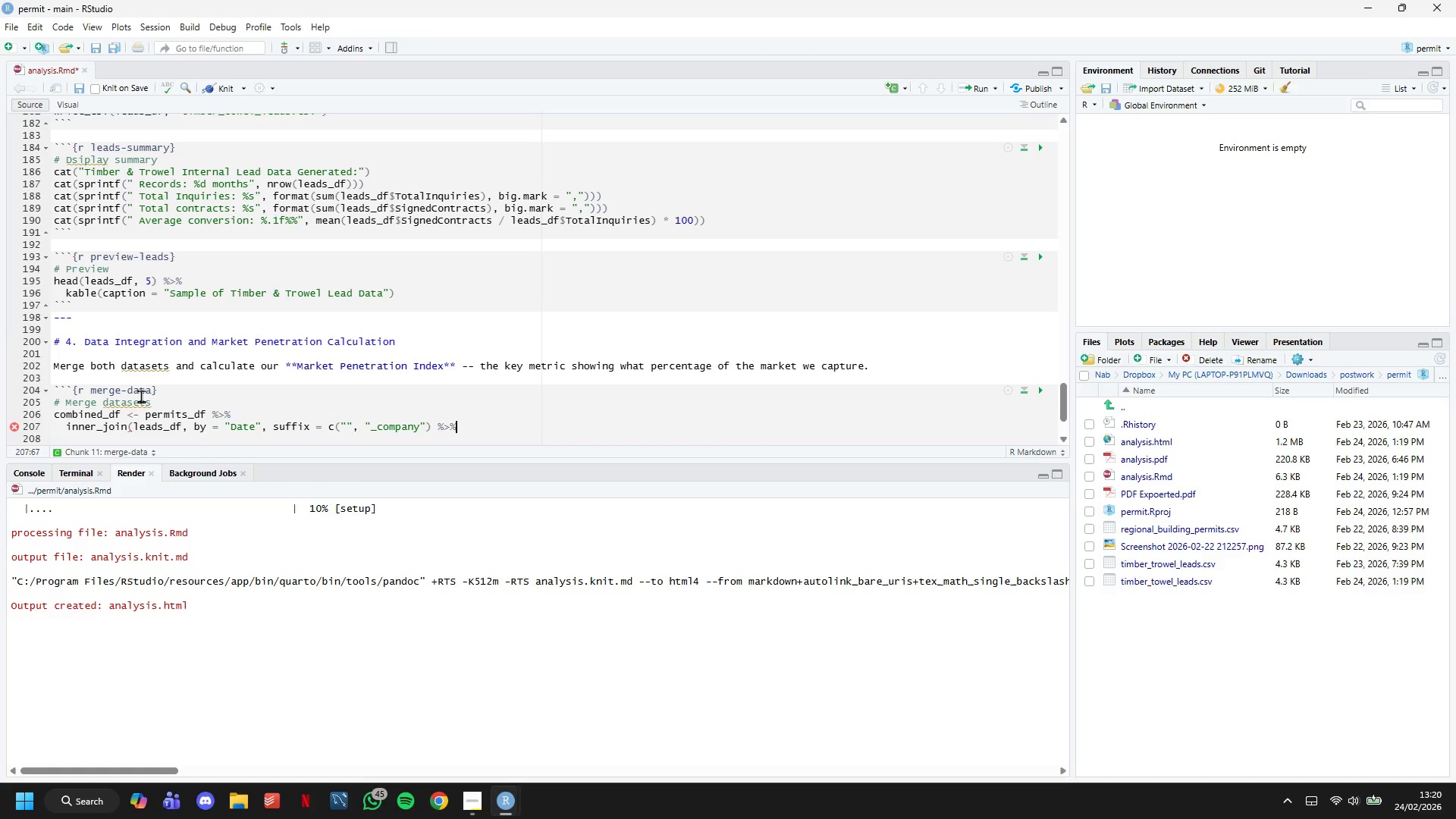 
key(Shift+5)
 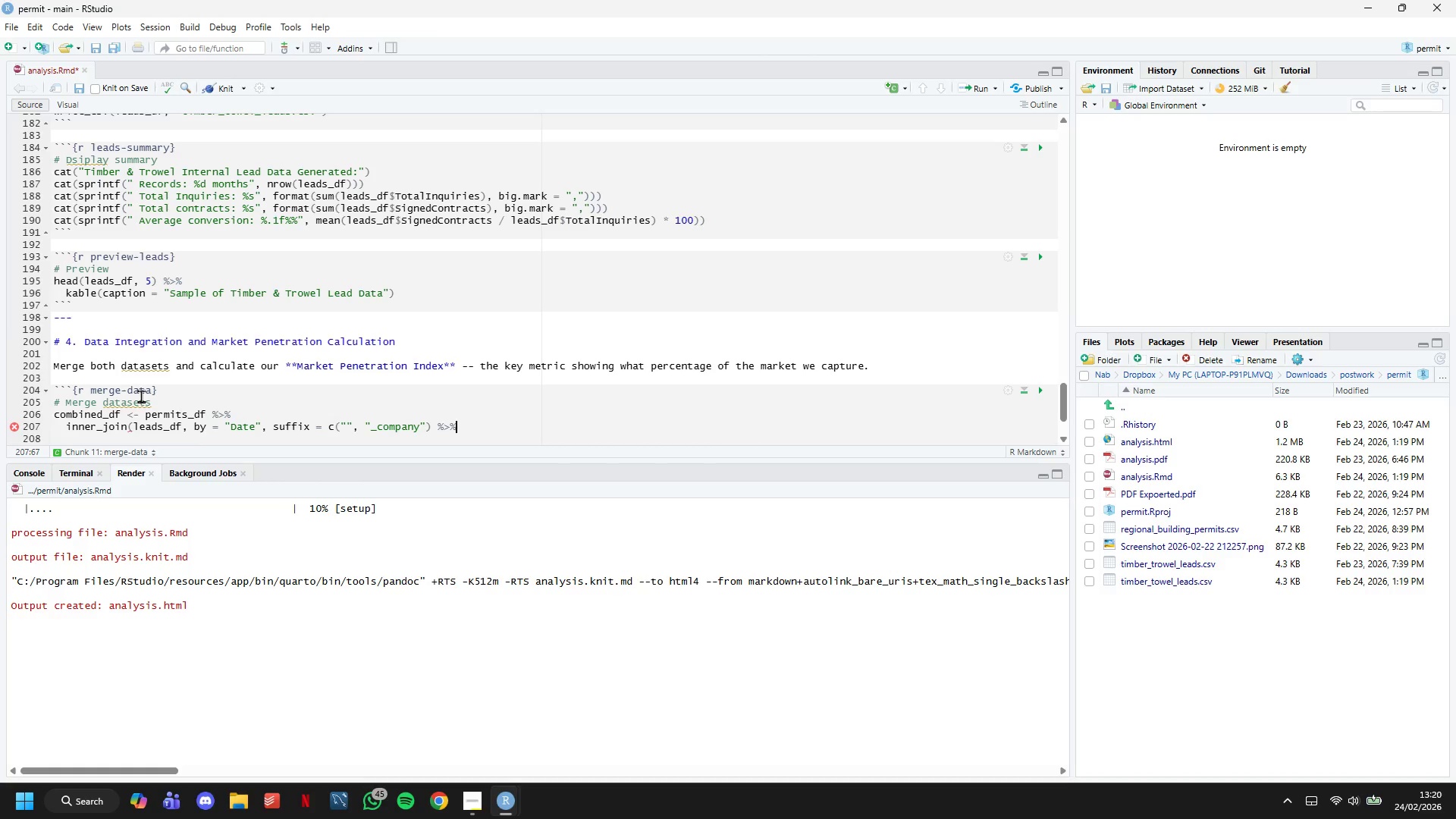 
key(Enter)
 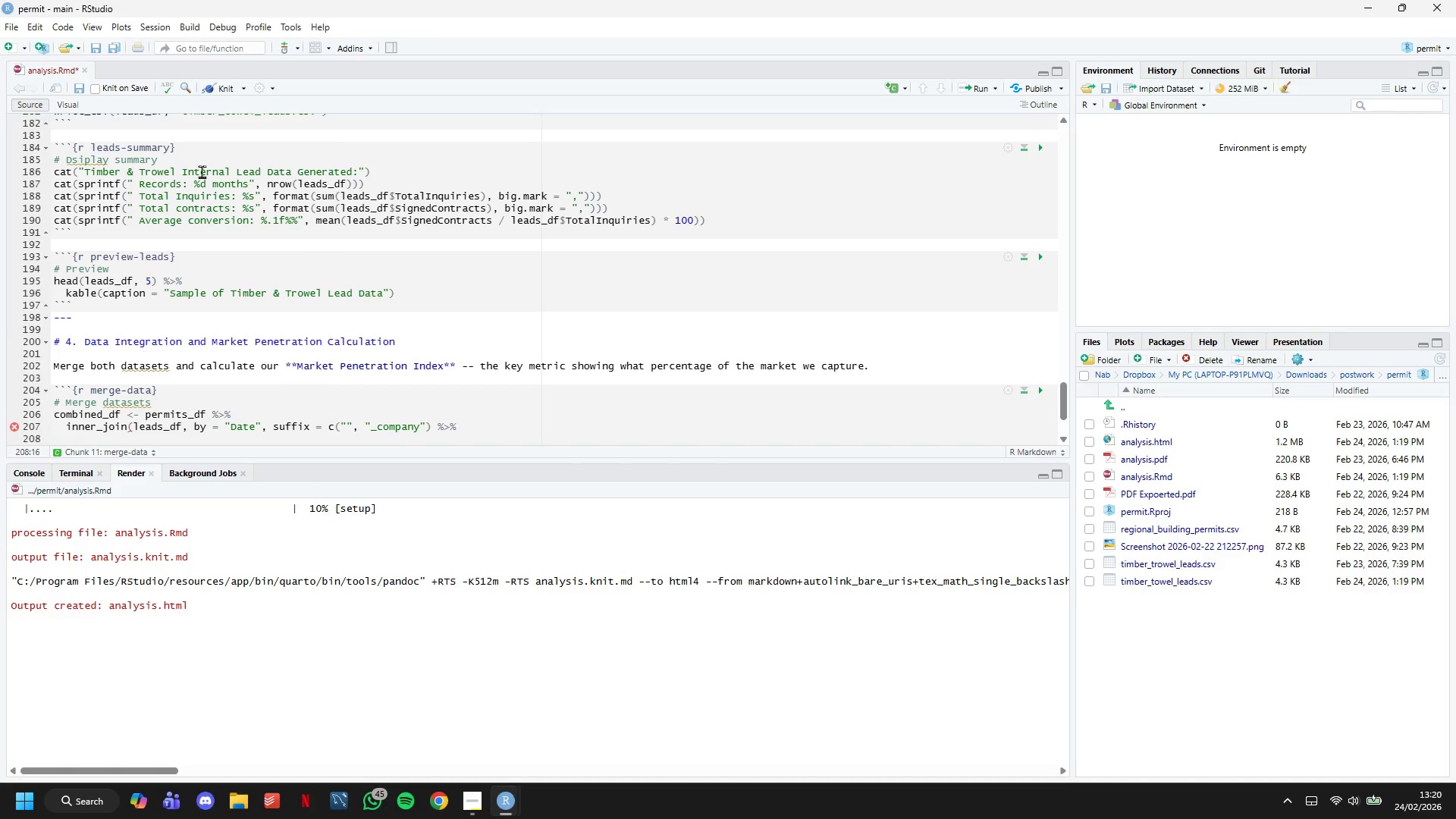 
scroll: coordinate [306, 272], scroll_direction: down, amount: 7.0
 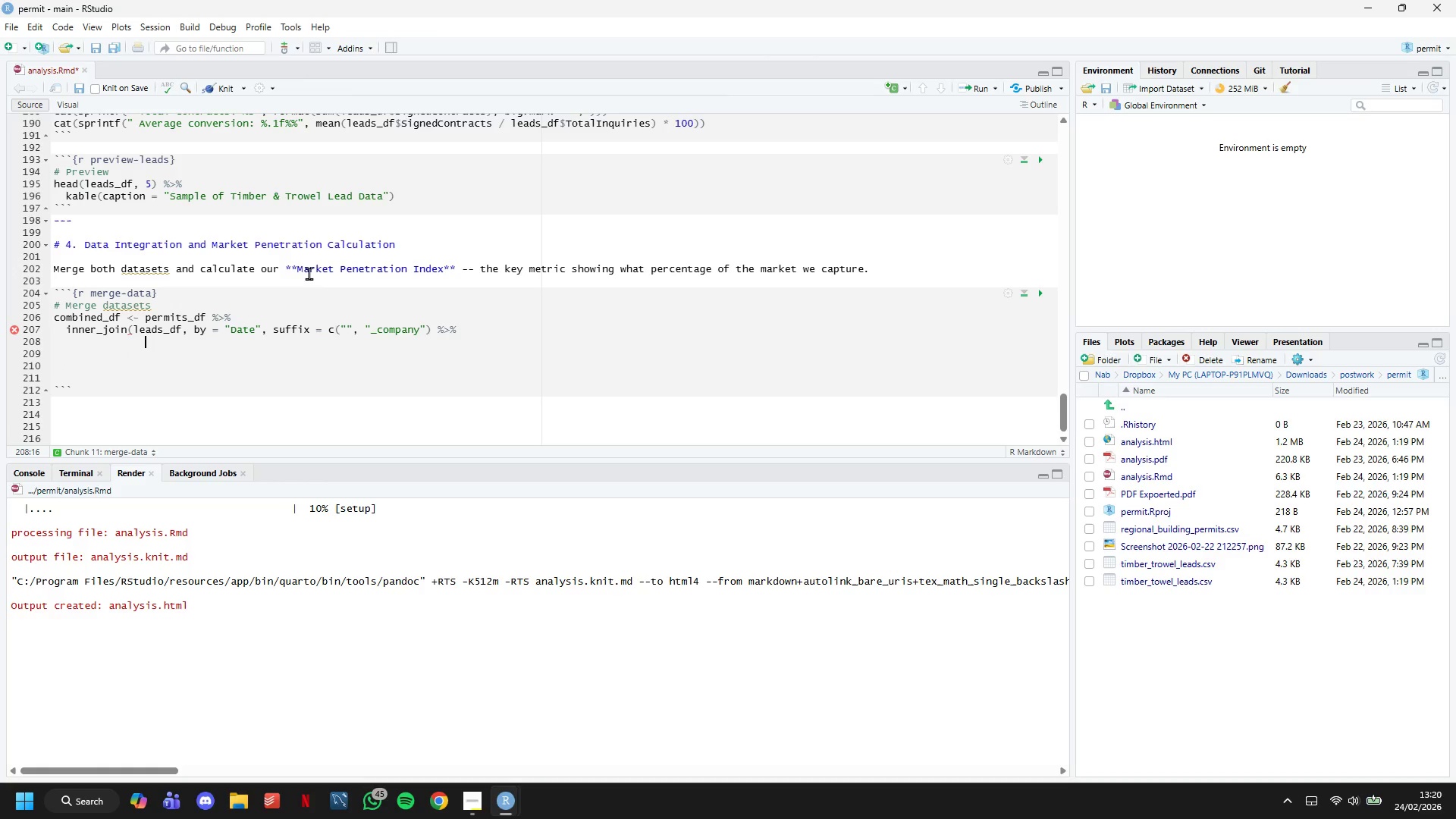 
key(Control+Z)
 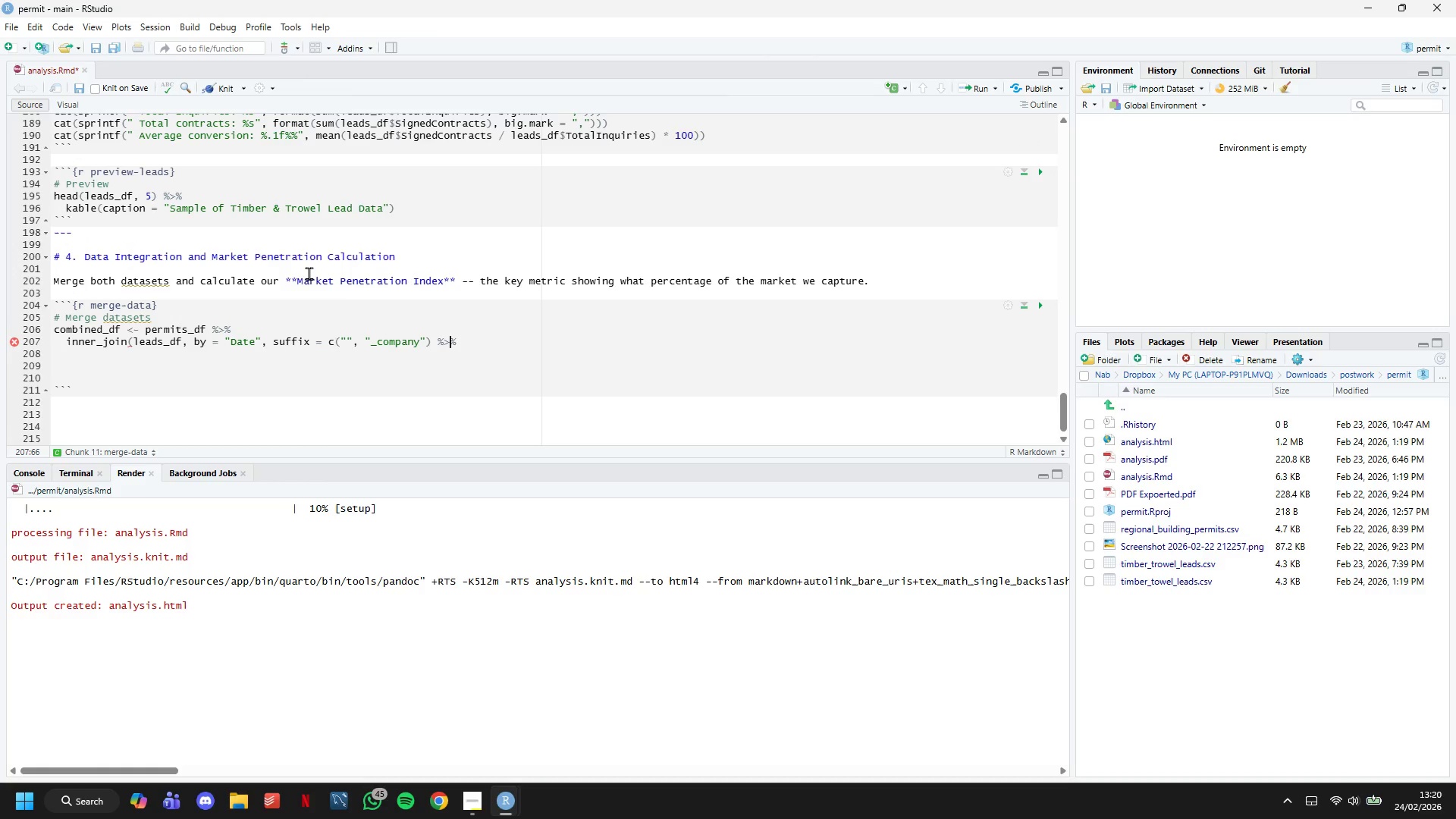 
key(ArrowLeft)
 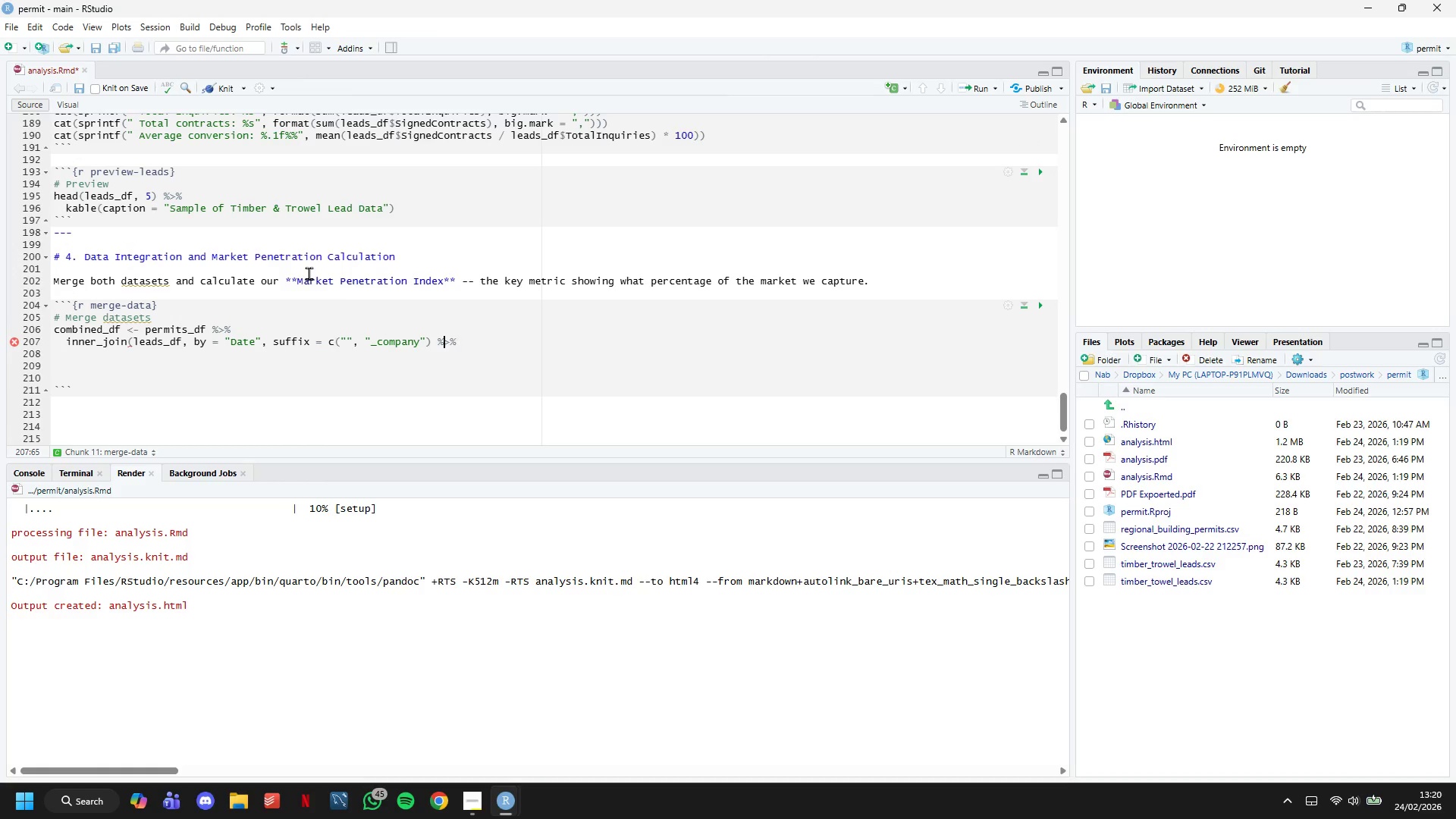 
key(ArrowLeft)
 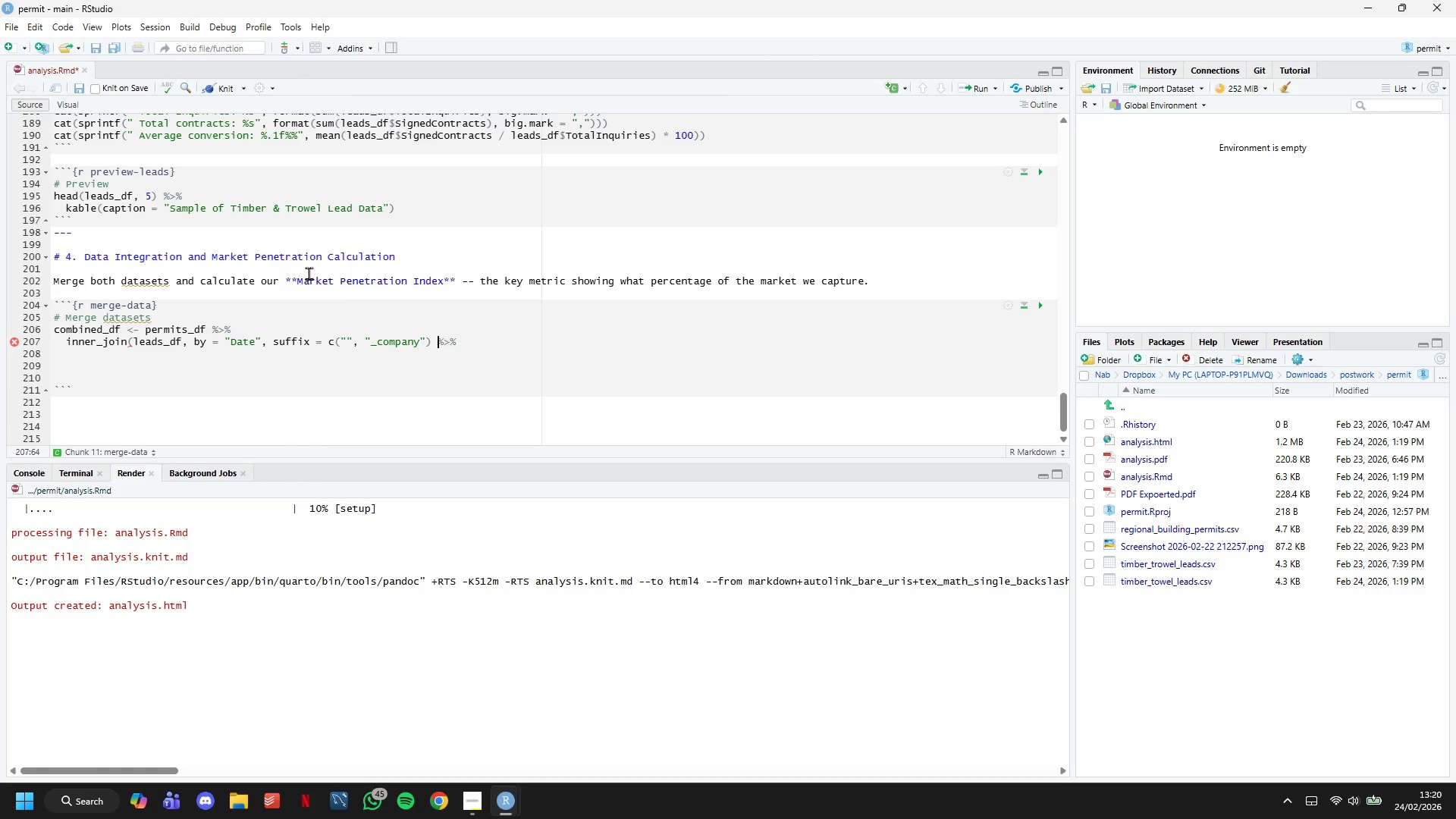 
key(ArrowLeft)
 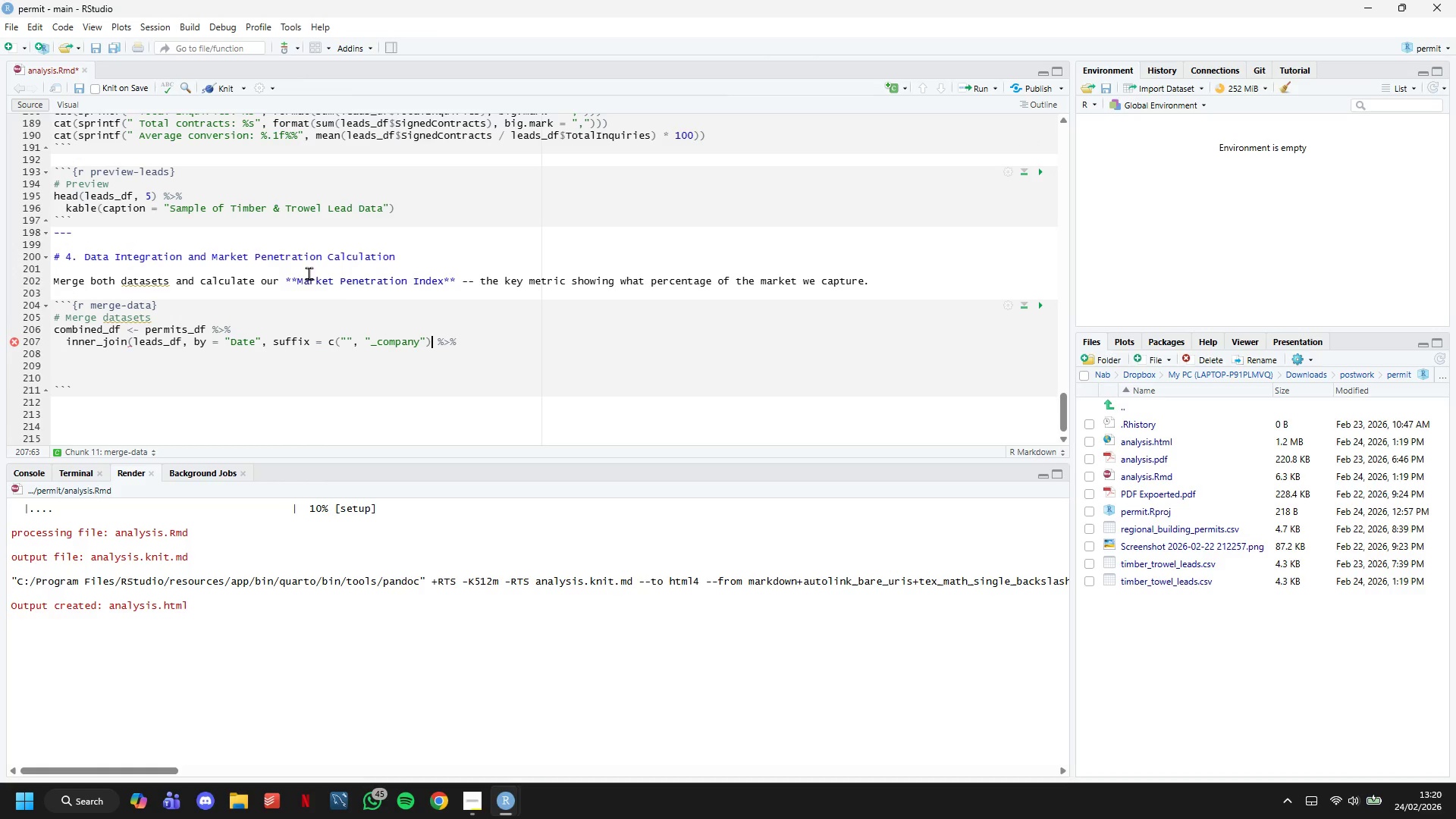 
key(ArrowLeft)
 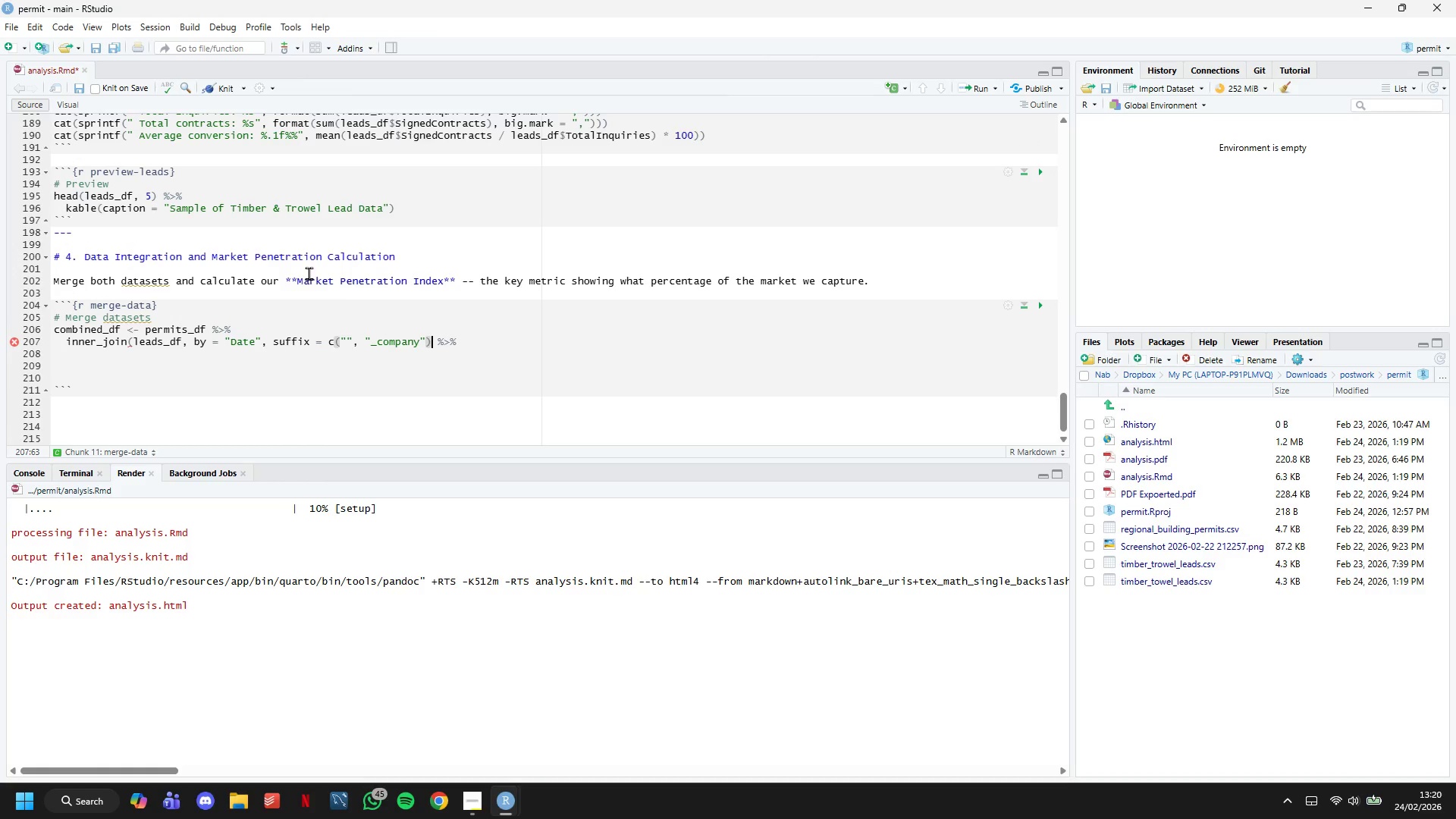 
key(Shift+0)
 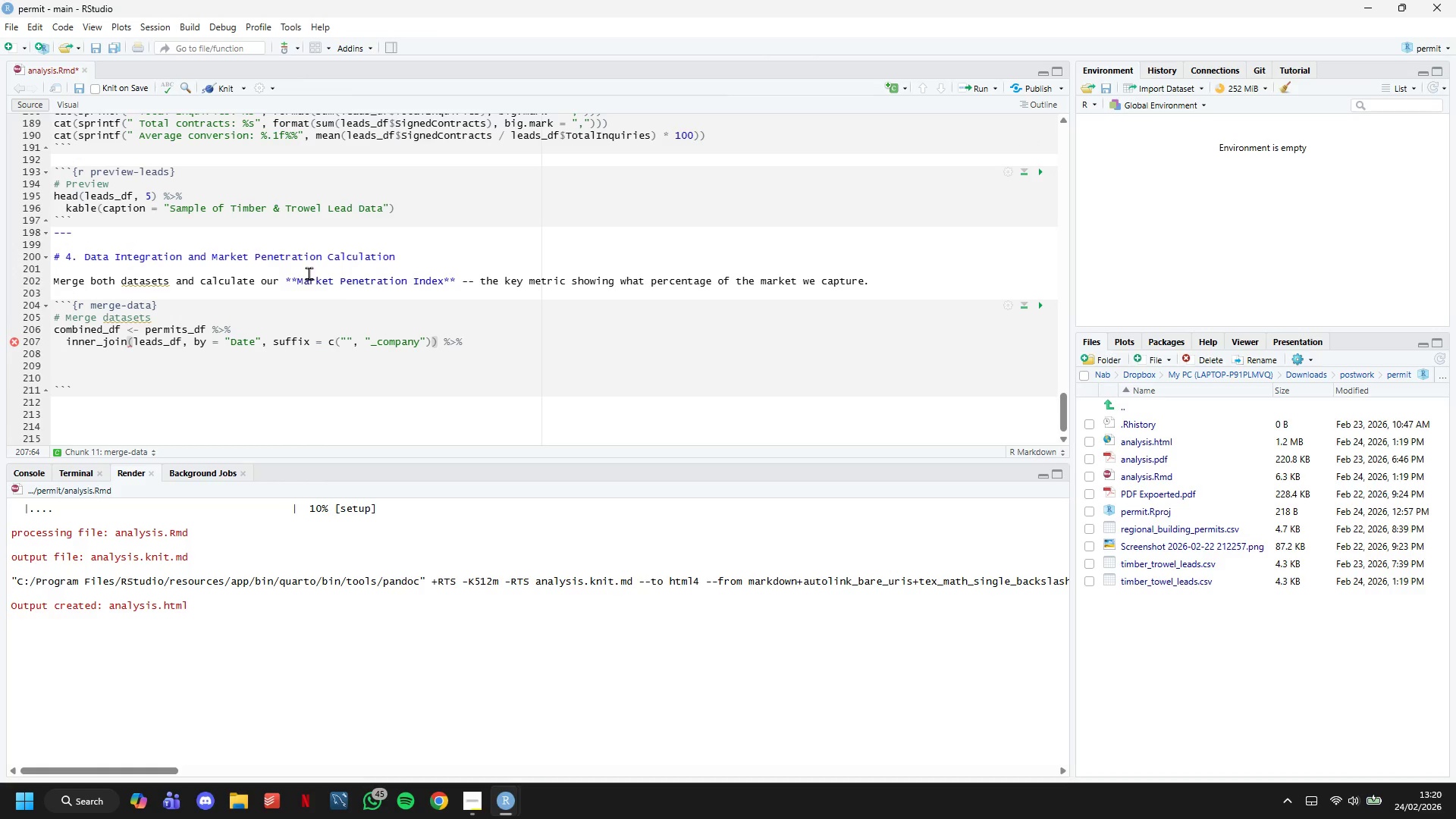 
key(ArrowLeft)
 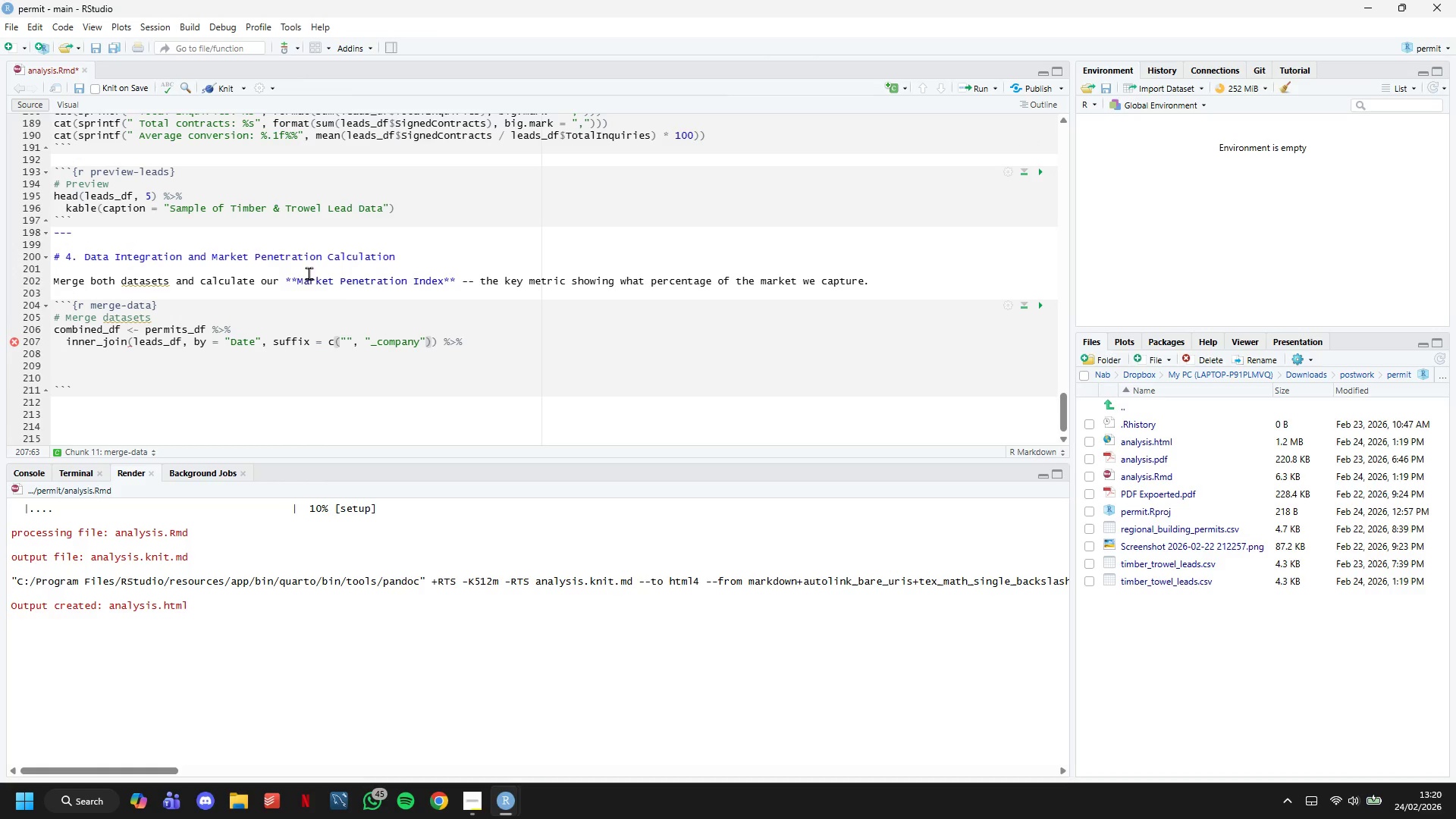 
key(ArrowRight)
 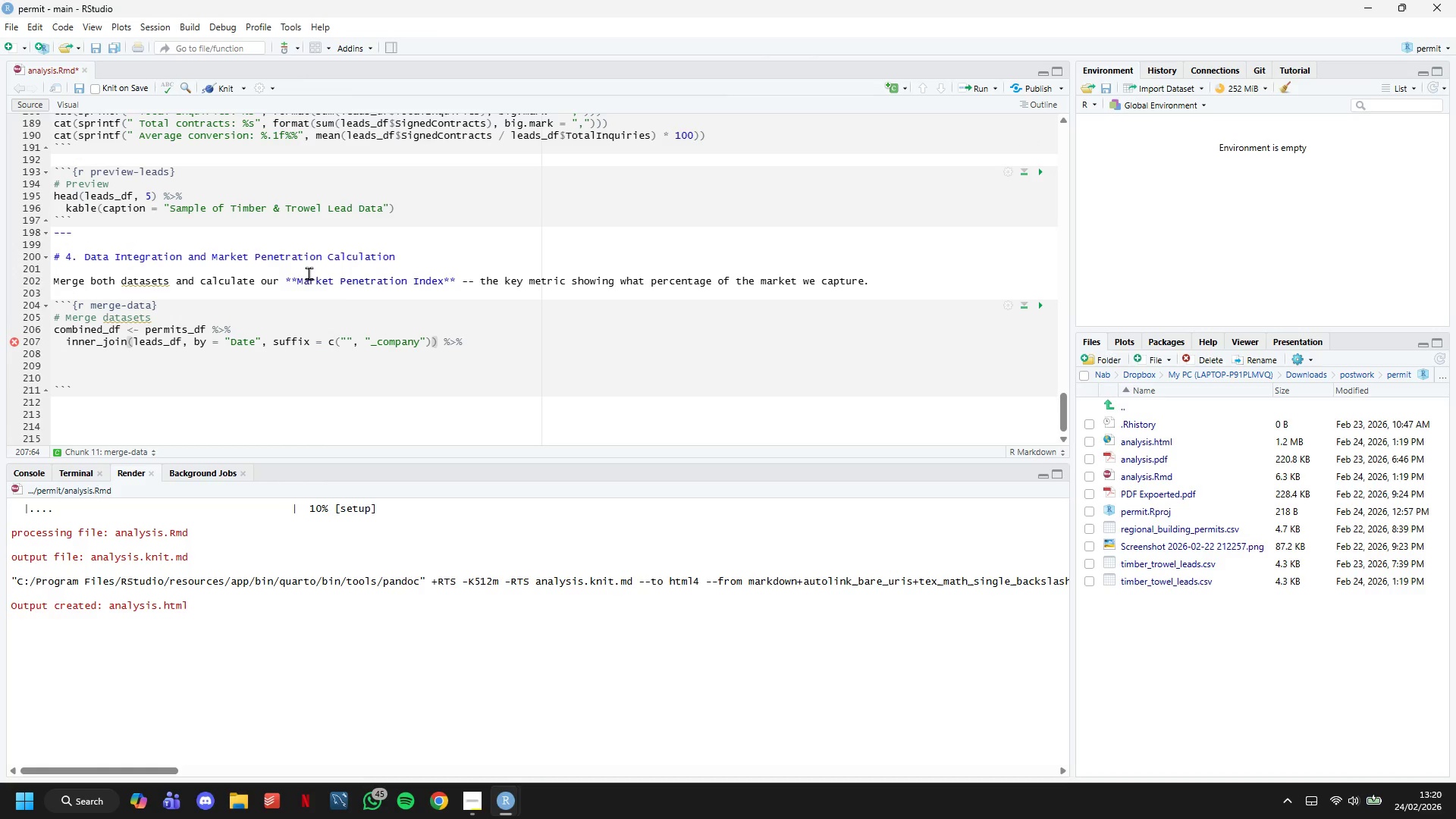 
key(ArrowRight)
 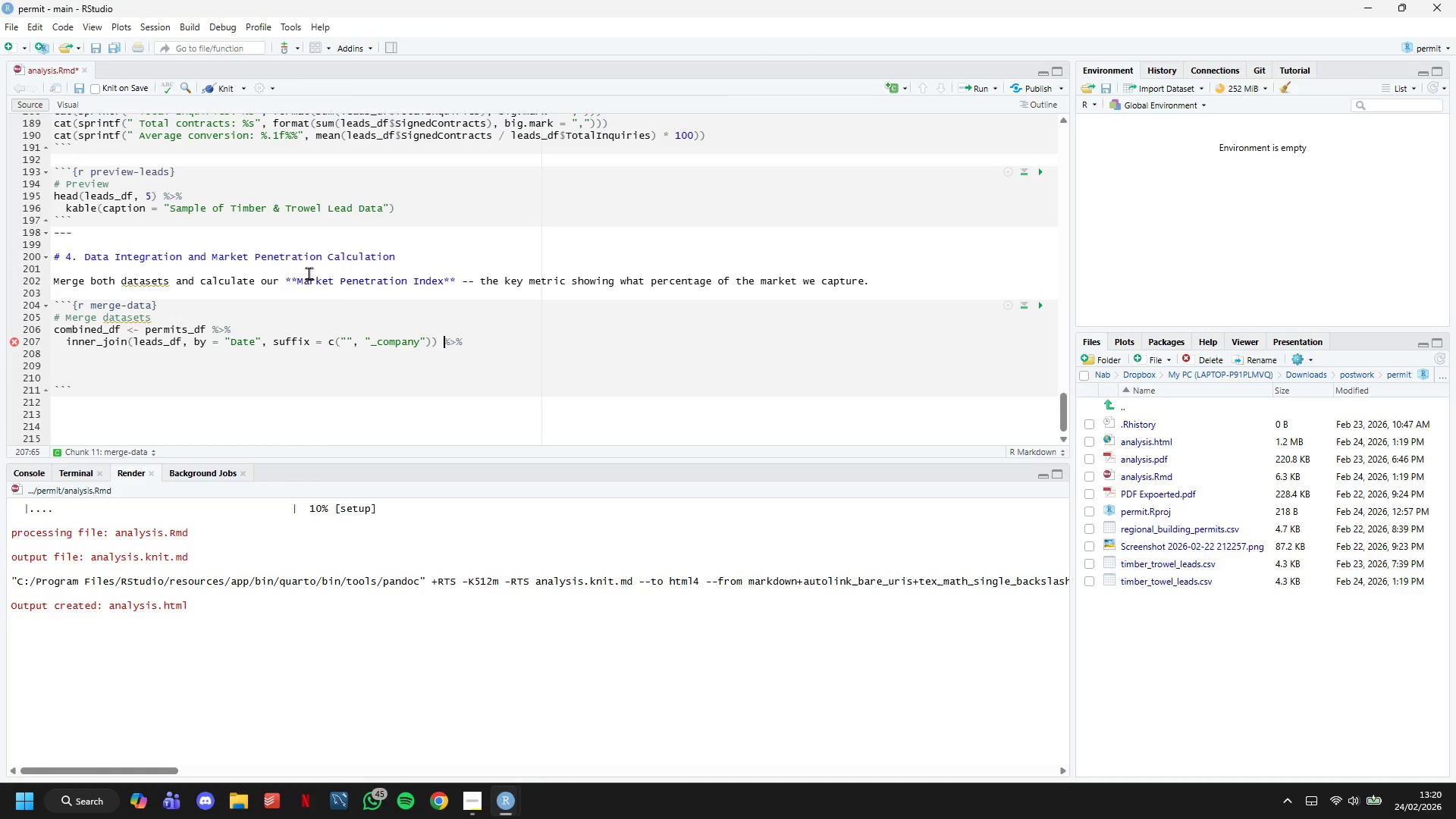 
key(ArrowRight)
 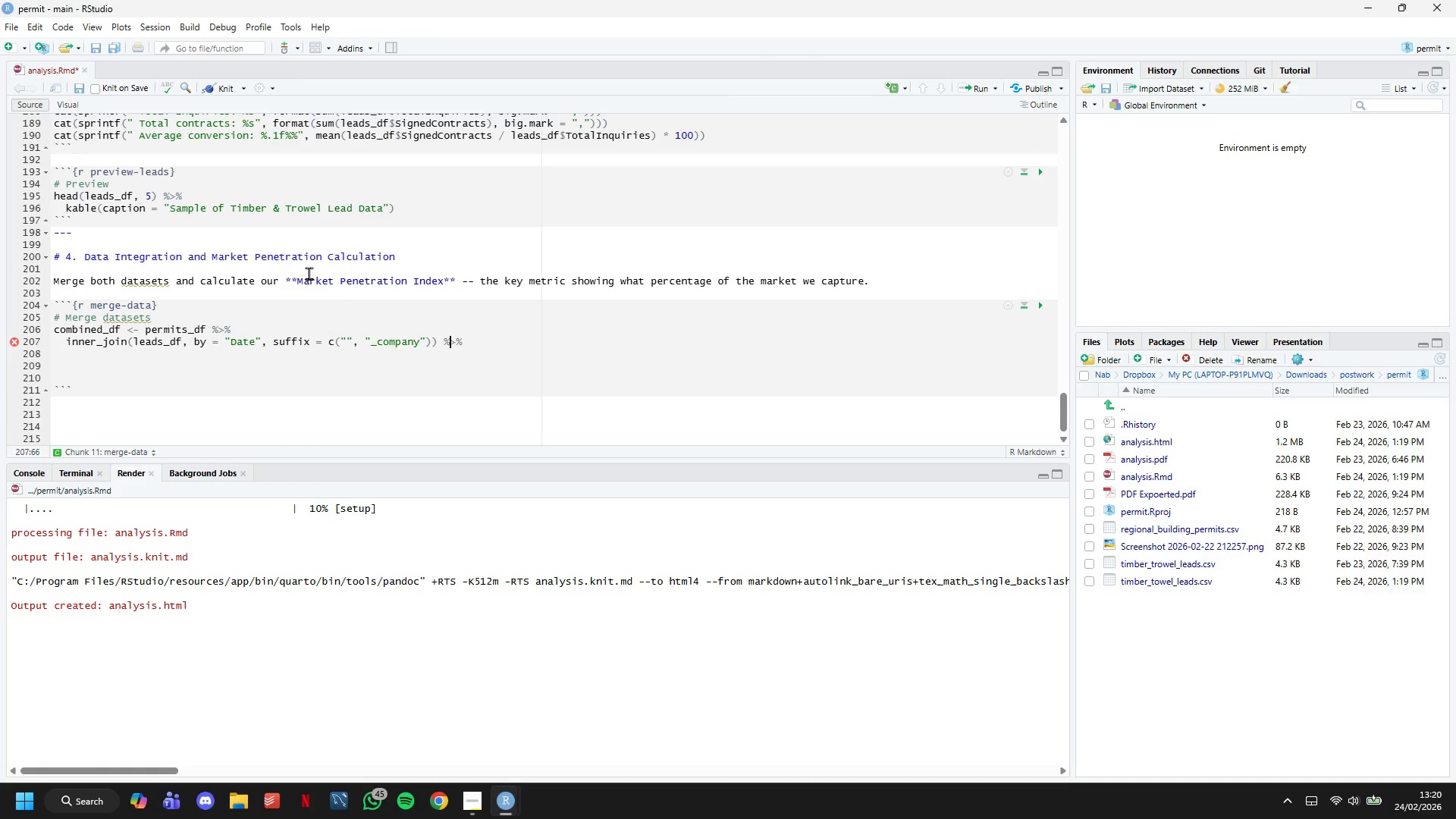 
key(ArrowRight)
 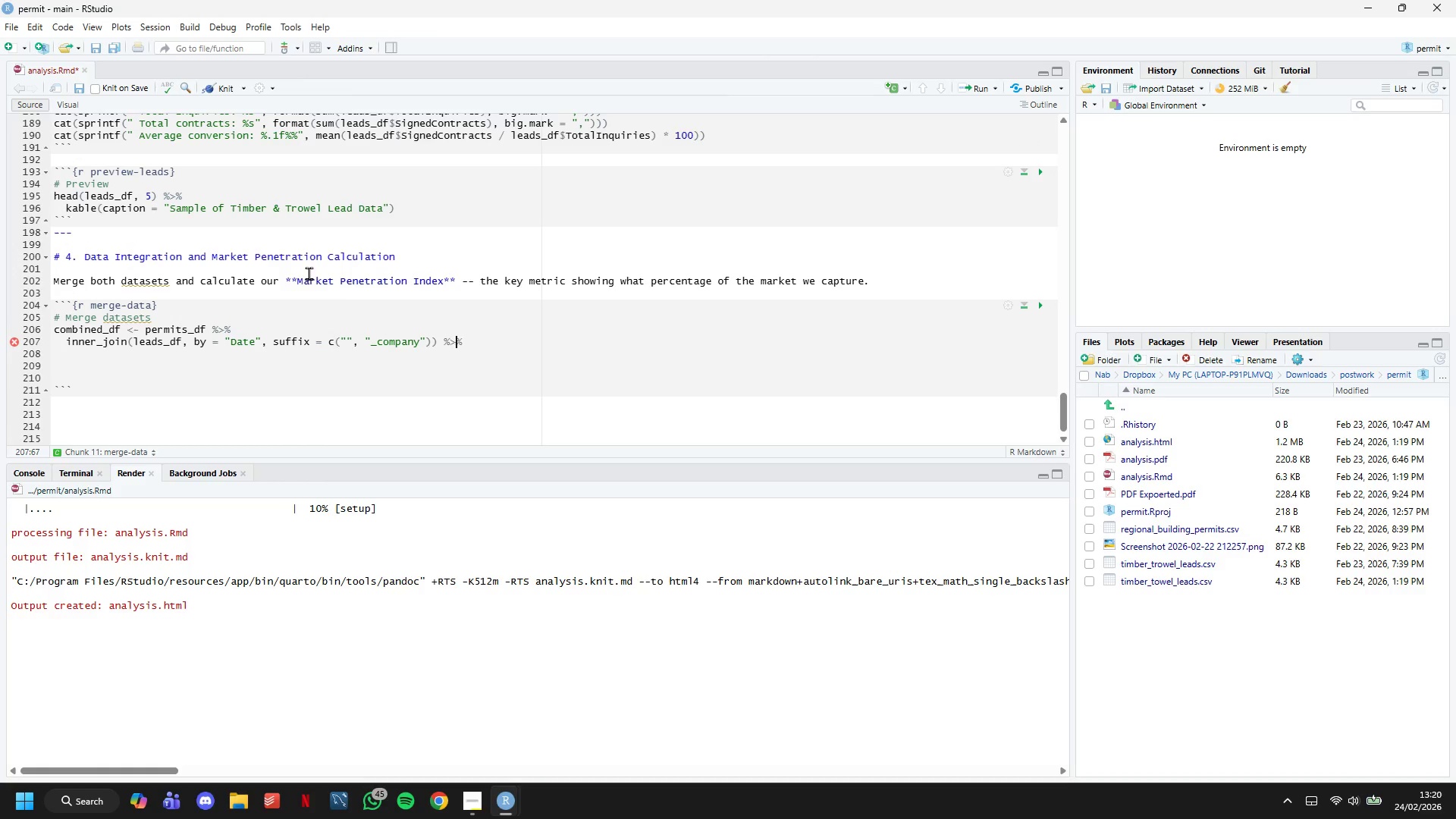 
key(ArrowRight)
 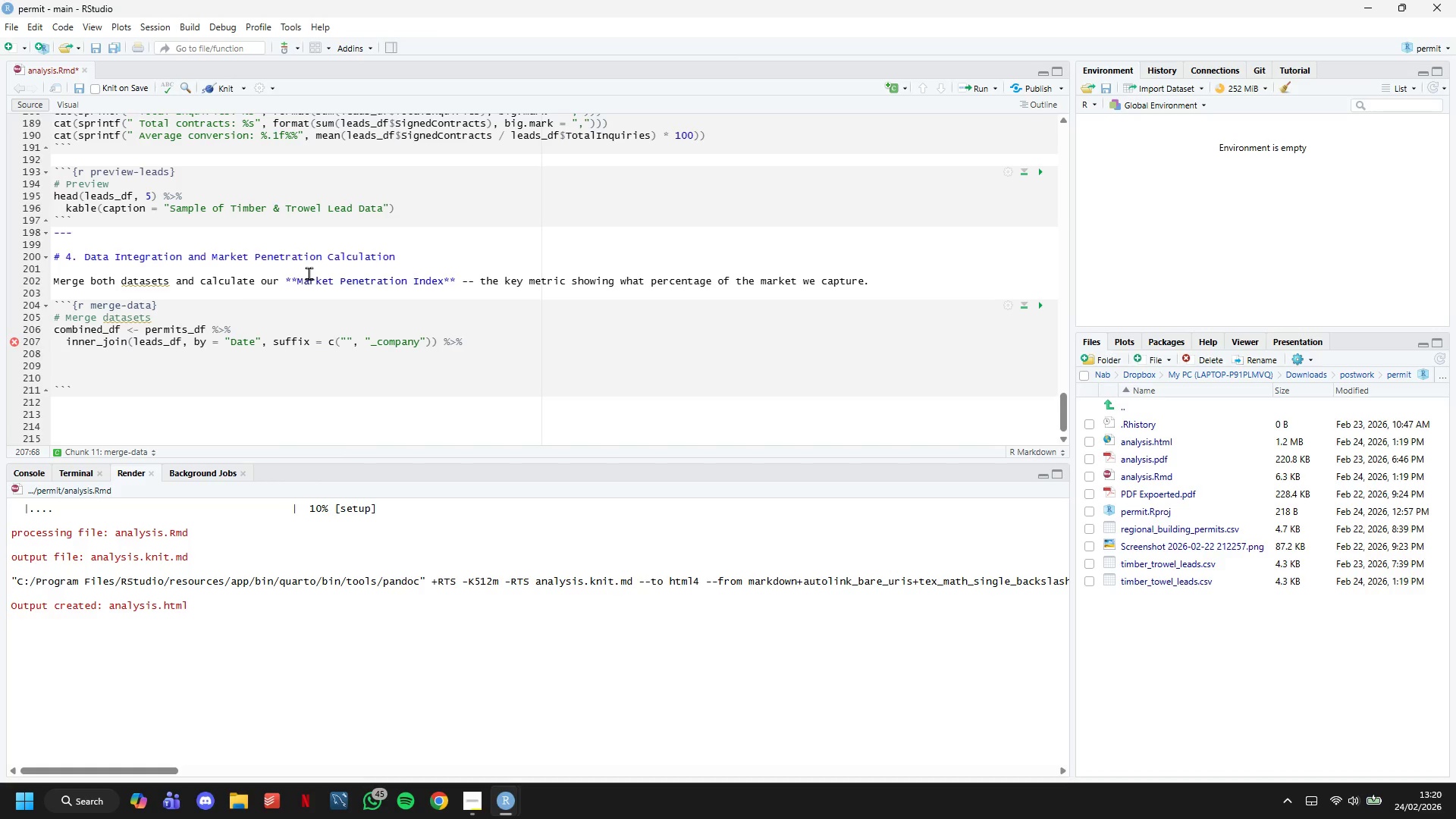 
key(Enter)
 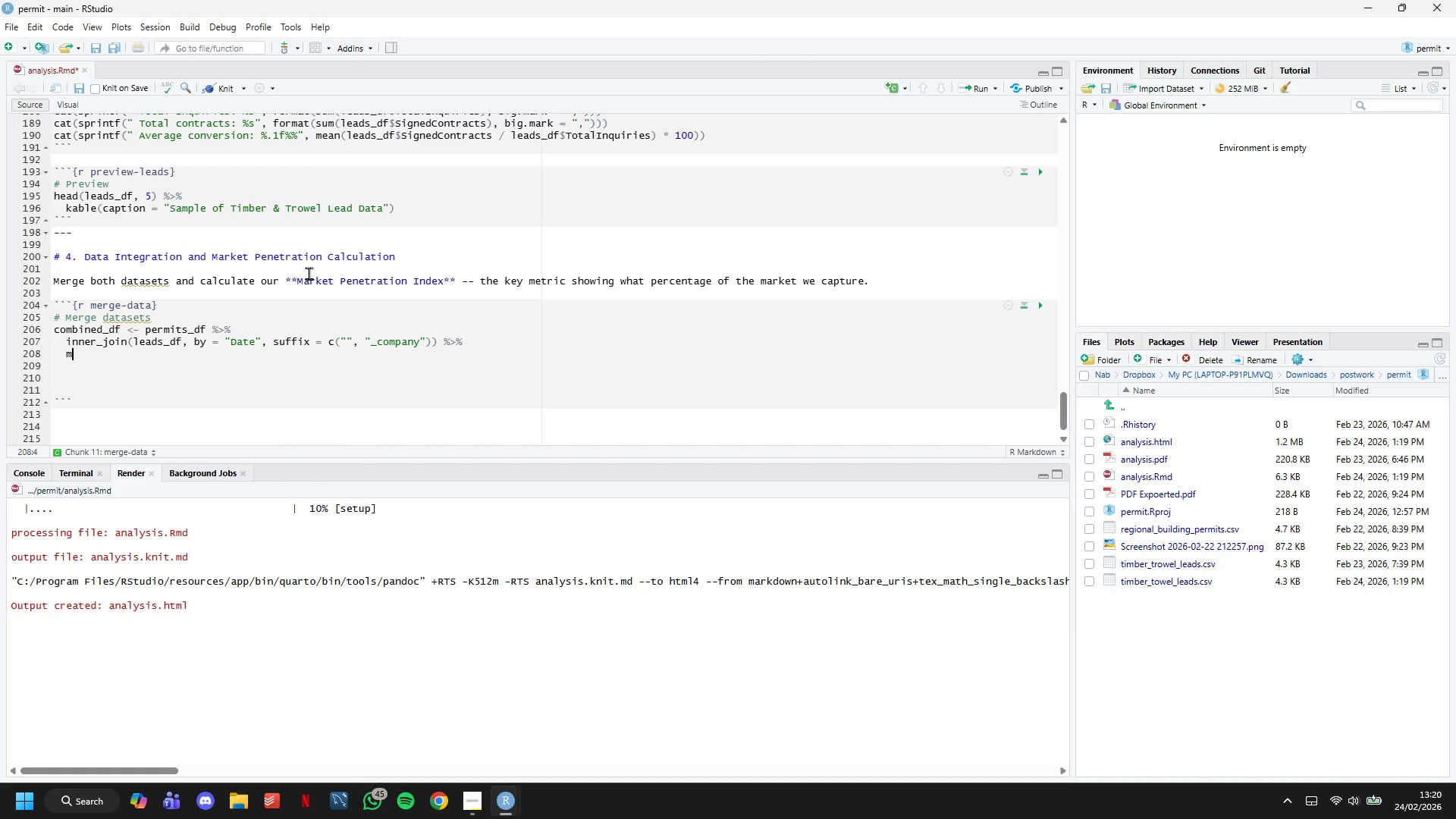 
type(mutate()
 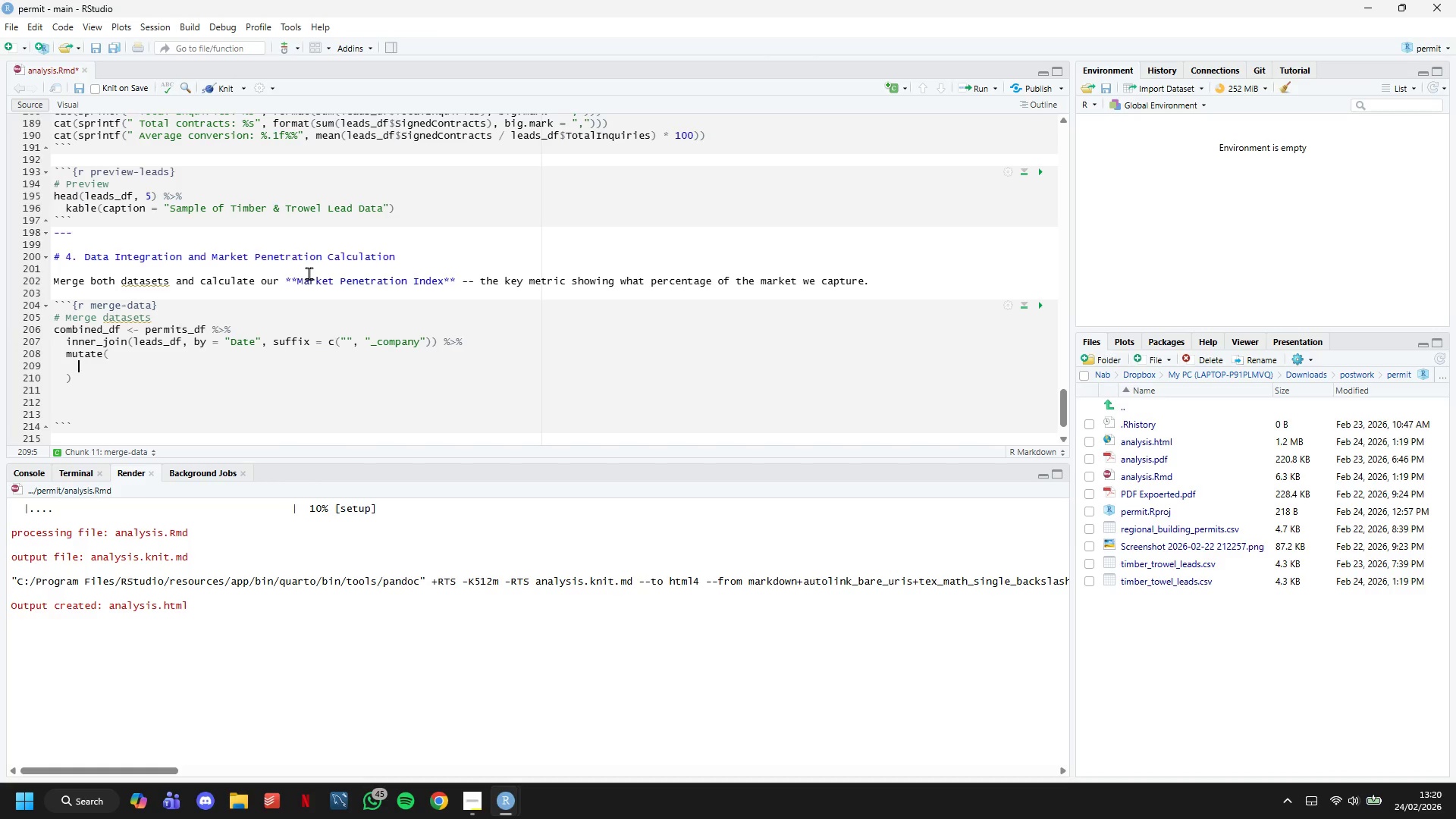 
 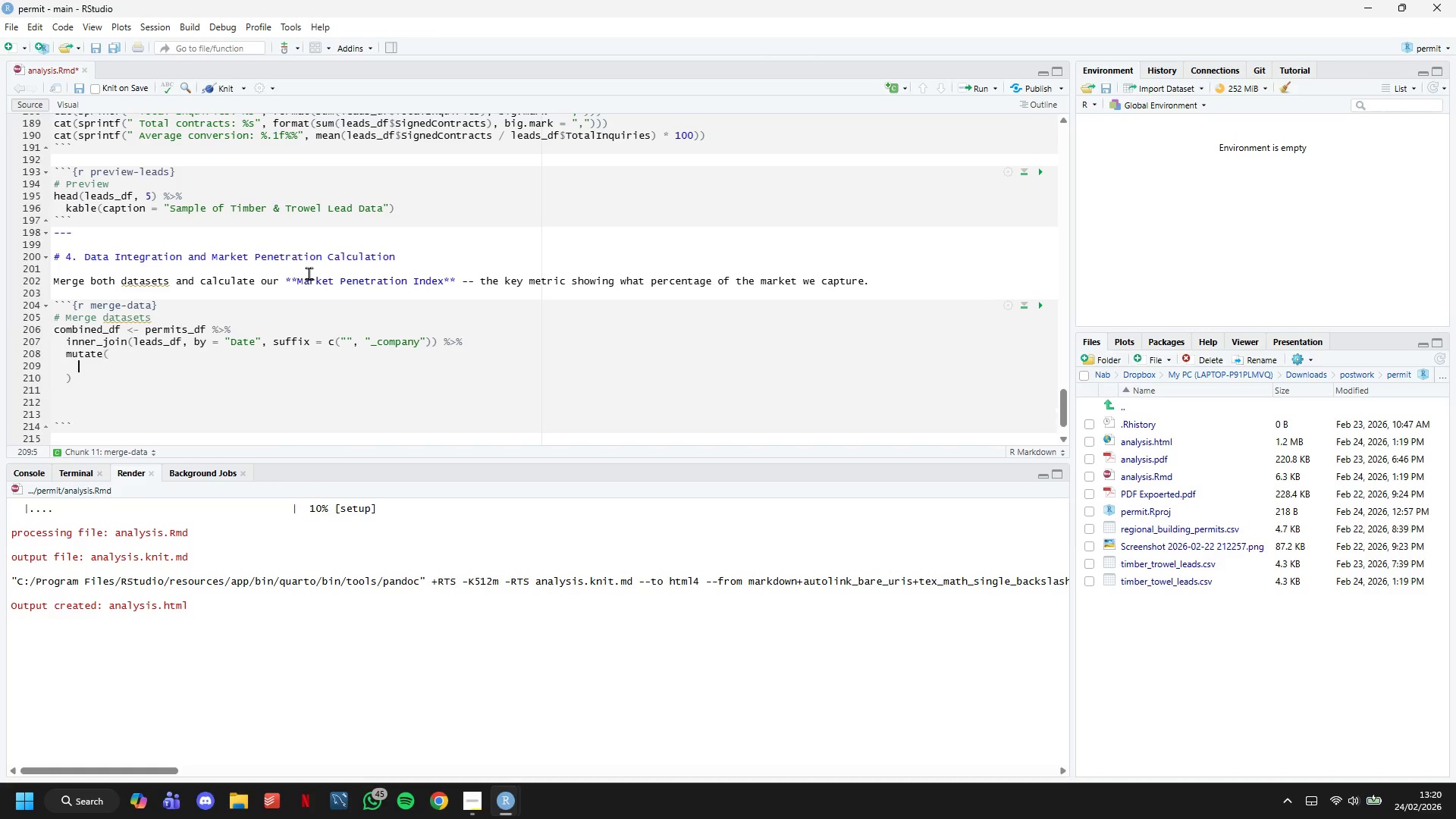 
key(Enter)
 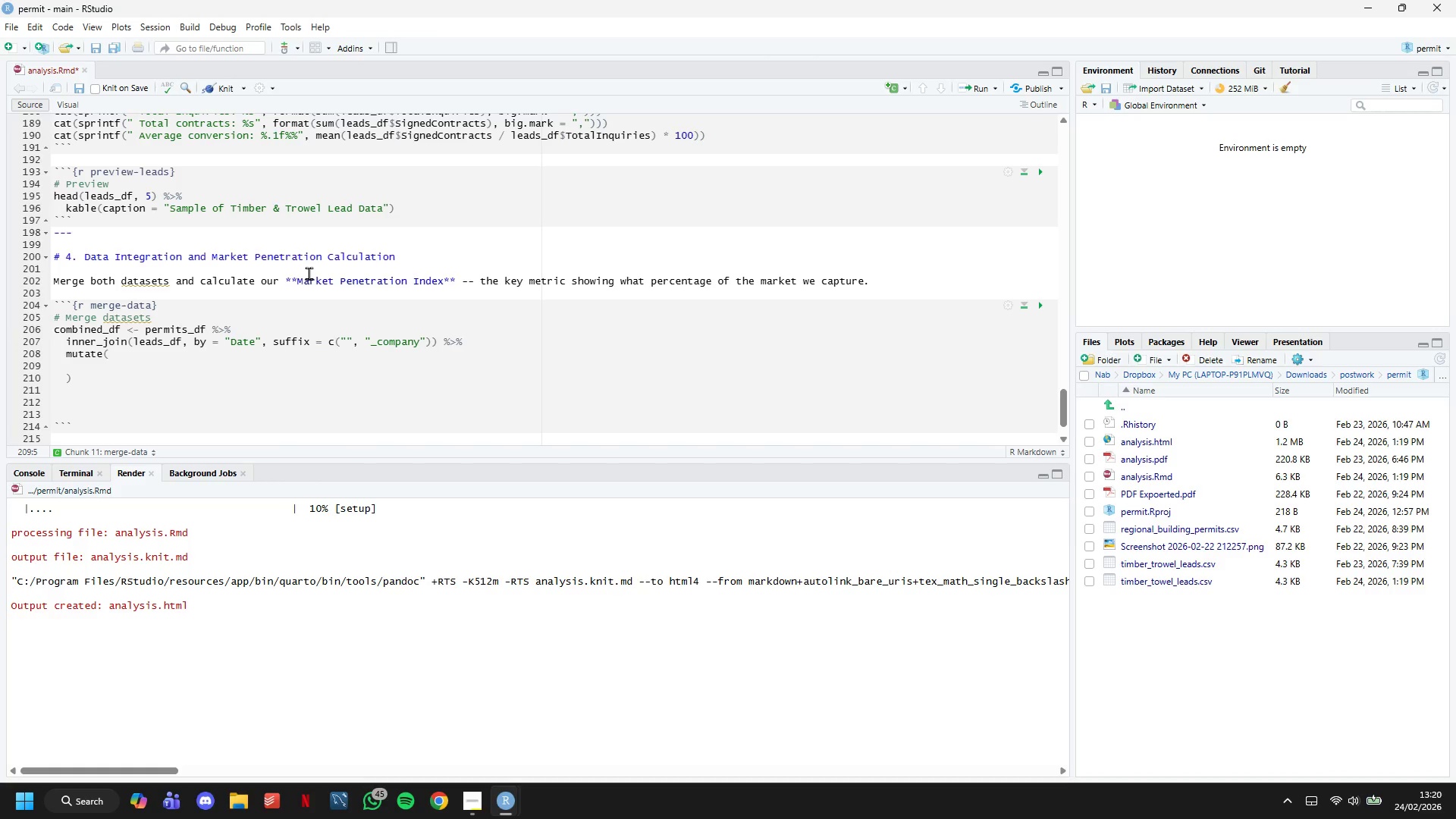 
wait(6.38)
 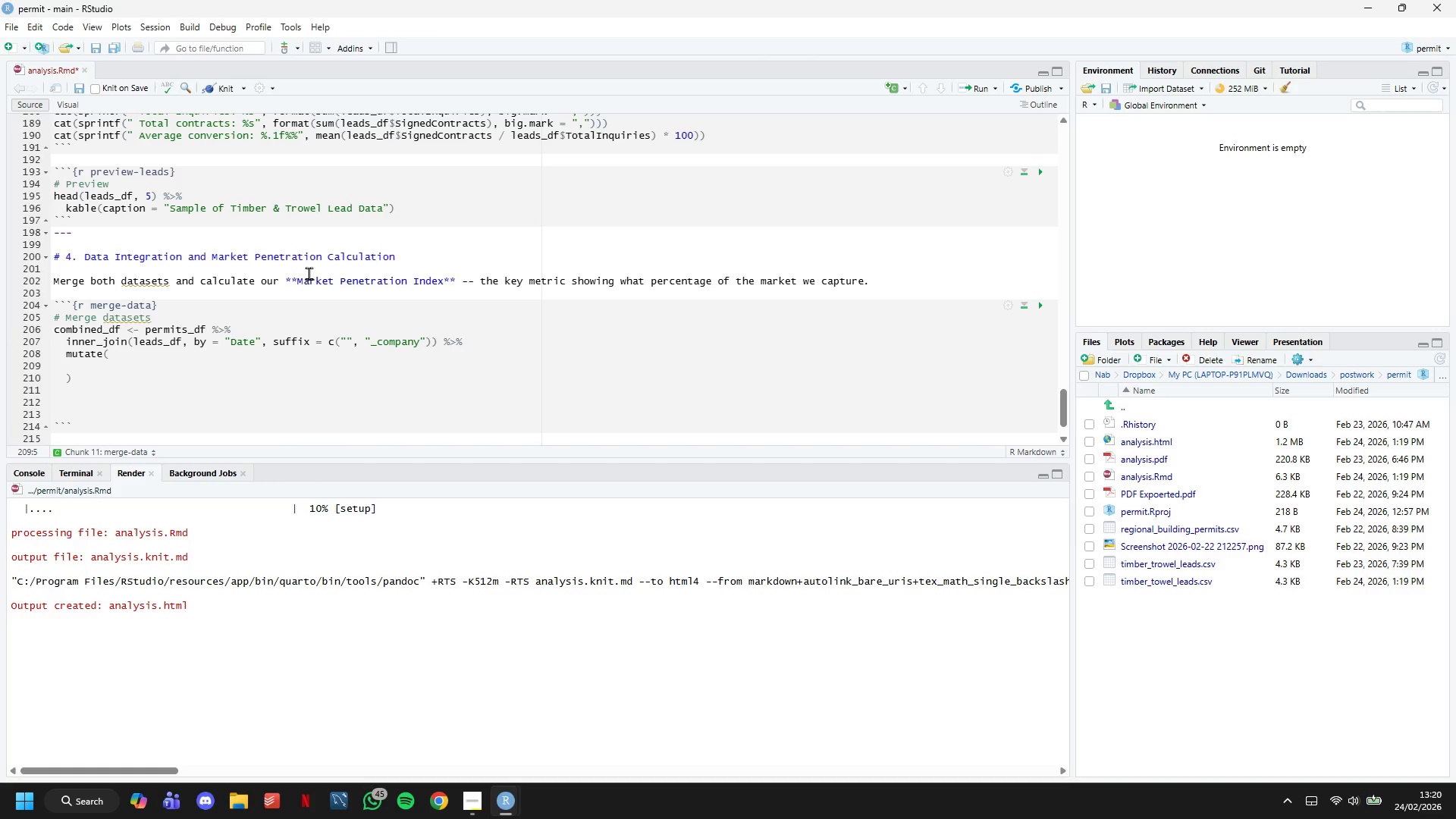 
type(# Calculate Market Penetration Index)
 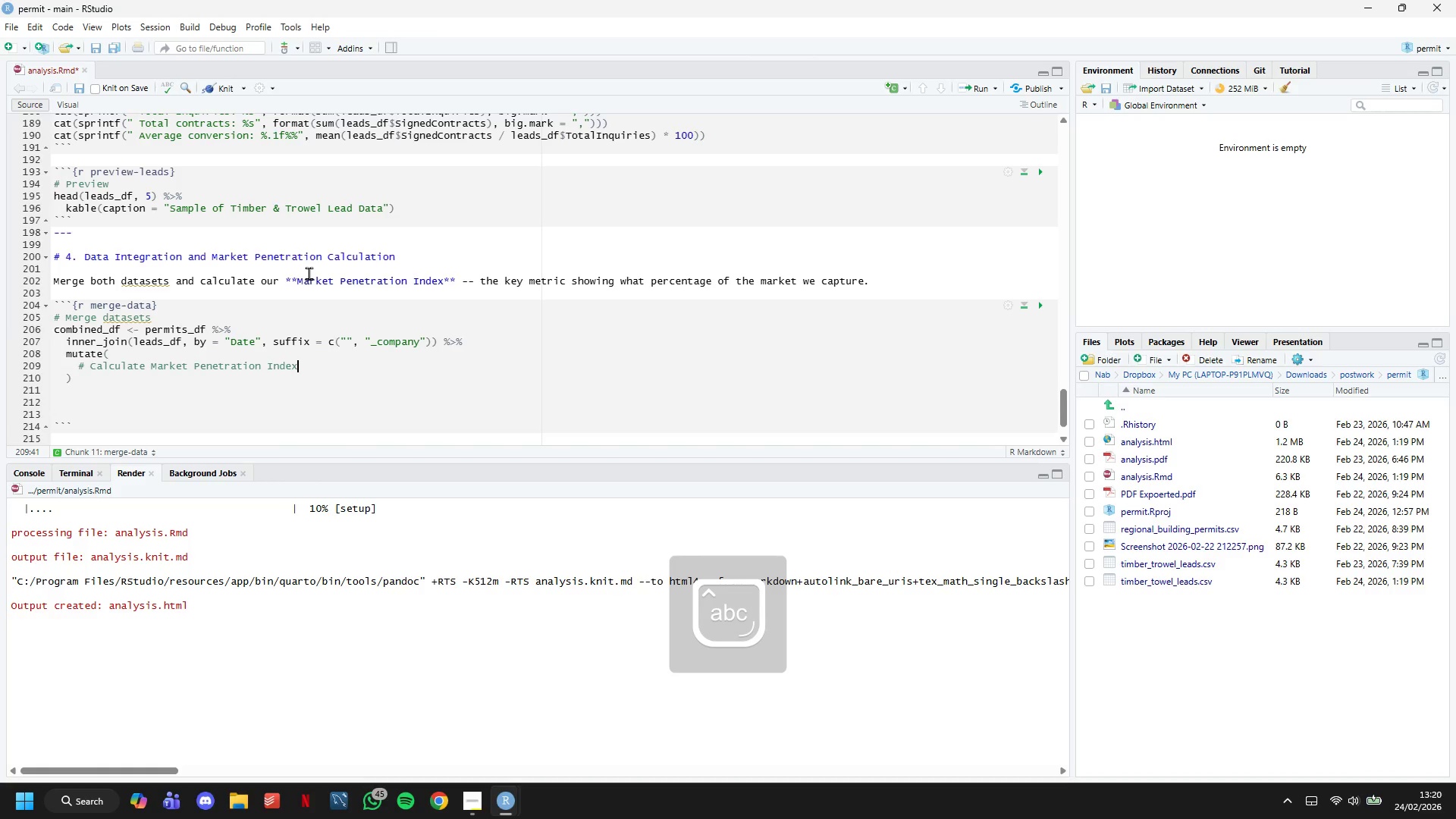 
key(Enter)
 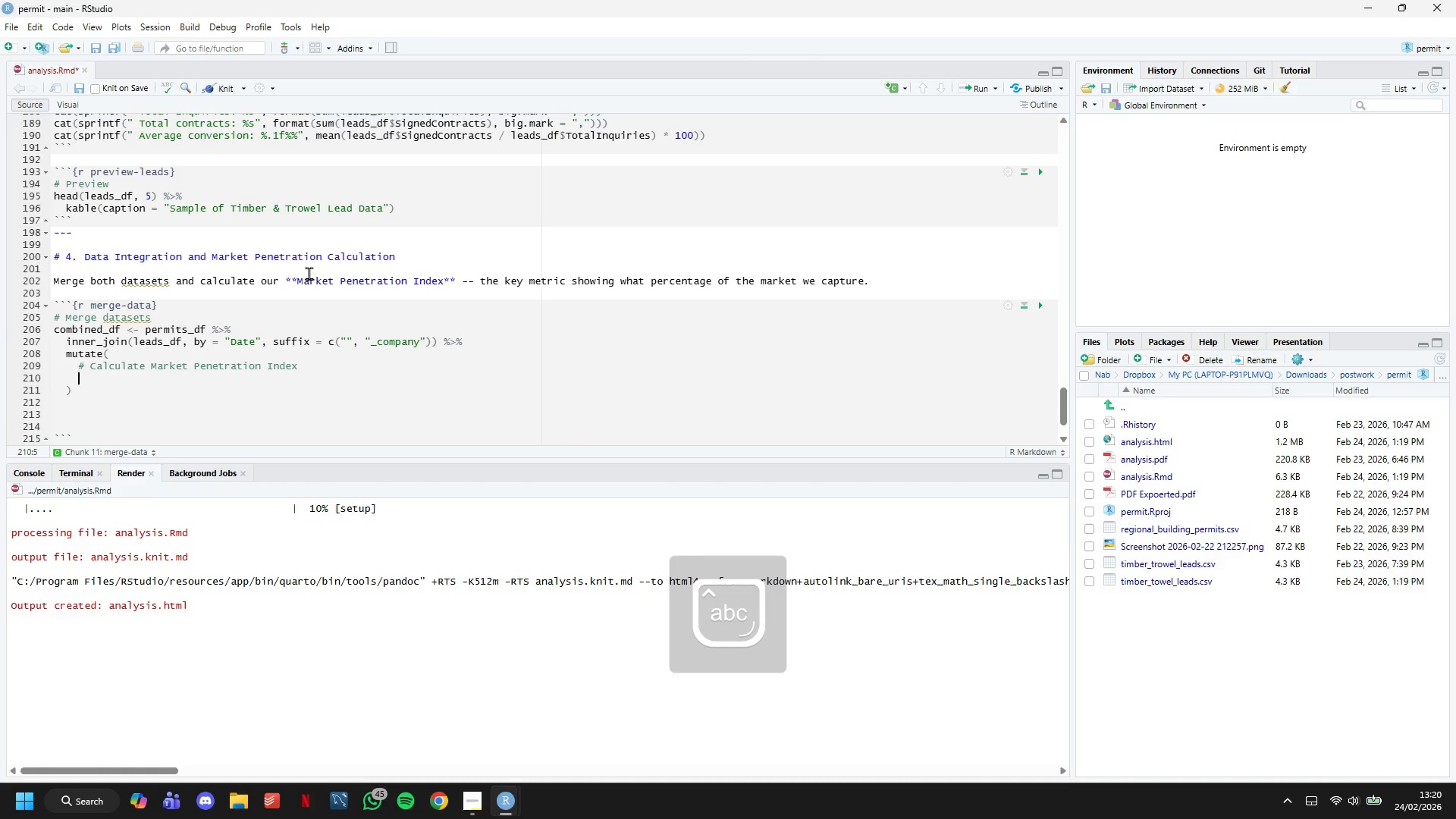 
type(# (Company Inquiries / Total Market Permits)
 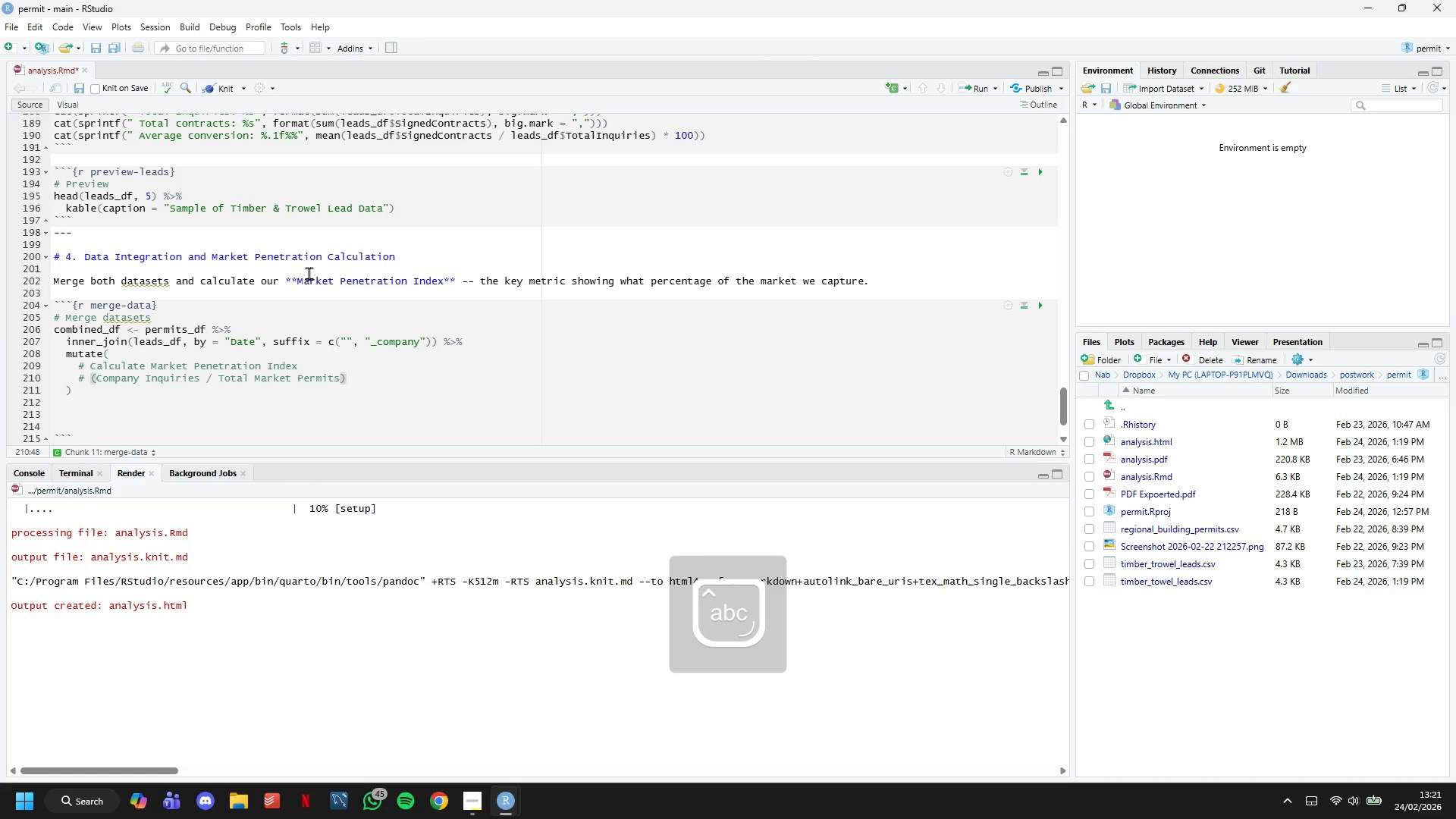 
key(ArrowRight)
 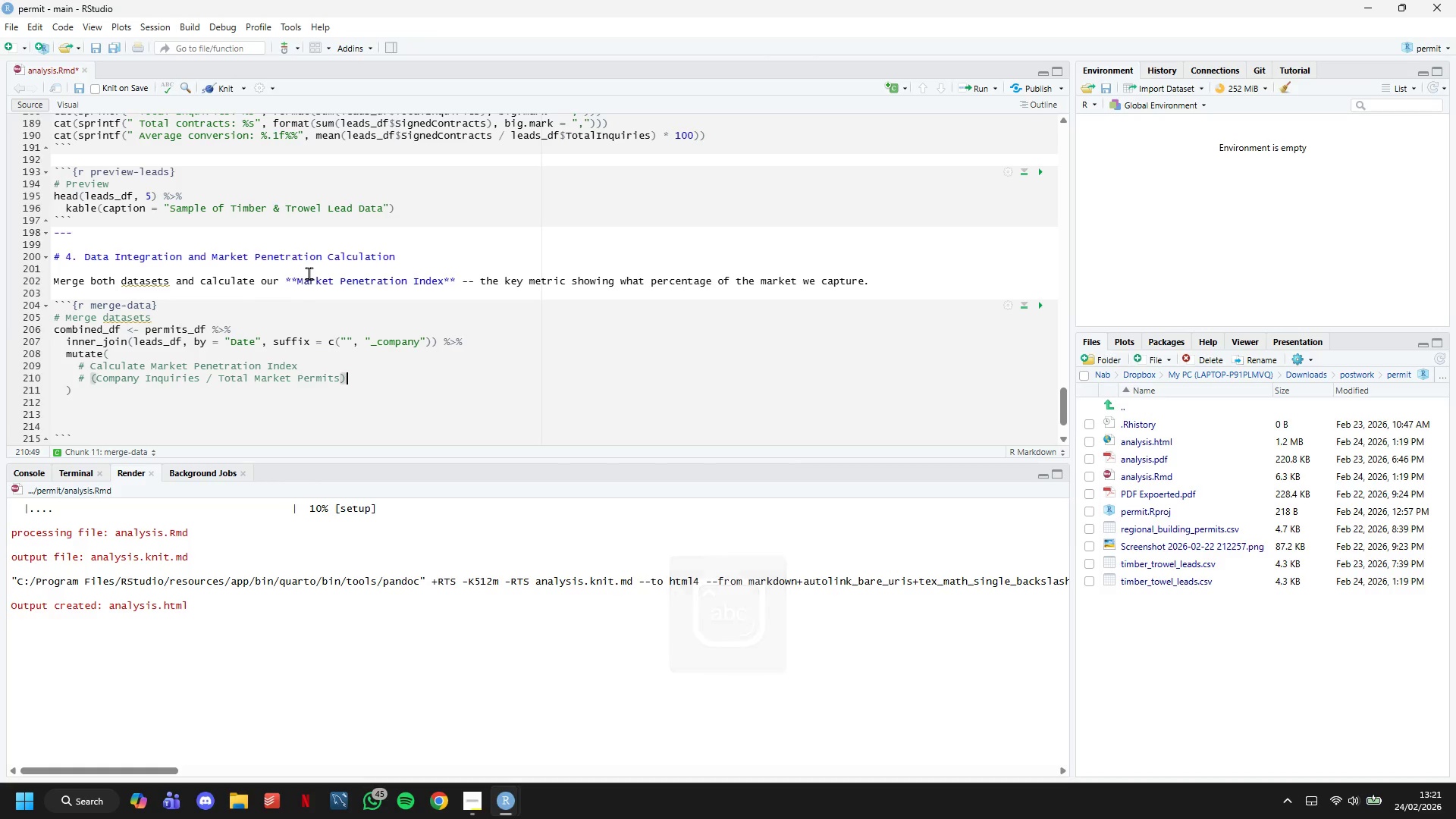 
type( * 100)
 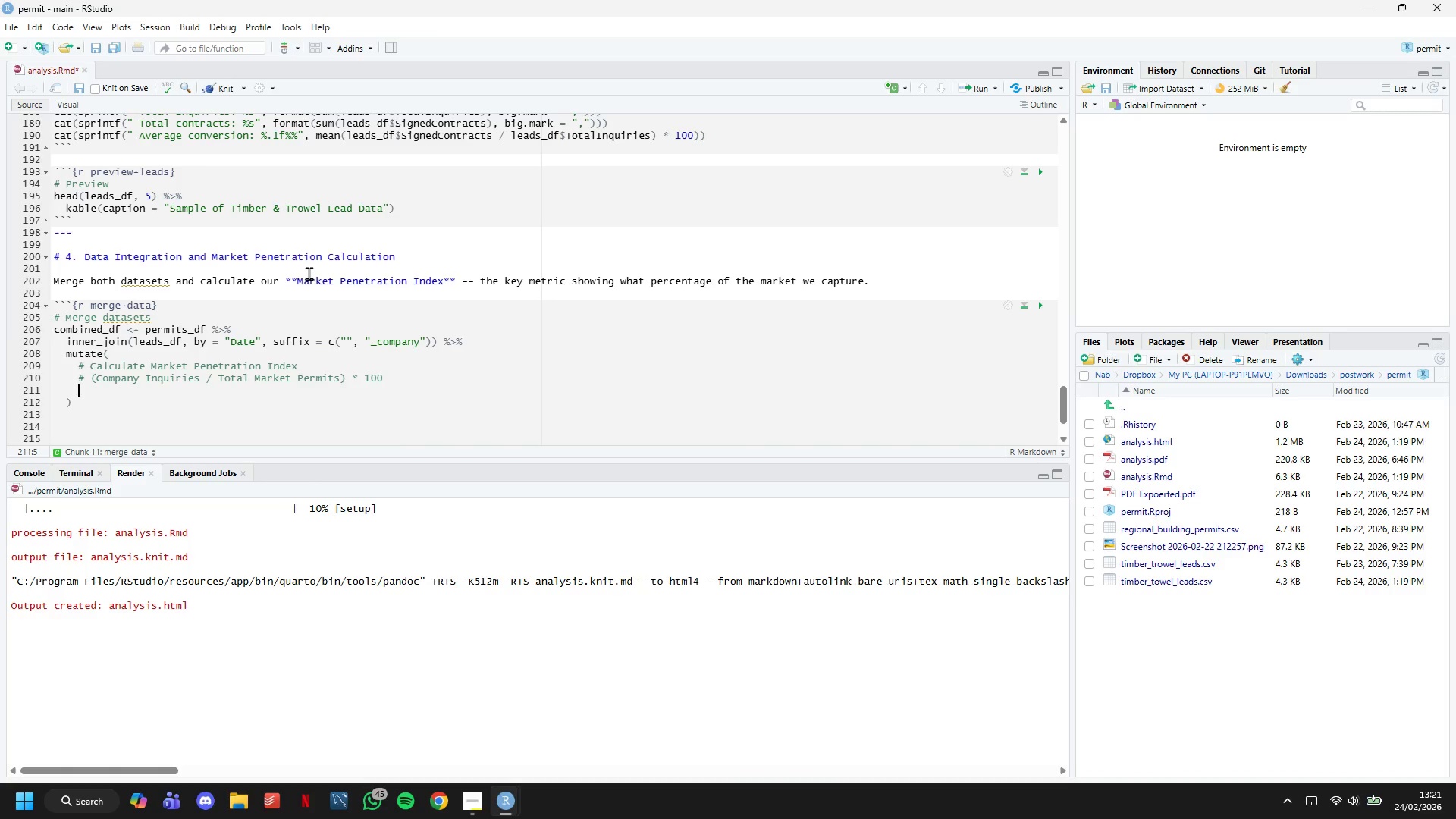 
 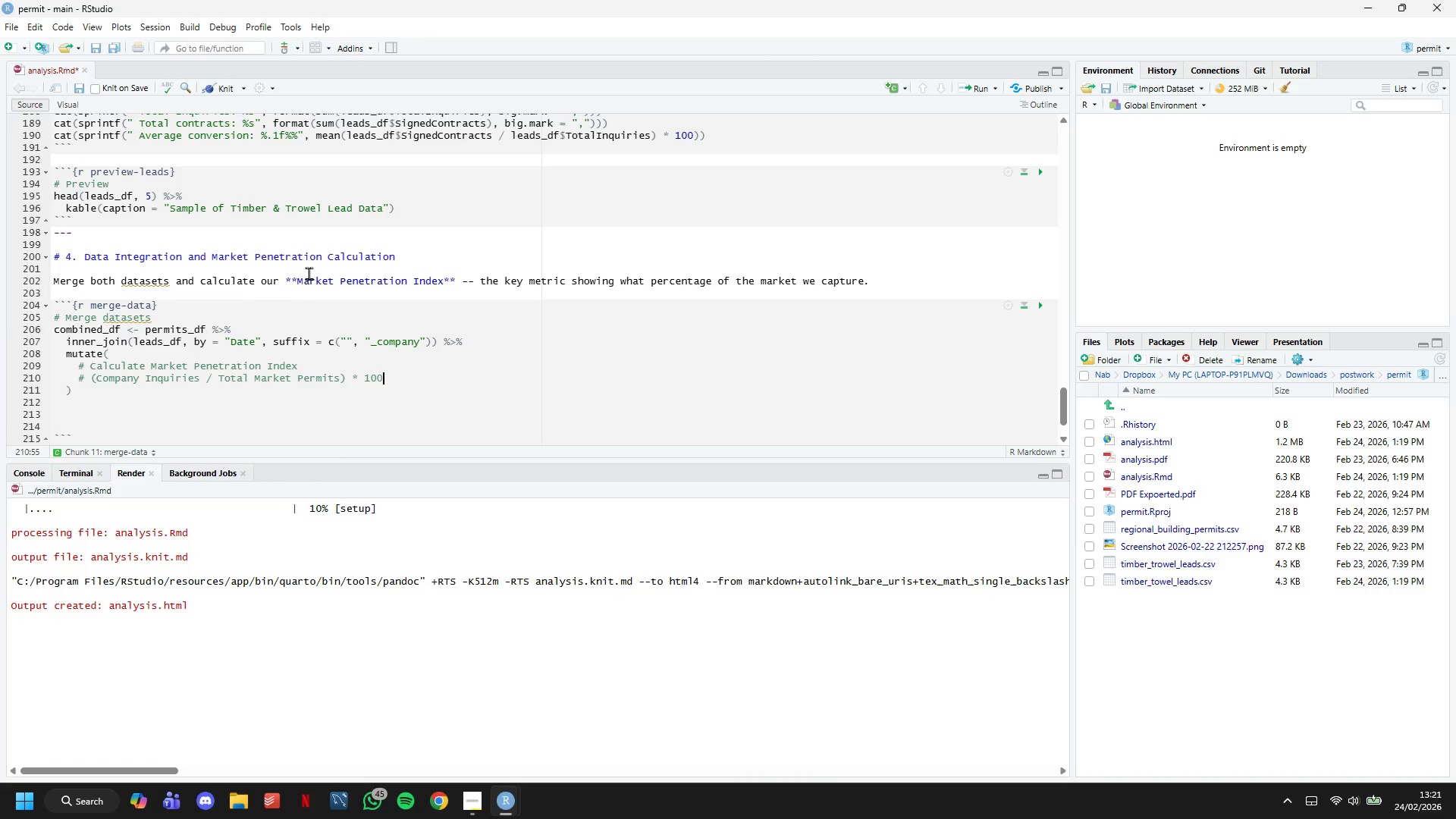 
key(Enter)
 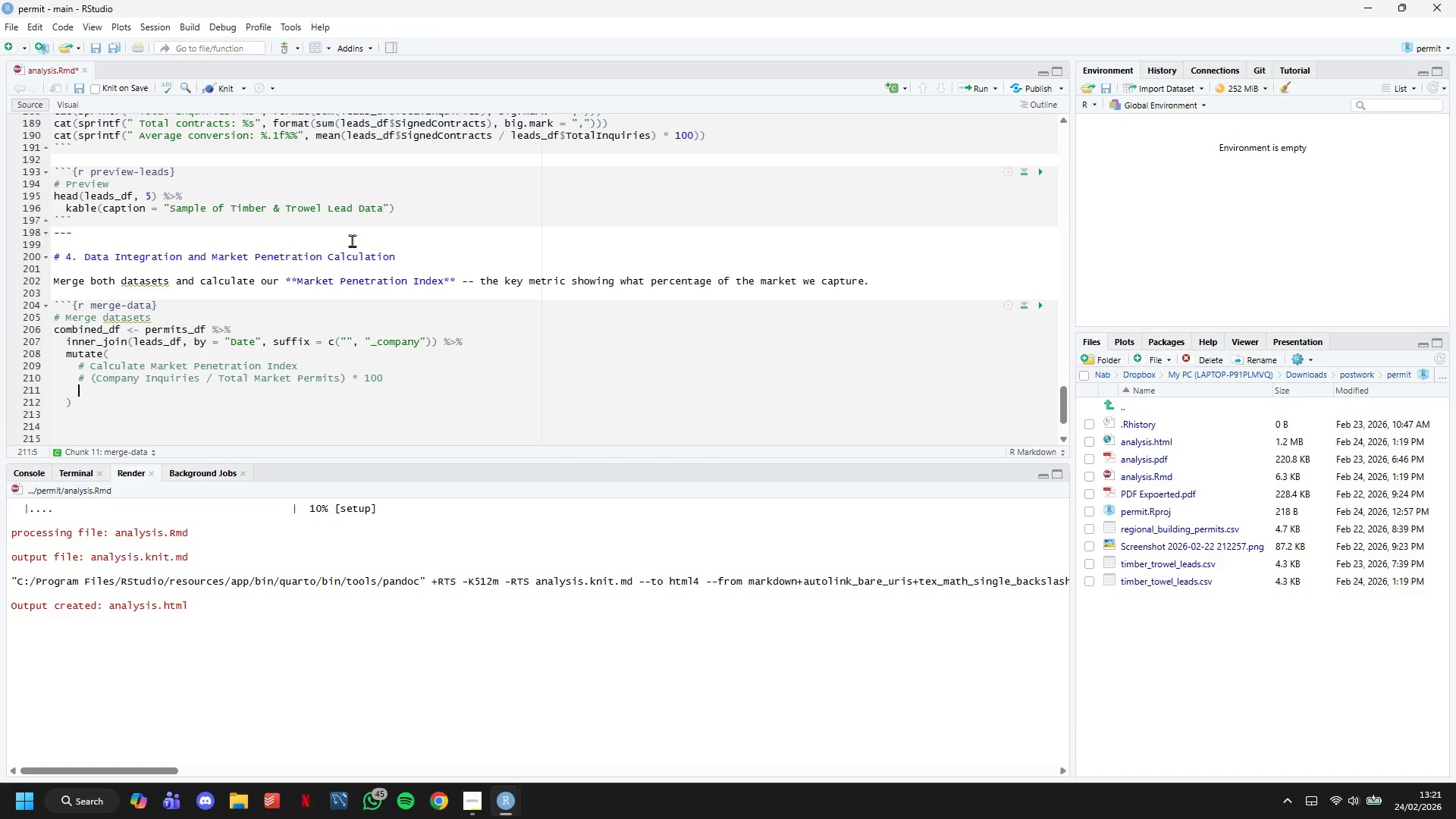 
scroll: coordinate [356, 238], scroll_direction: down, amount: 8.0
 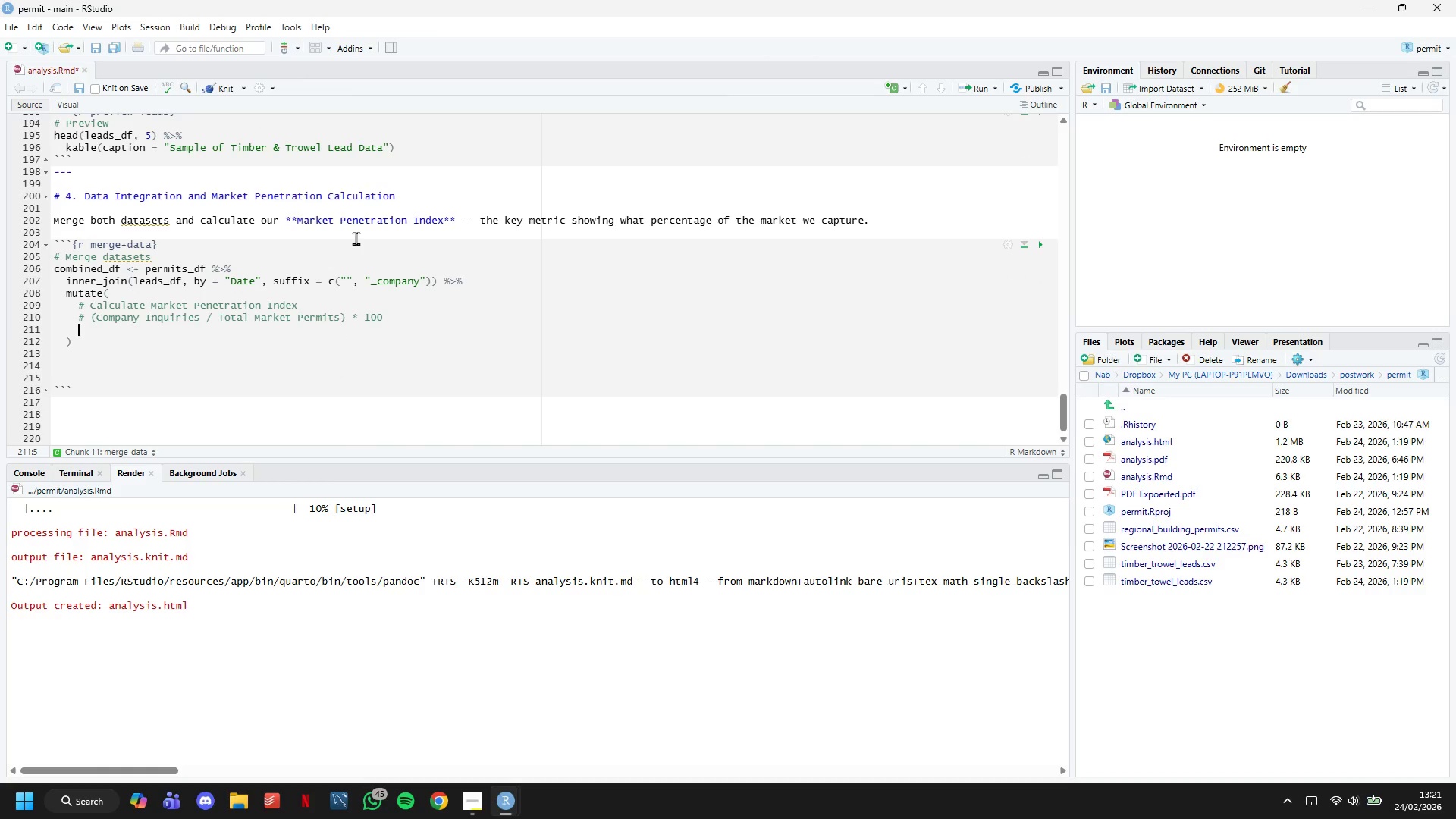 
type(Market_Pe)
key(Backspace)
key(Backspace)
key(Backspace)
type(Penetration)
 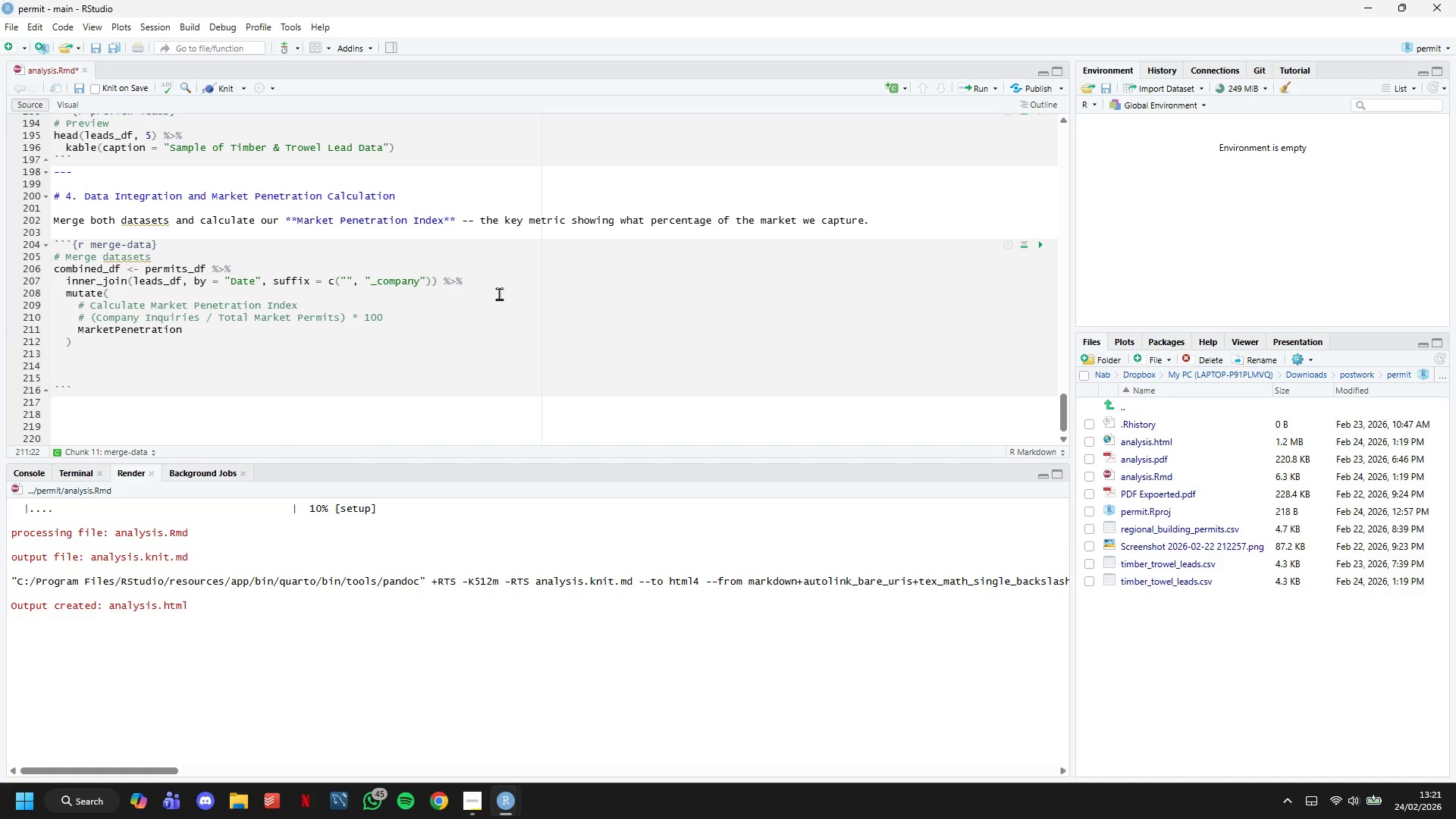 
wait(38.98)
 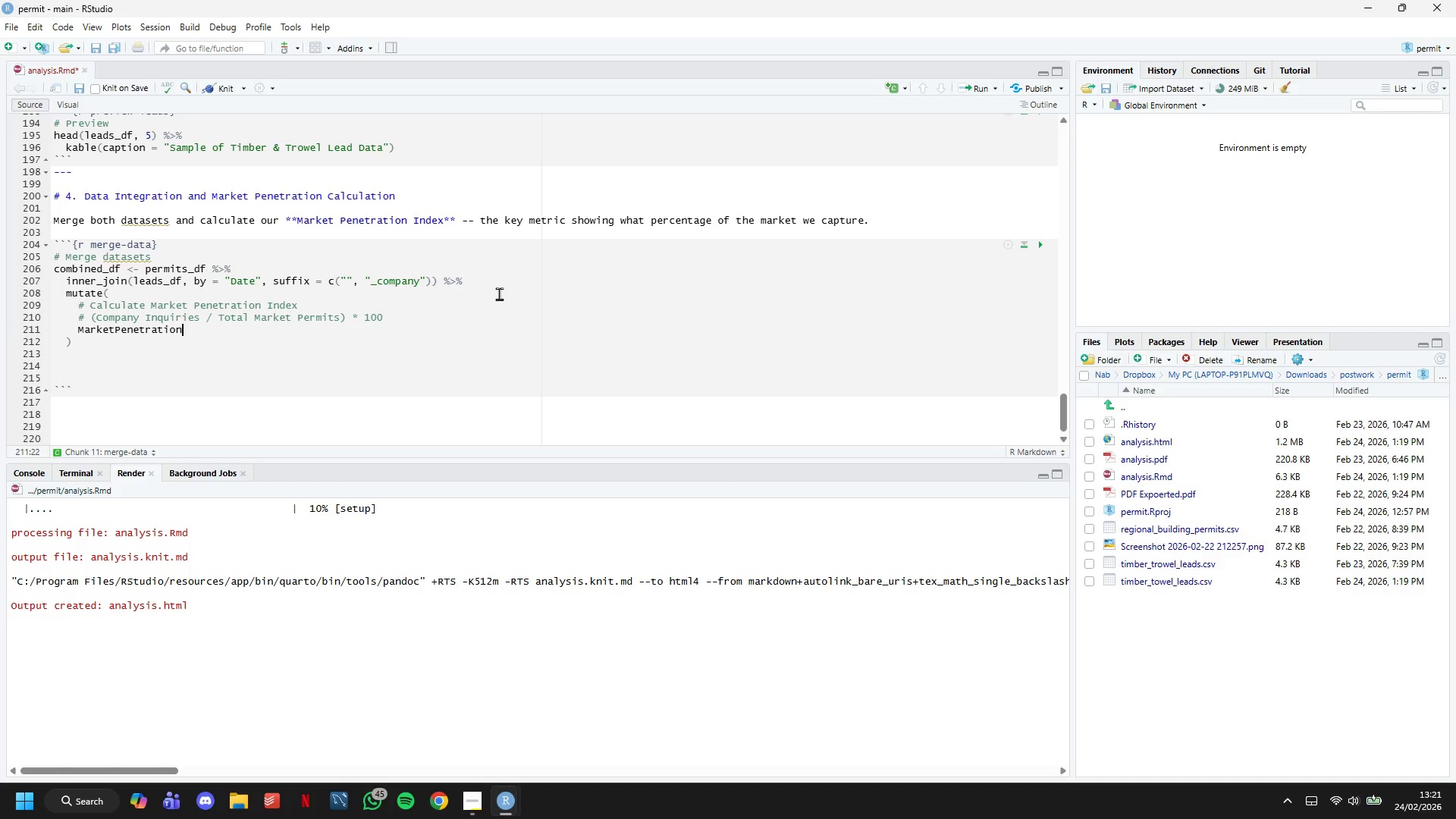 
type(_Pct = (TotalInquiries / TotalPermits)
 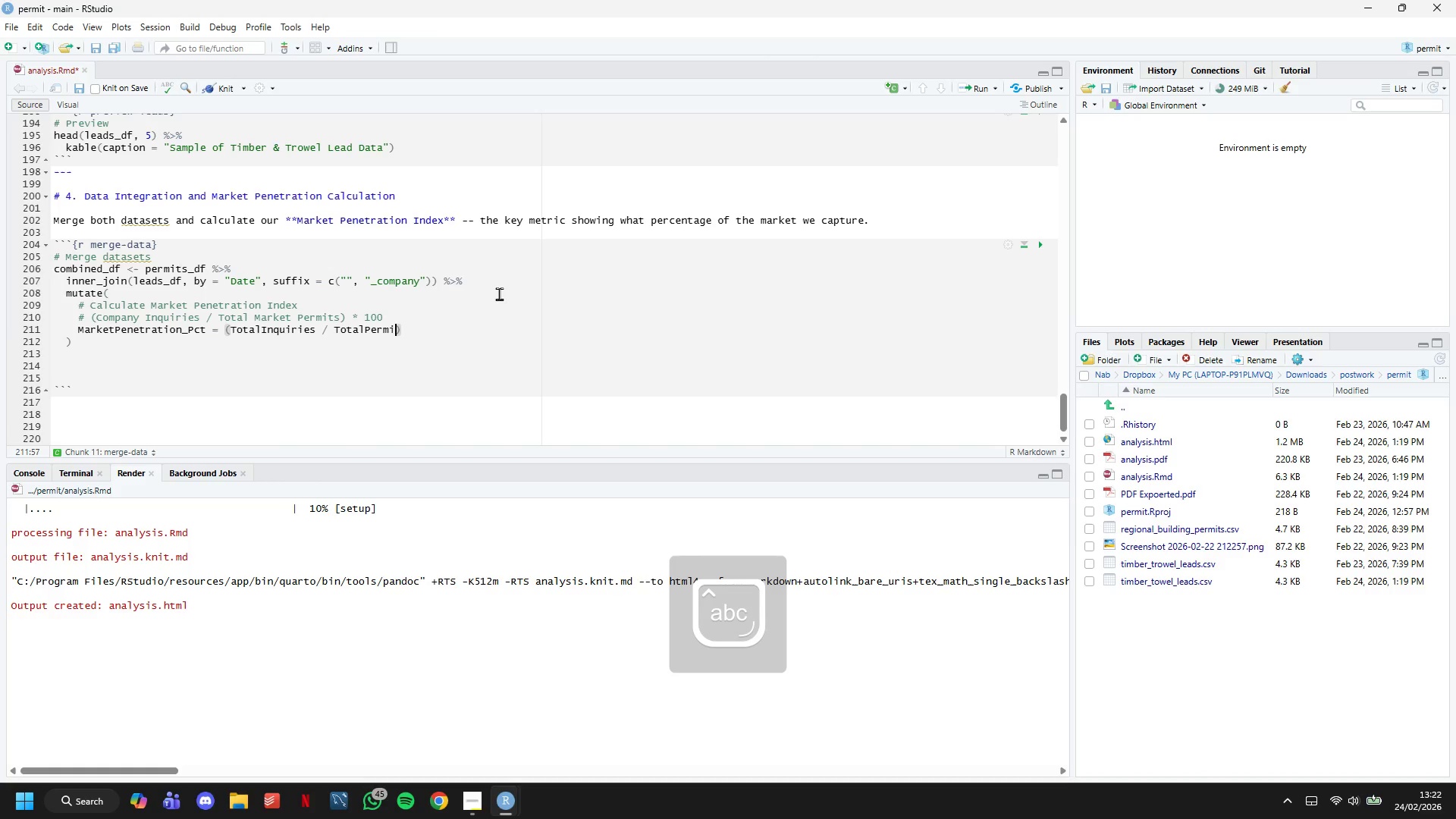 
key(ArrowRight)
 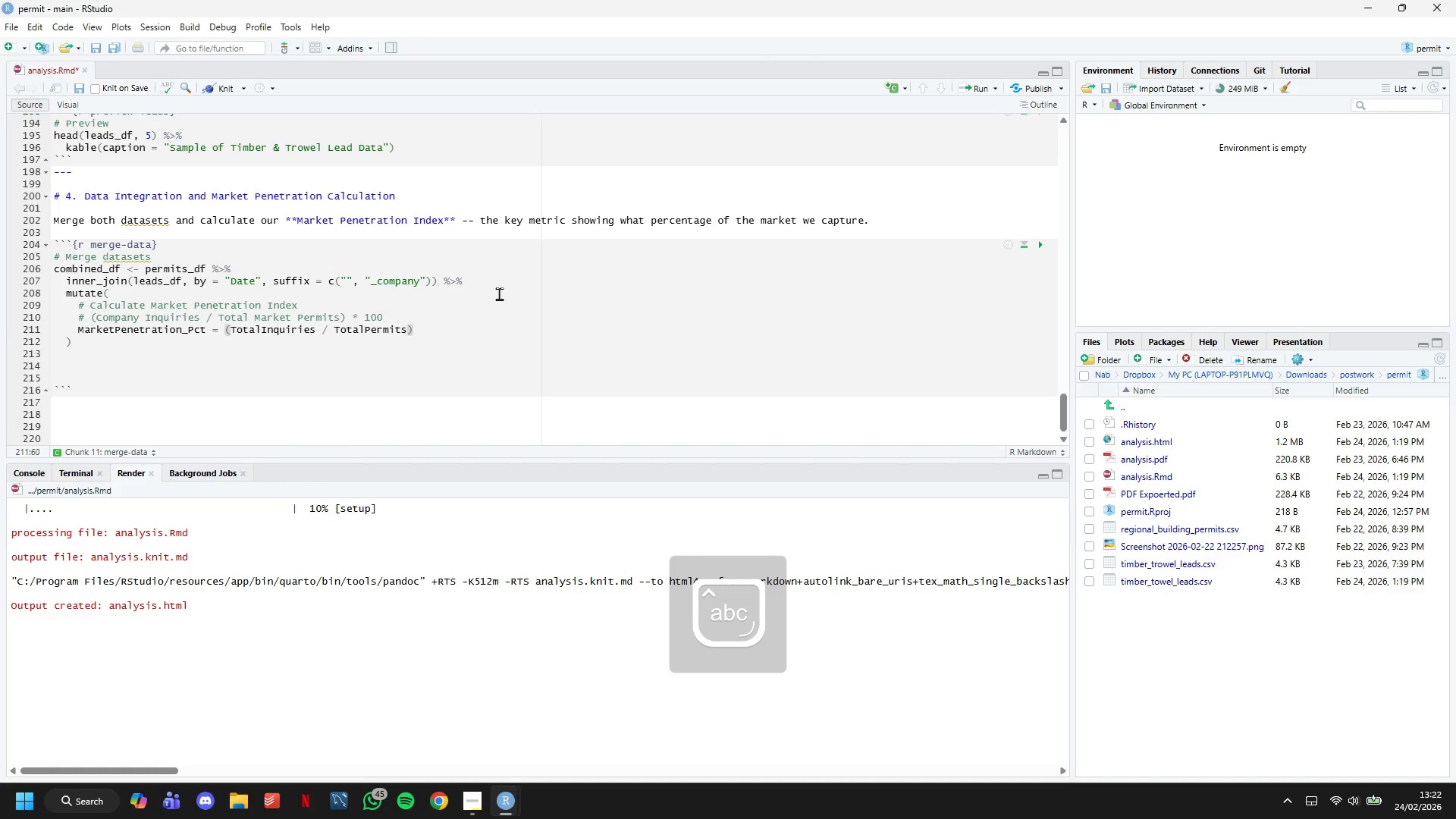 
type( * 100,)
 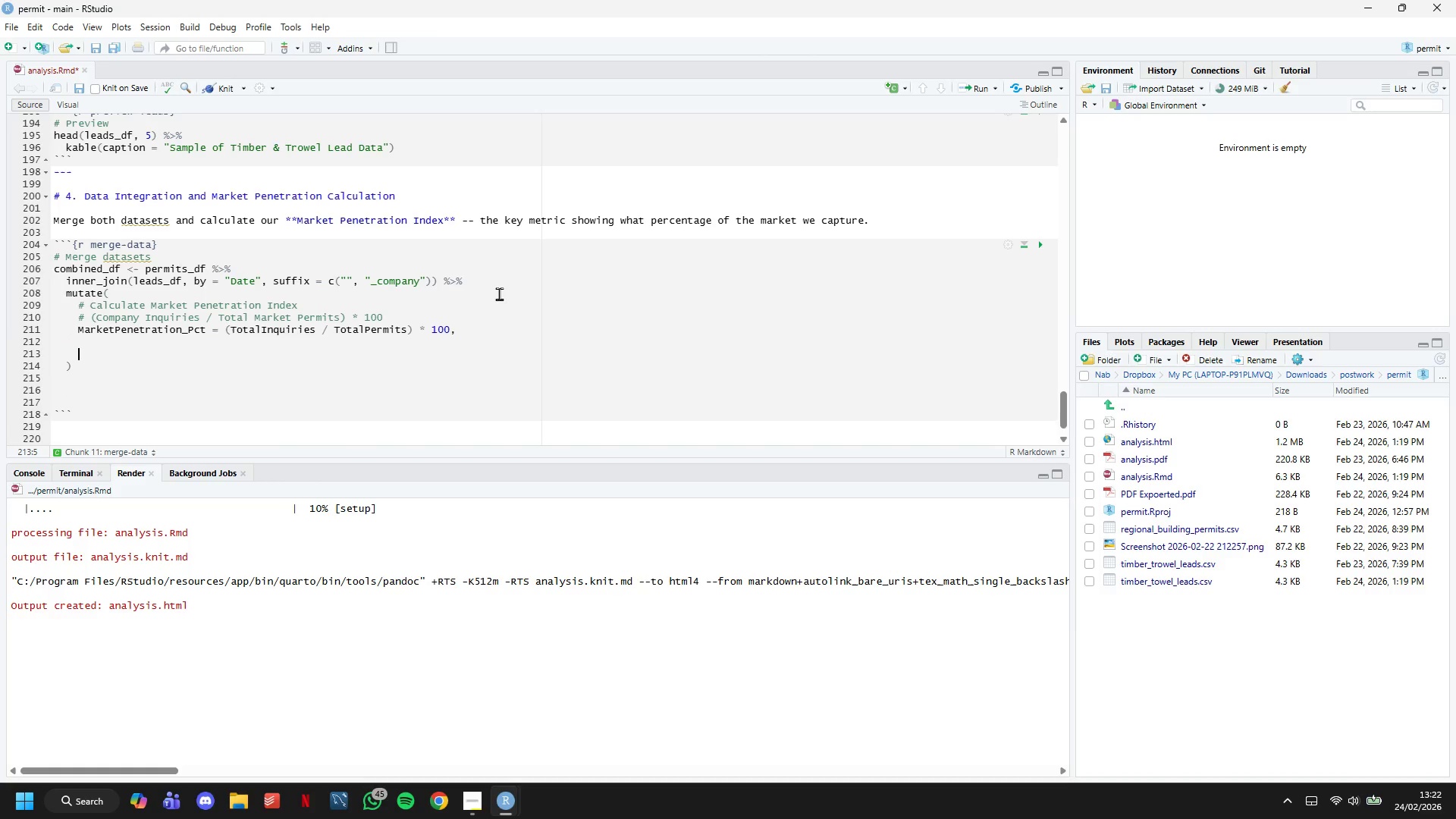 
 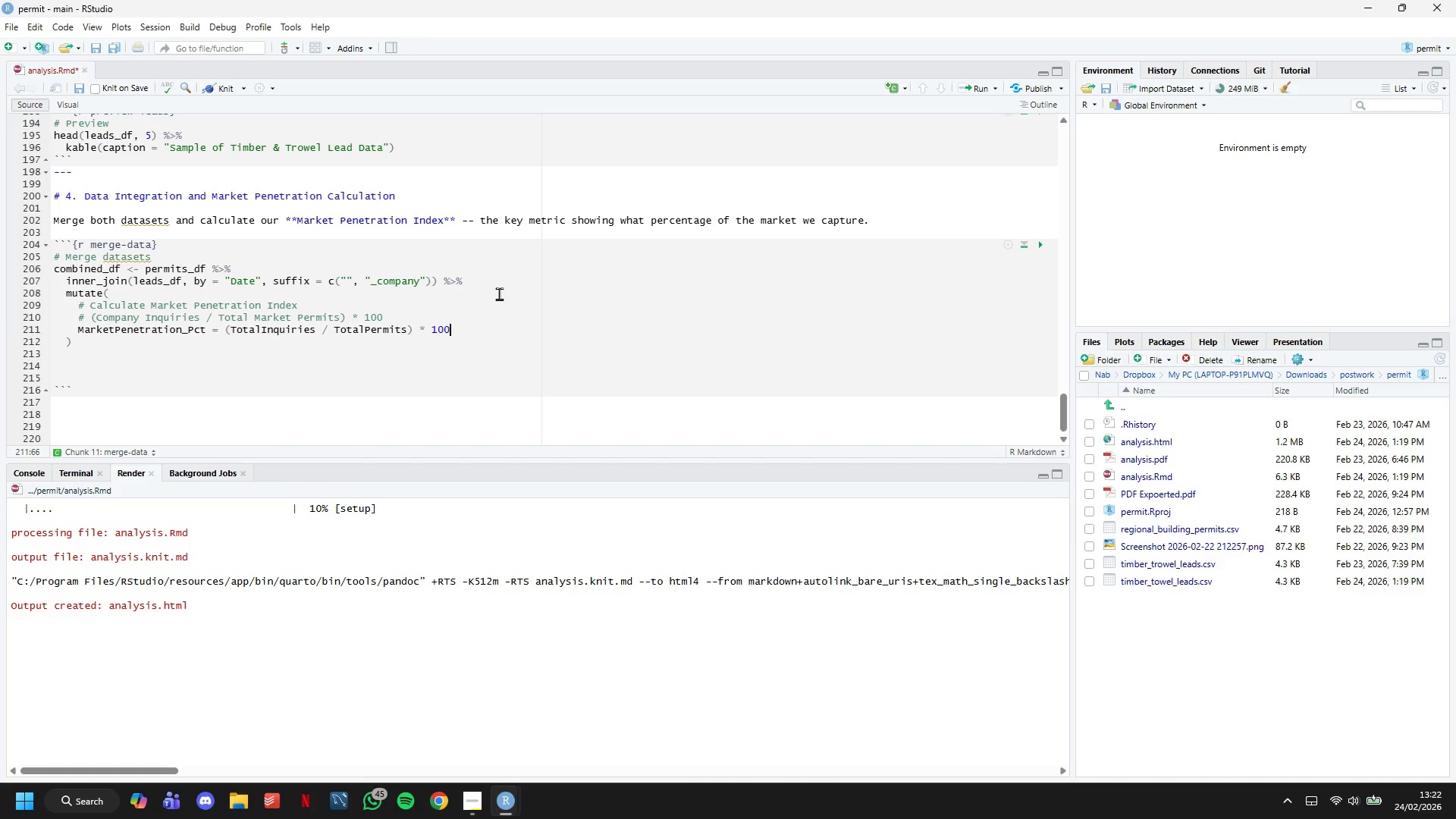 
key(Enter)
 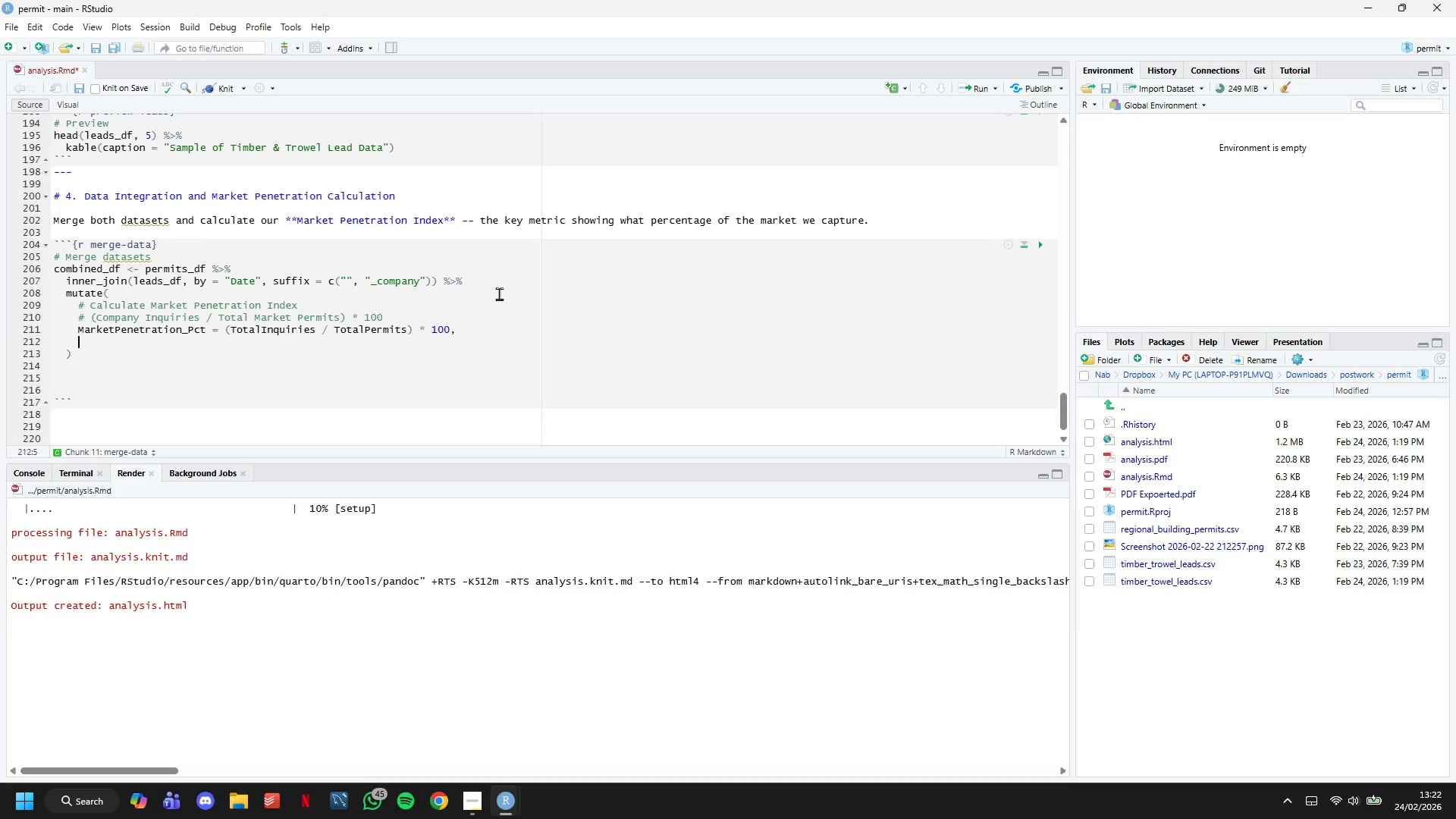 
key(Enter)
 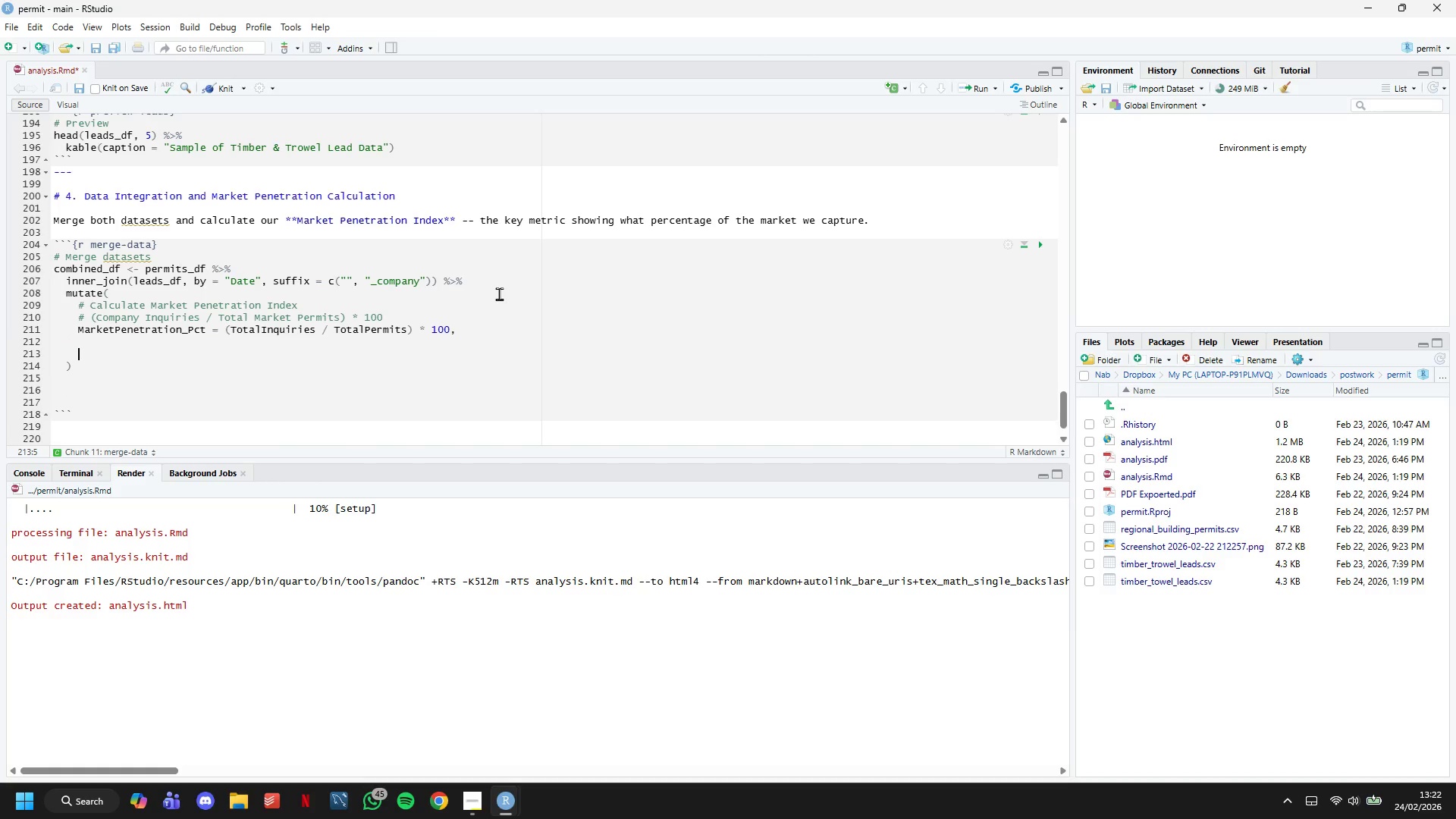 
type(# Rolling 6-month average pener)
key(Backspace)
type(tration)
 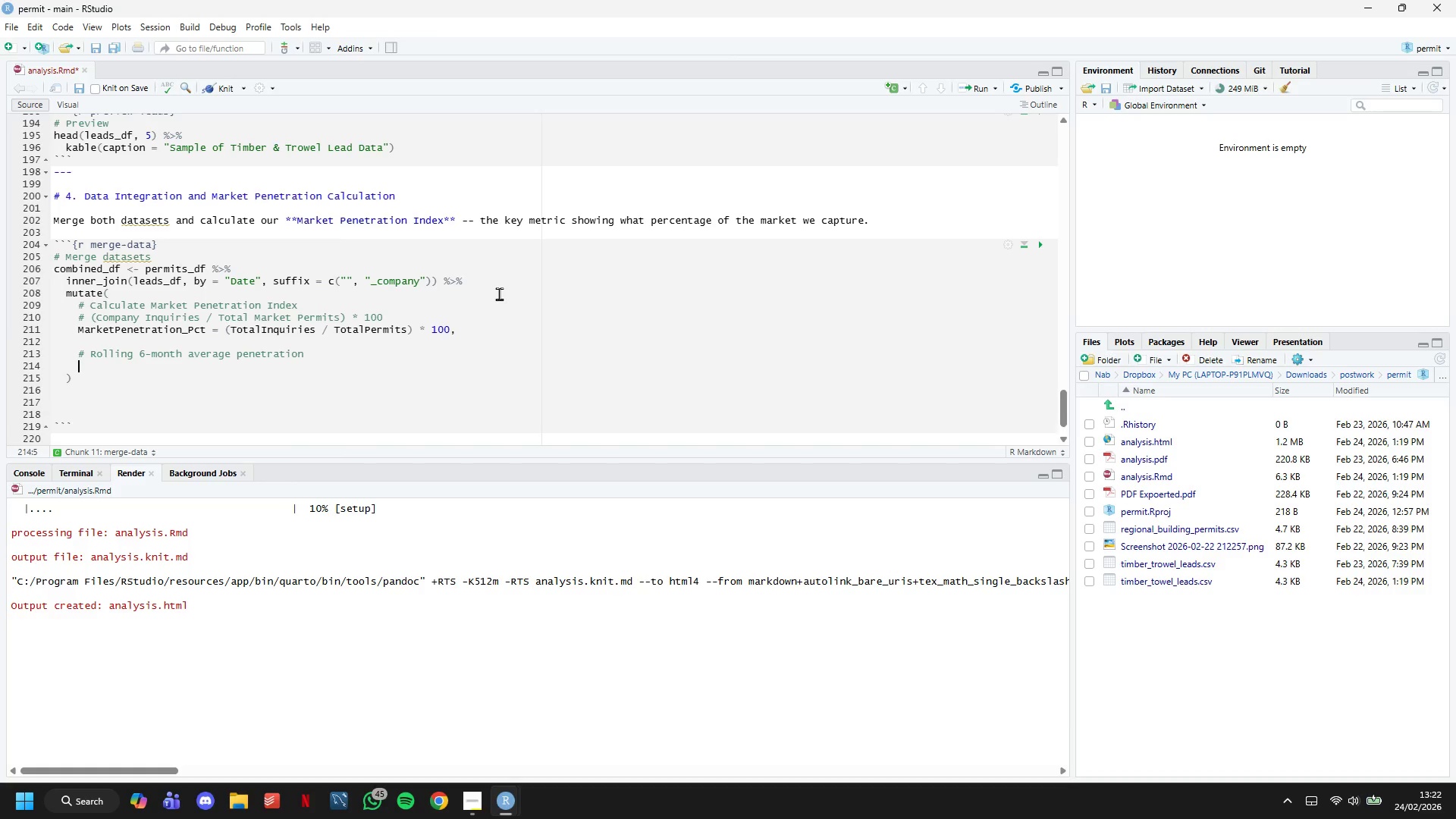 
key(Enter)
 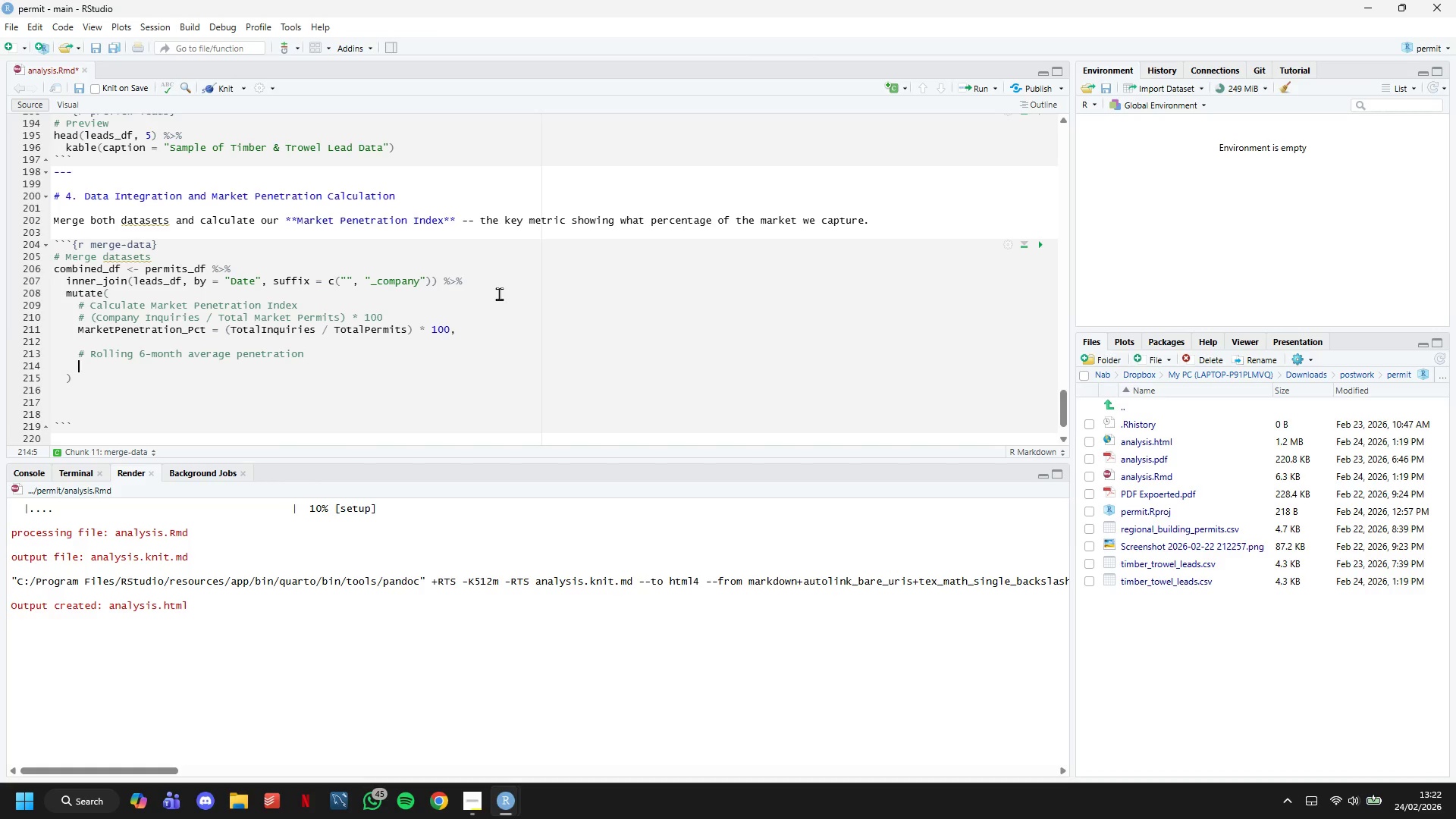 
type(Penetration_MA6 = )
 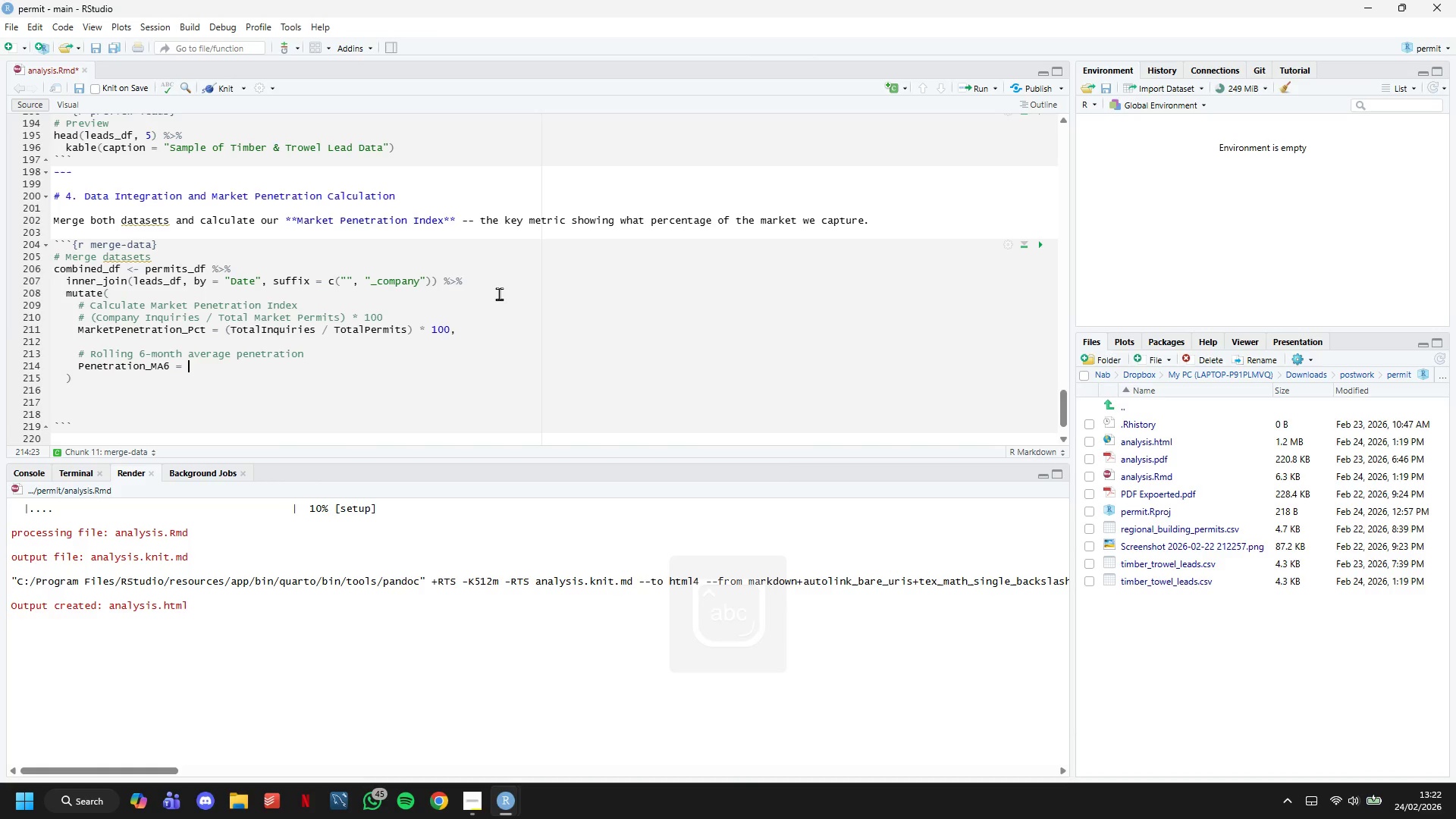 
type(ri)
key(Backspace)
type(ollmean(MarketPenetration_Pct, k ==-)
key(Backspace)
key(Backspace)
type( 6, fill = Na)
 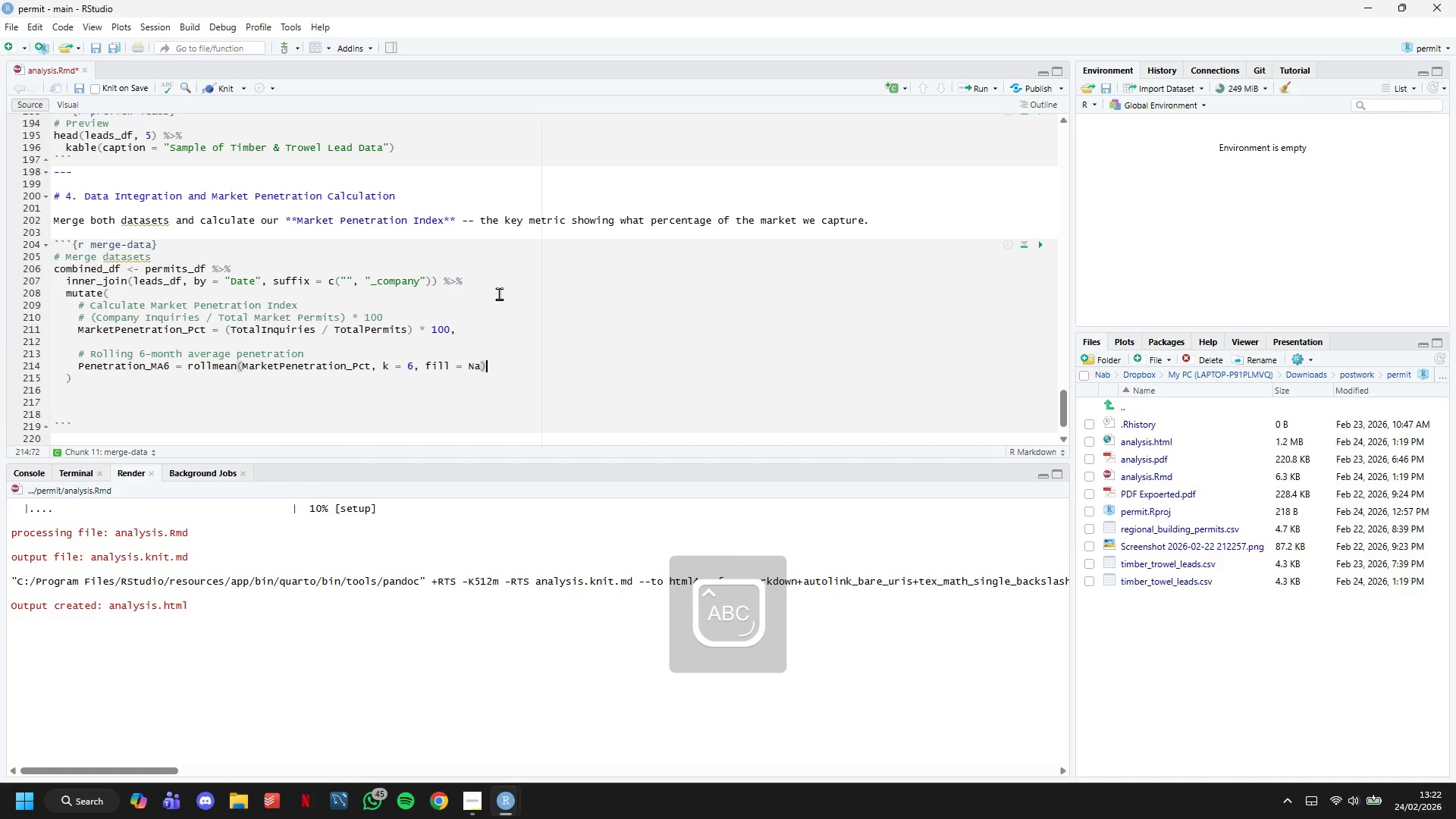 
 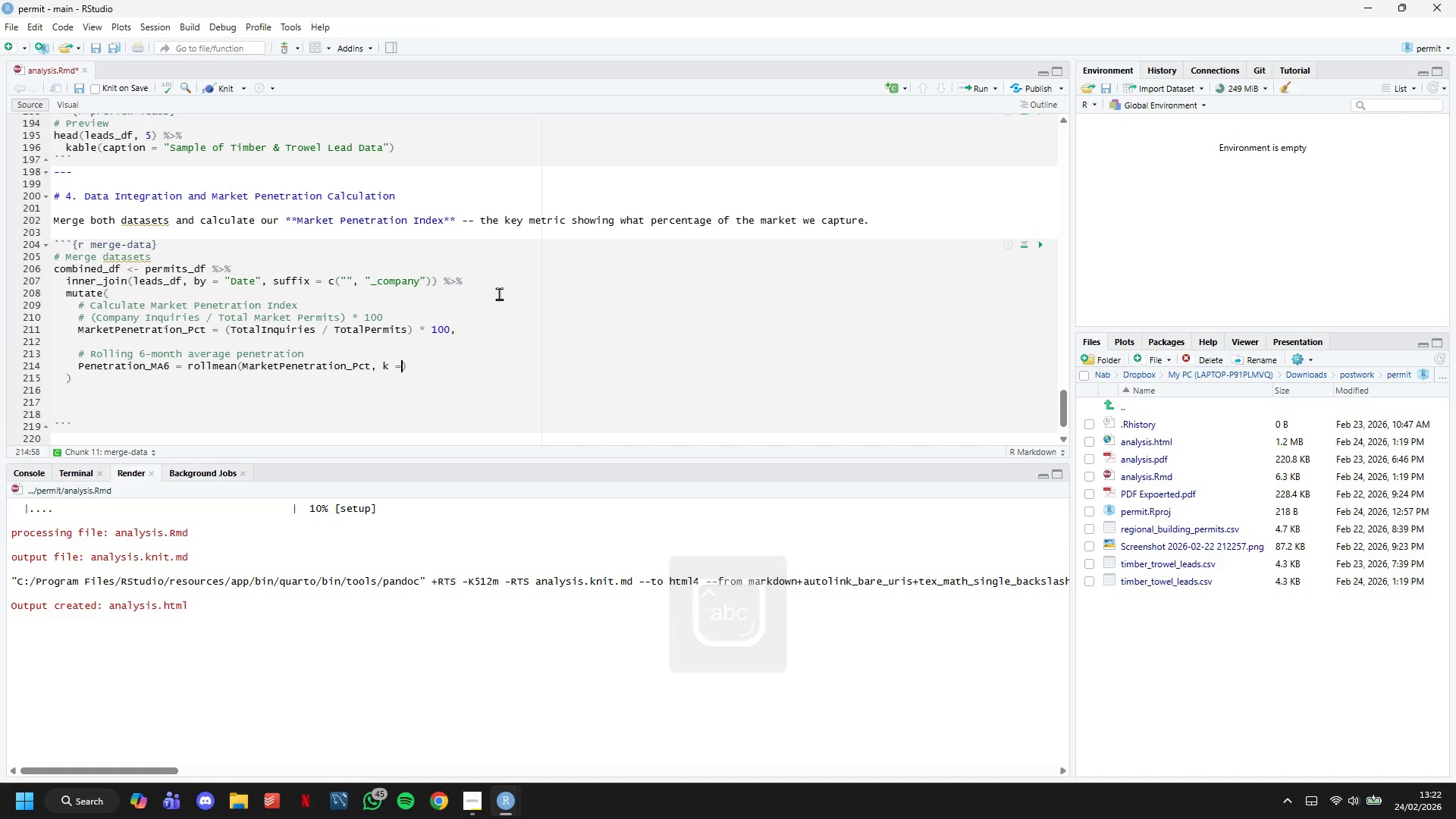 
key(ArrowRight)
 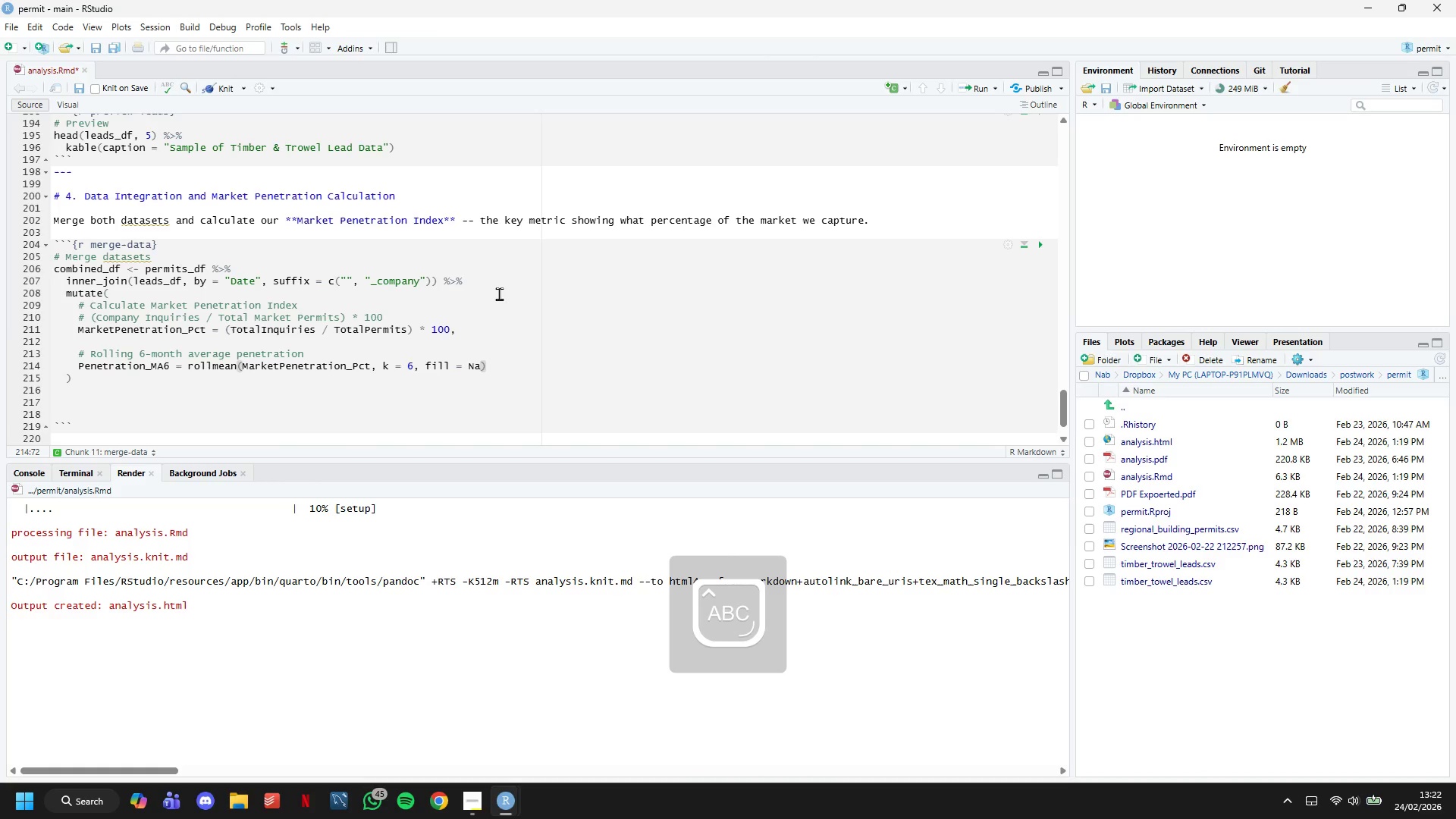 
key(ArrowLeft)
 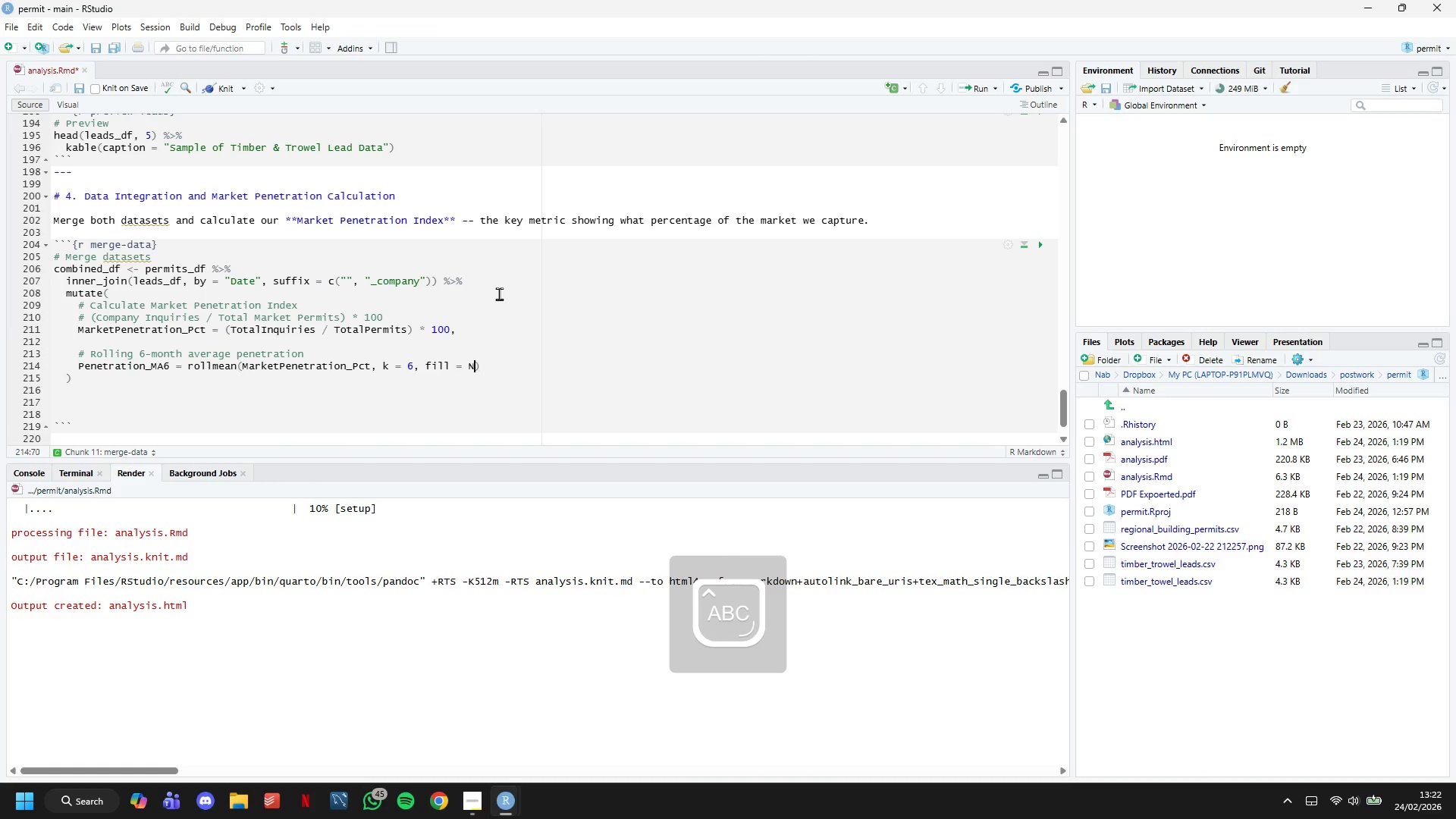 
key(Backspace)
type(aM)
key(Backspace)
key(Backspace)
type(Am)
key(Backspace)
type(, ALIG)
key(Backspace)
key(Backspace)
key(Backspace)
key(Backspace)
type(align = "right)
 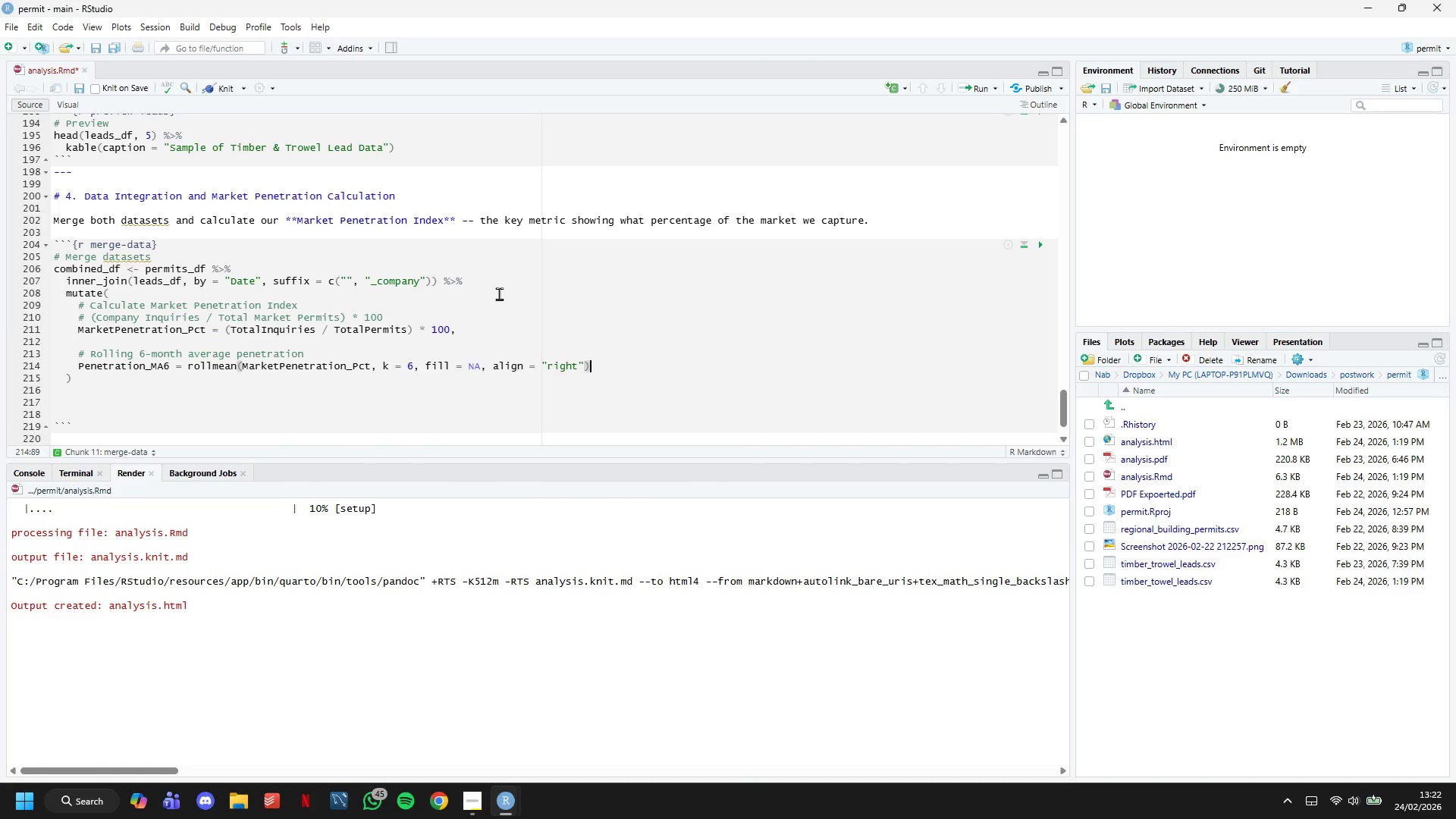 
 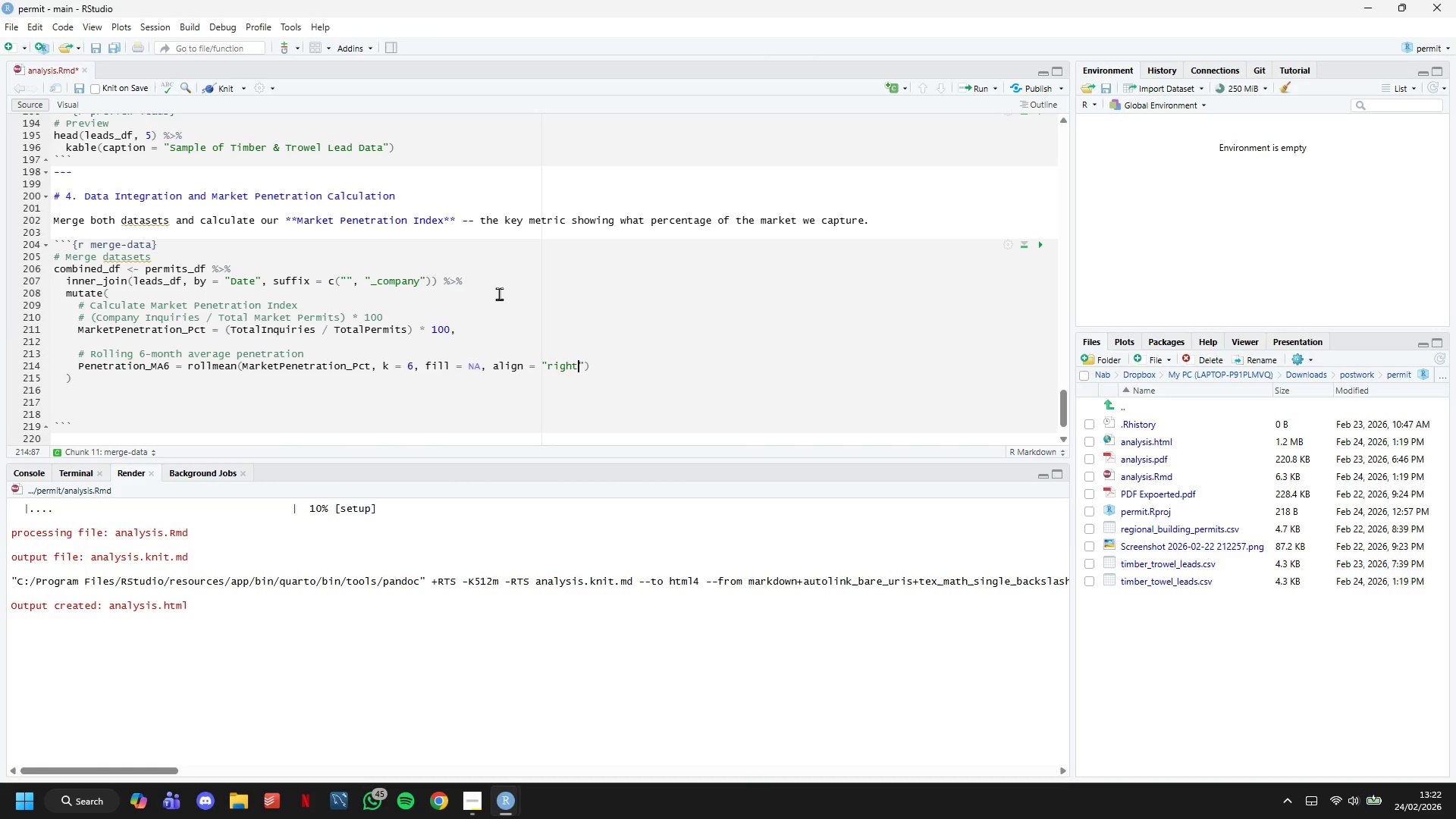 
key(ArrowRight)
 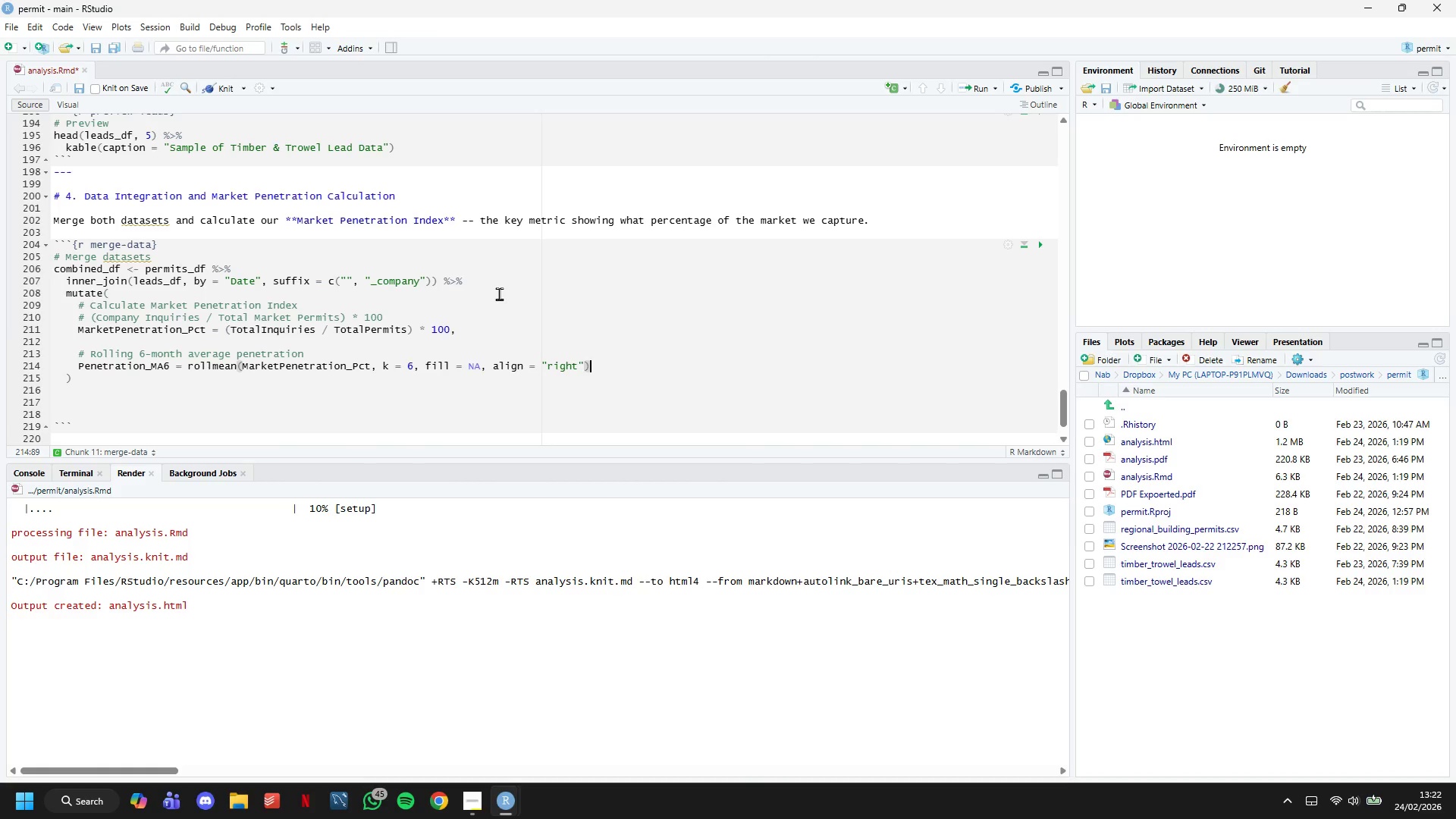 
key(ArrowRight)
 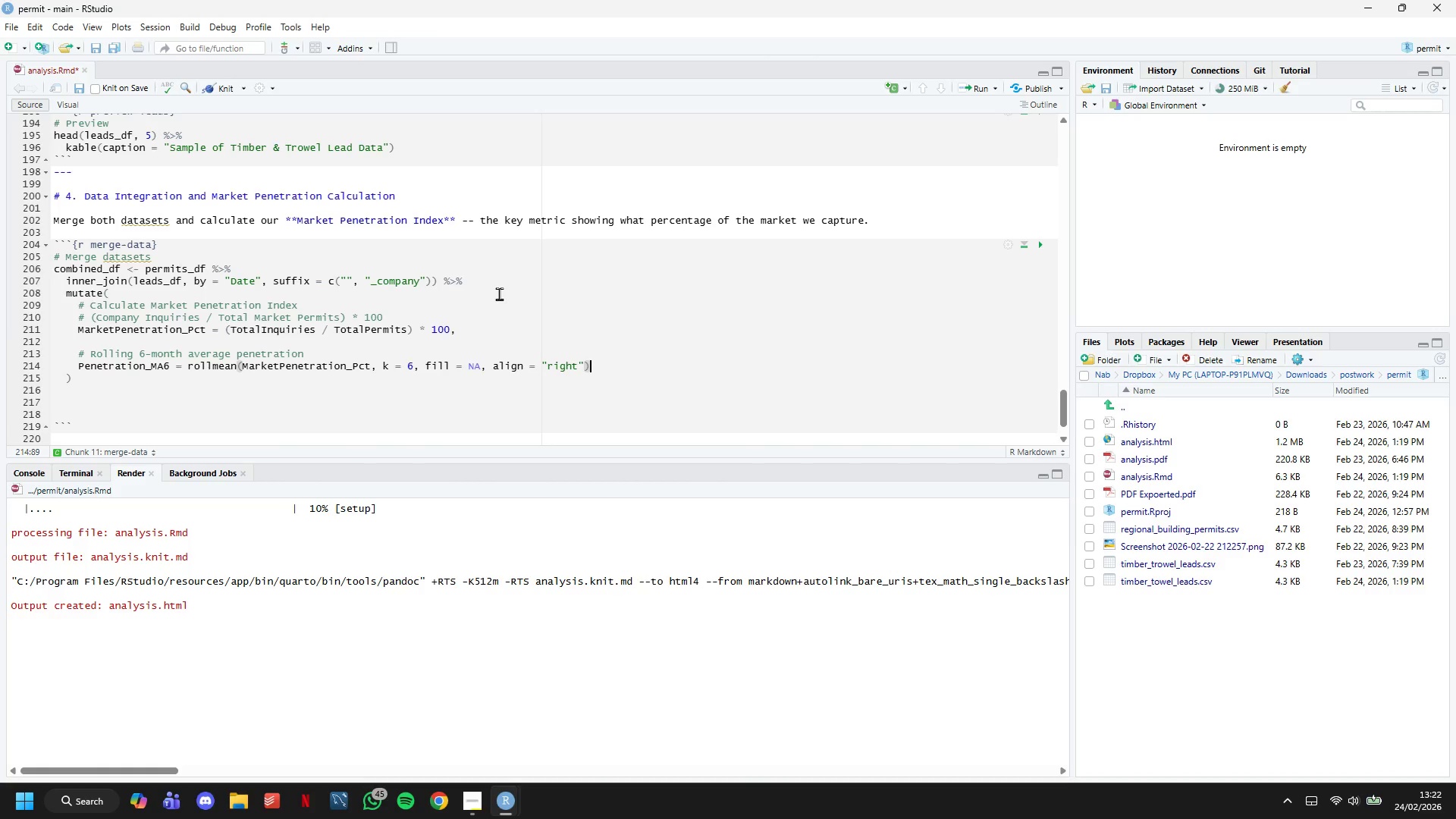 
key(Comma)
 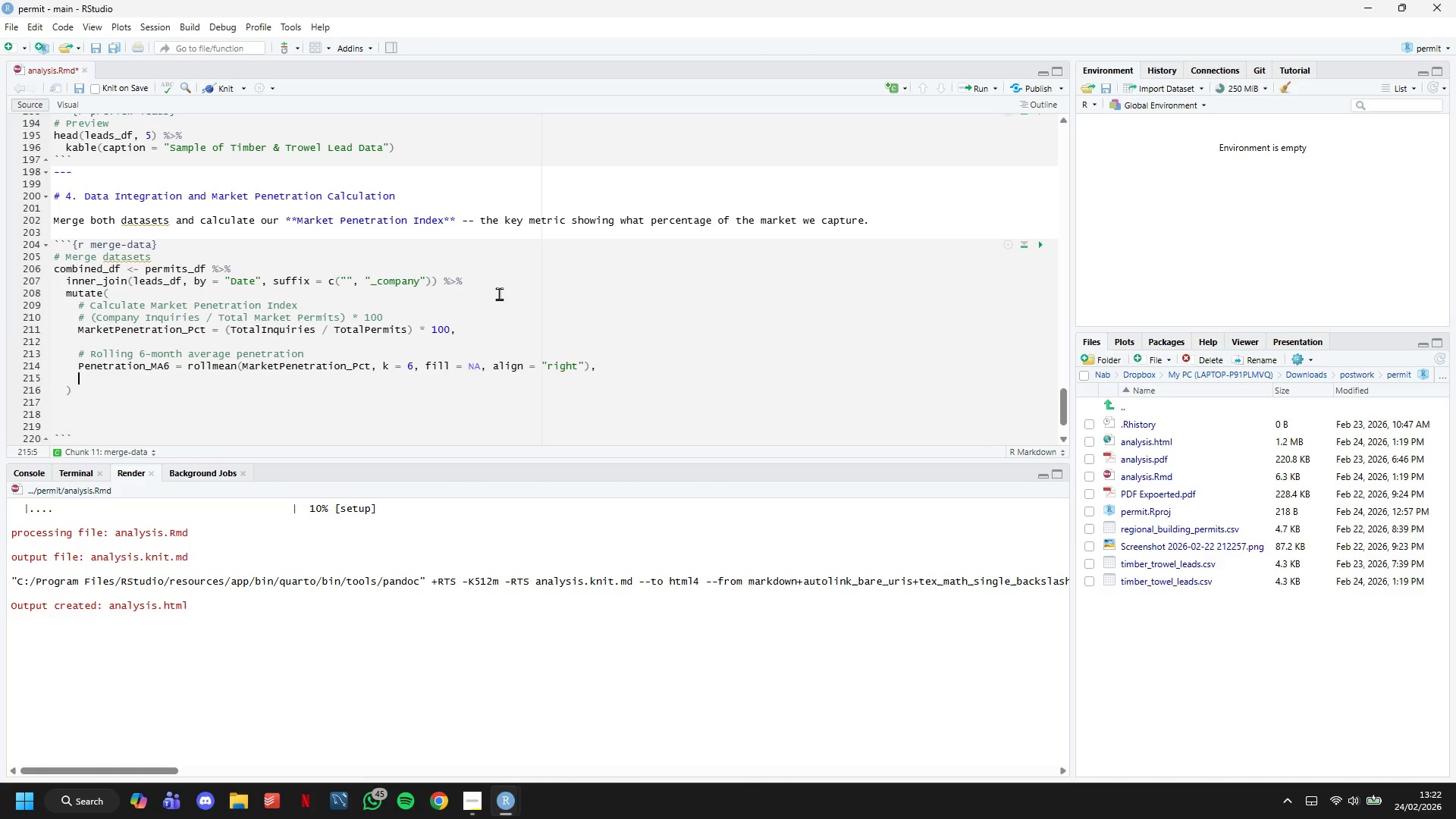 
key(Enter)
 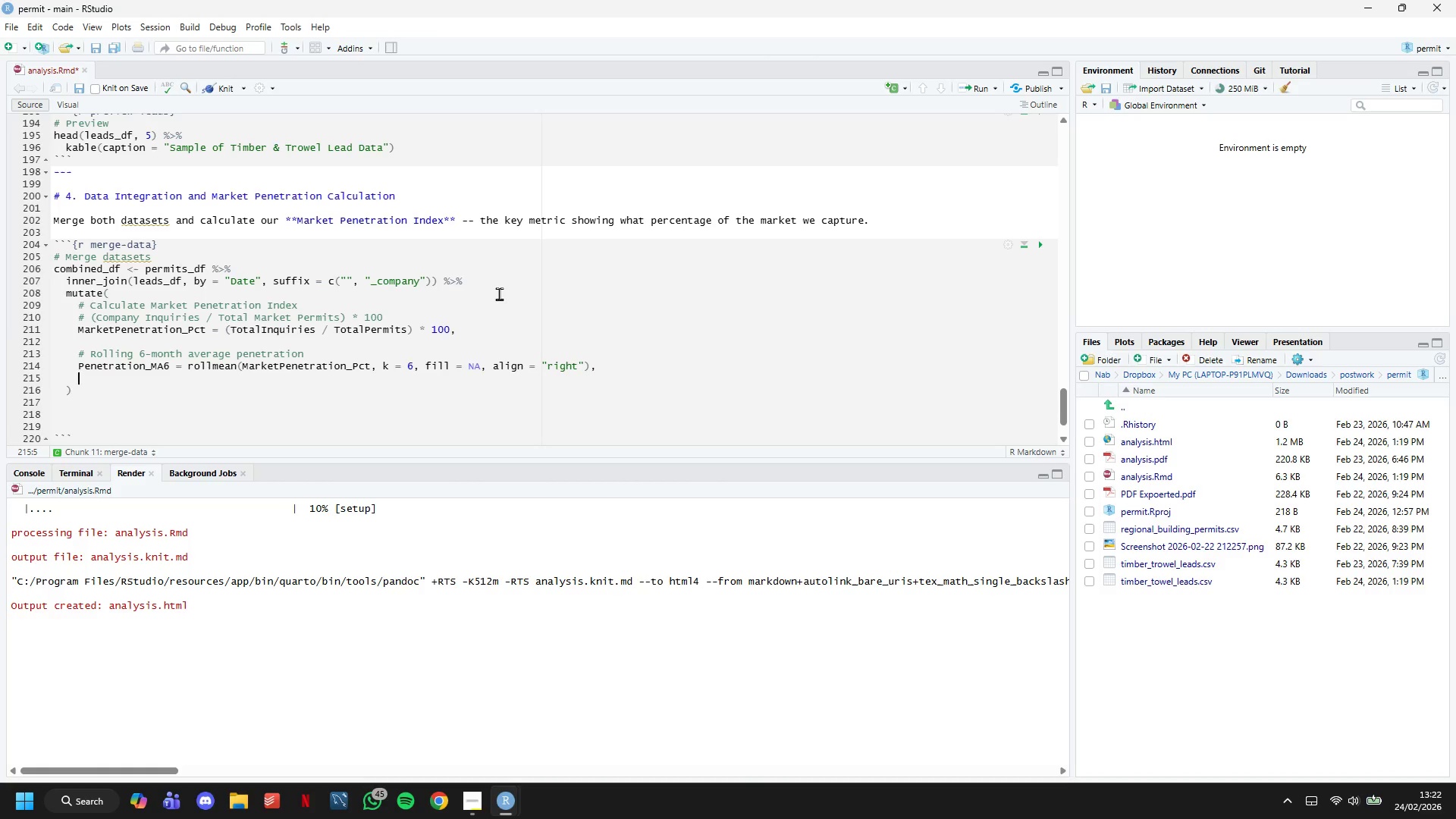 
key(Enter)
 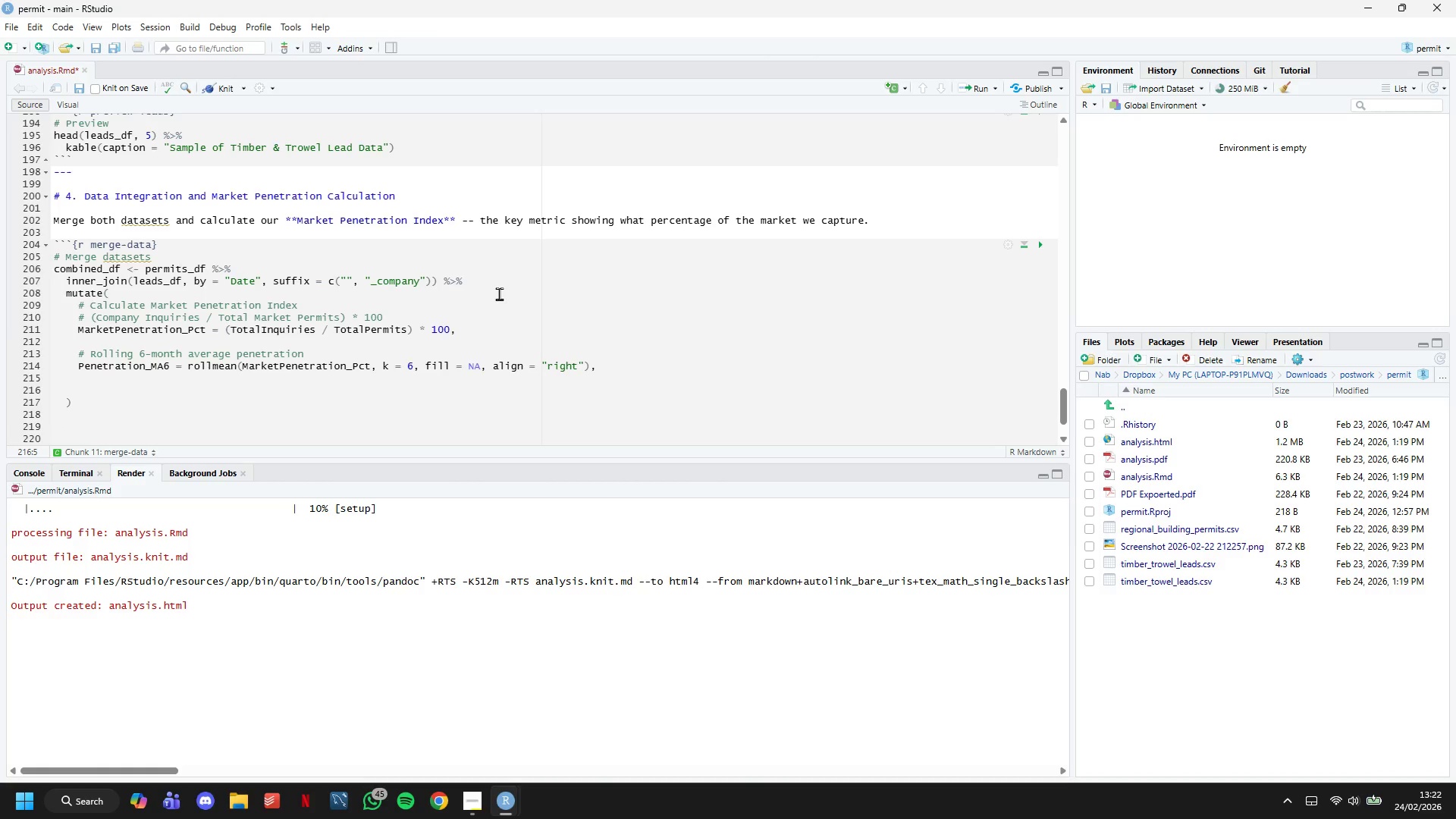 
type(# Year-over-year growth rates for comaprison)
 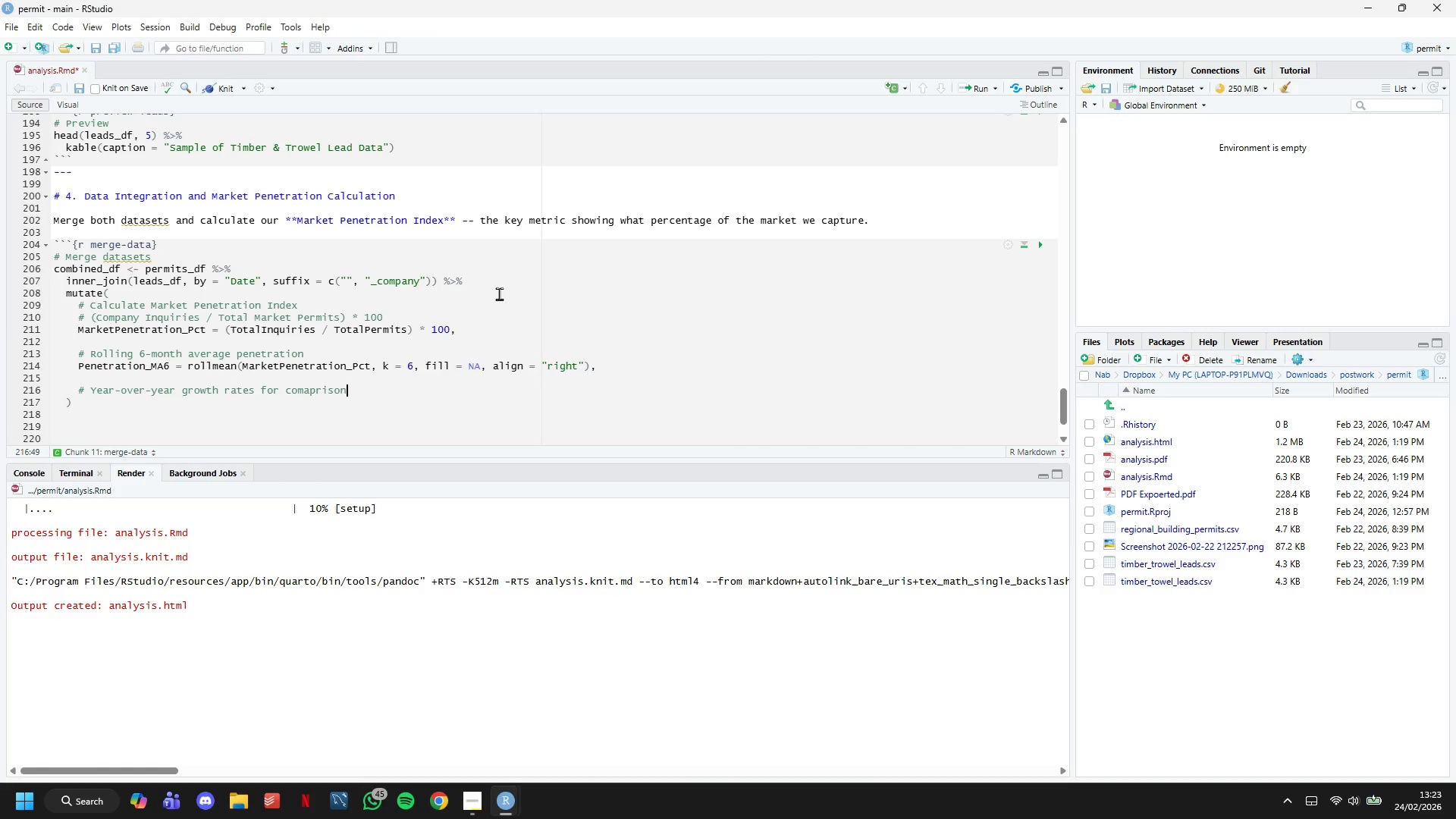 
key(Enter)
 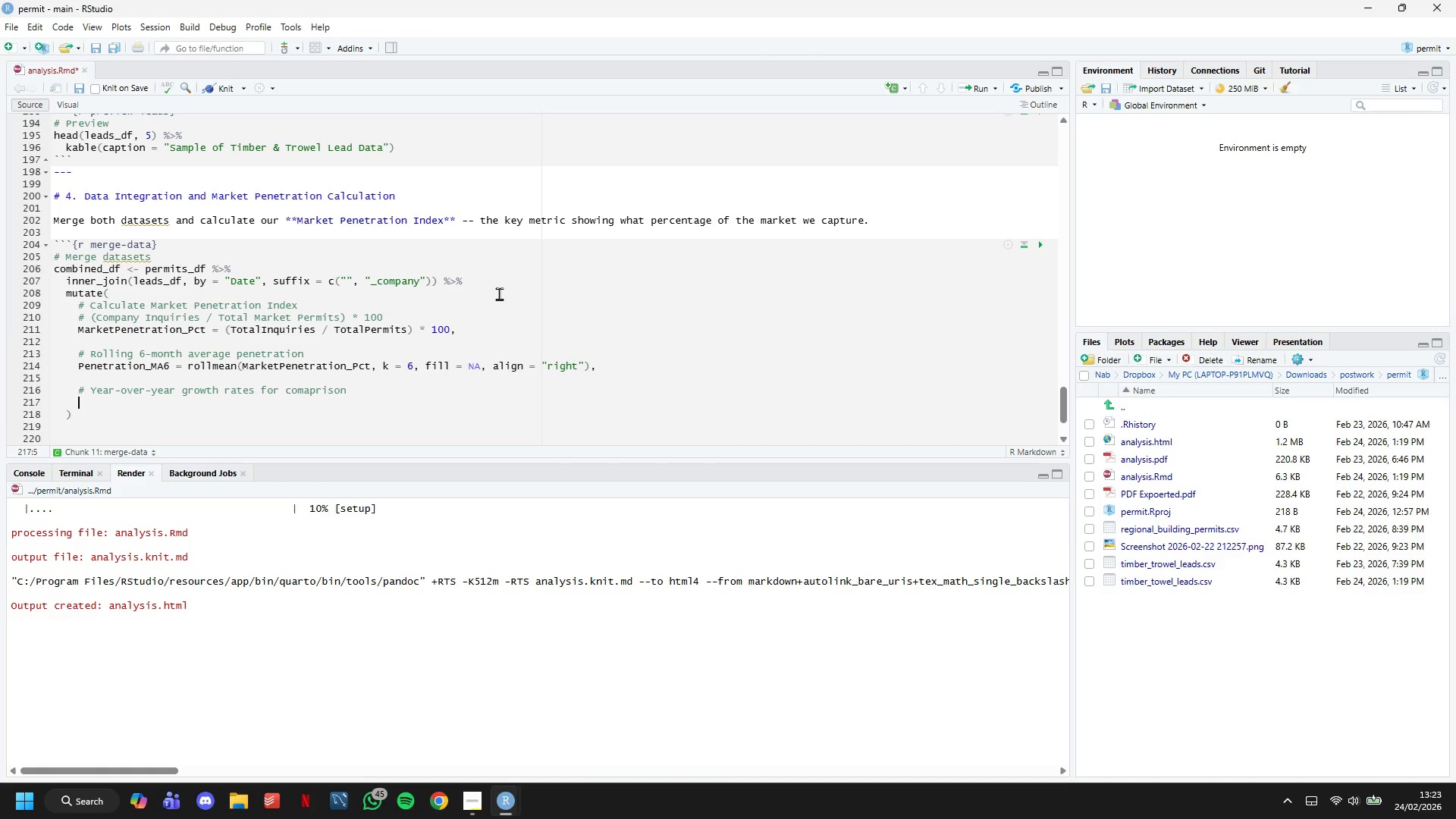 
key(Backspace)
key(Backspace)
key(Backspace)
key(Backspace)
key(Backspace)
key(Backspace)
key(Backspace)
key(Backspace)
key(Backspace)
key(Backspace)
type(parison)
 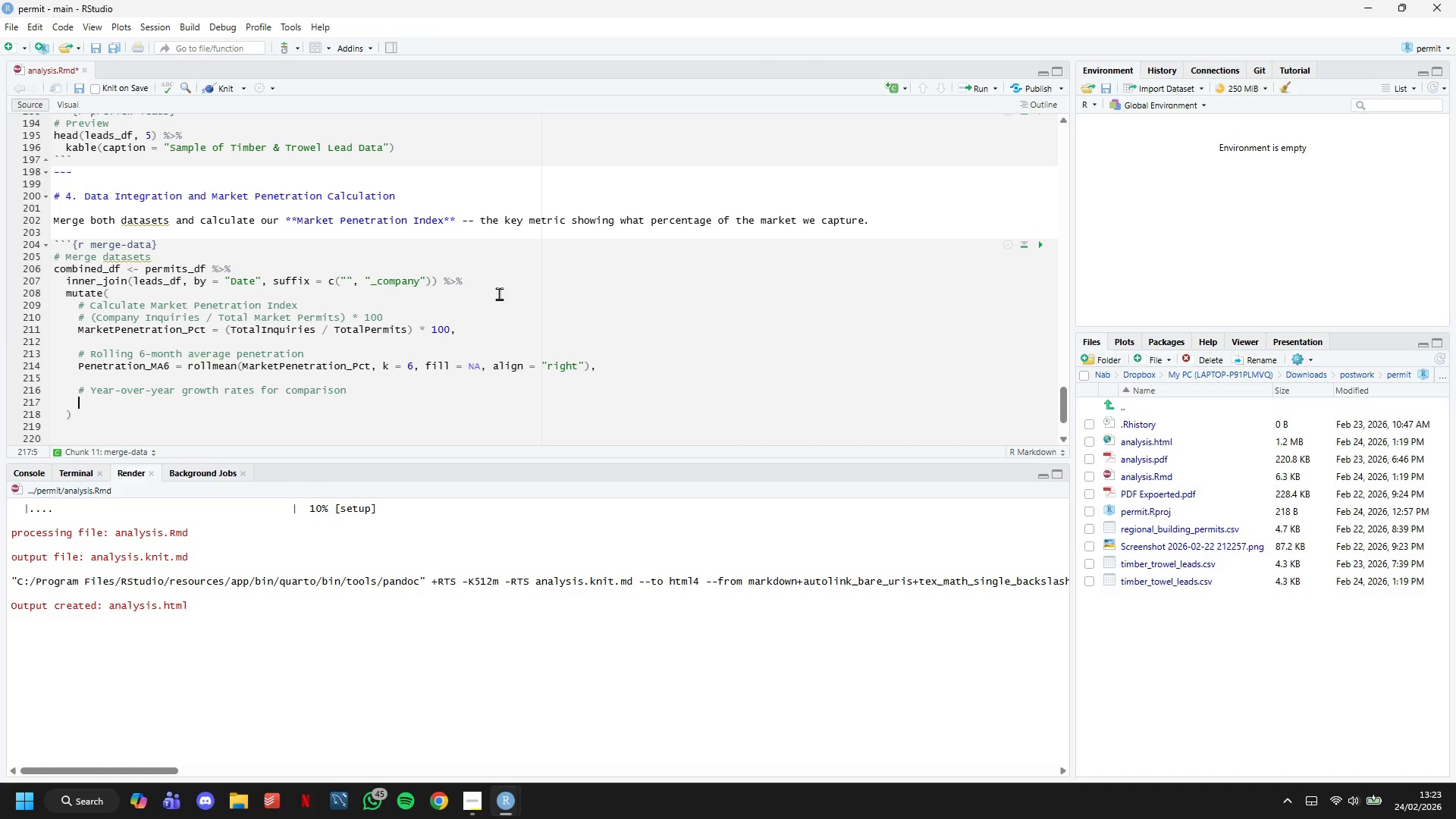 
key(Enter)
 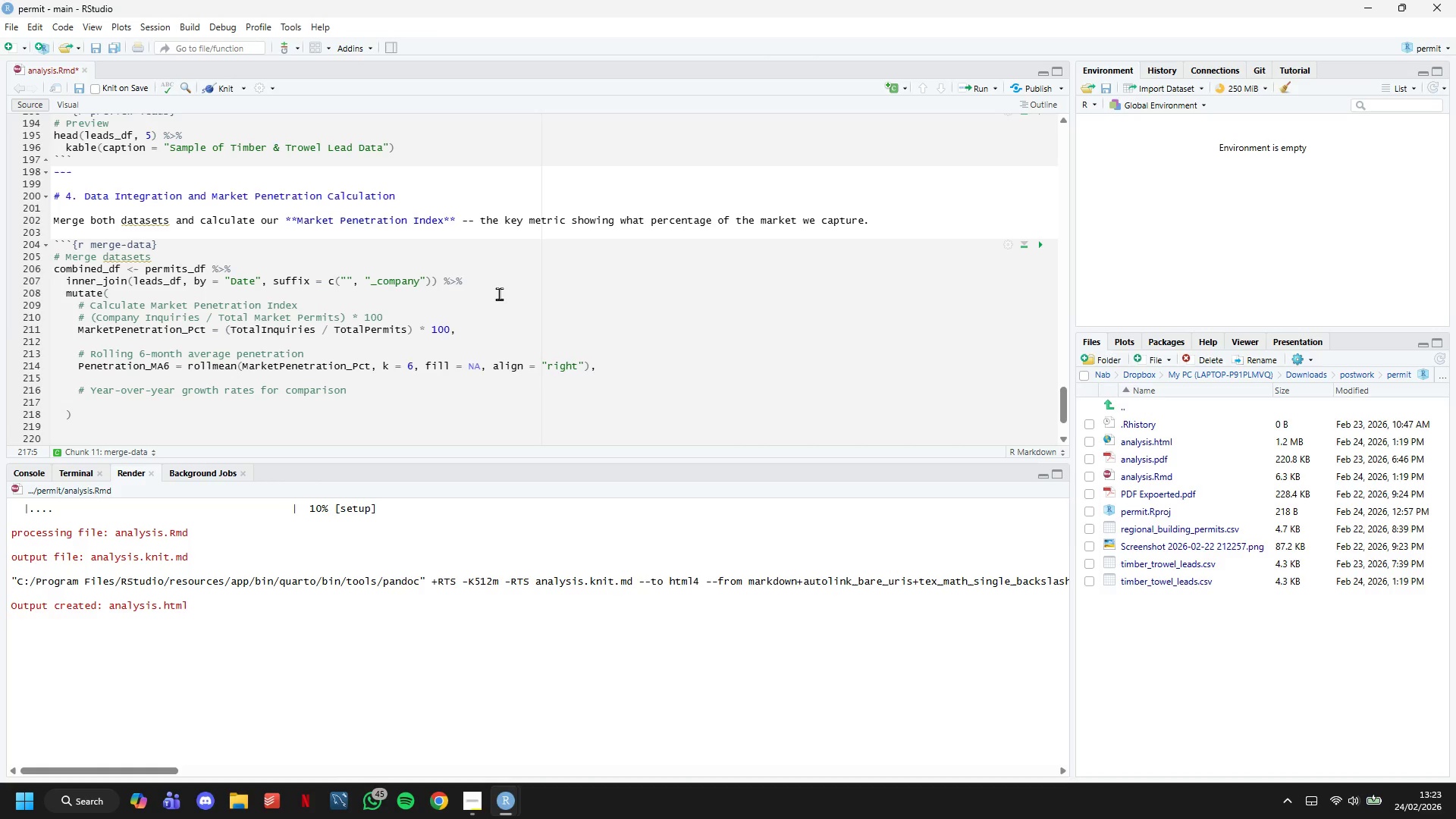 
type(Market_YoY = (TotalPerit)
key(Backspace)
key(Backspace)
type(mits / lag(Tota)
 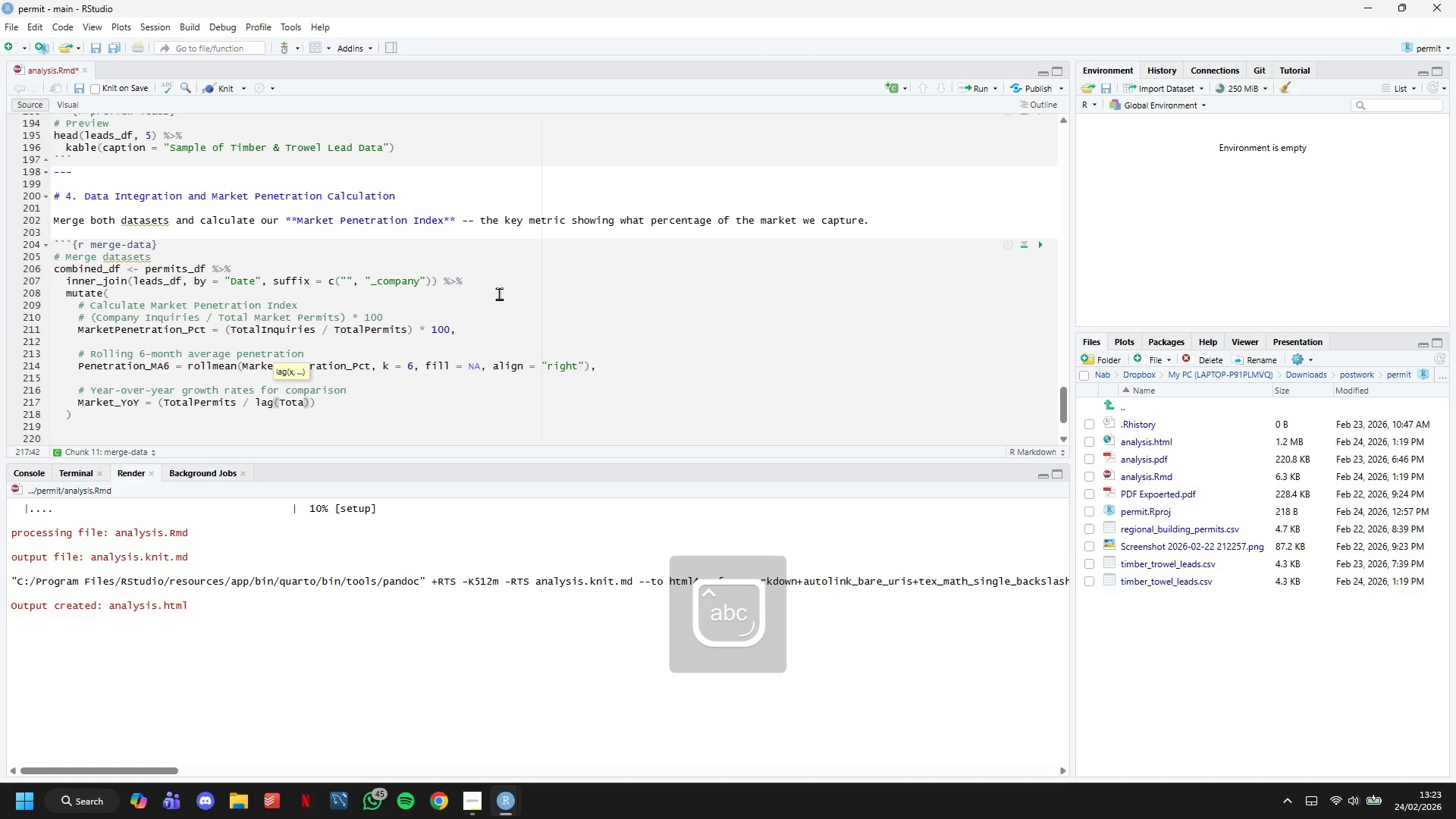 
type(lPermits, 12)
 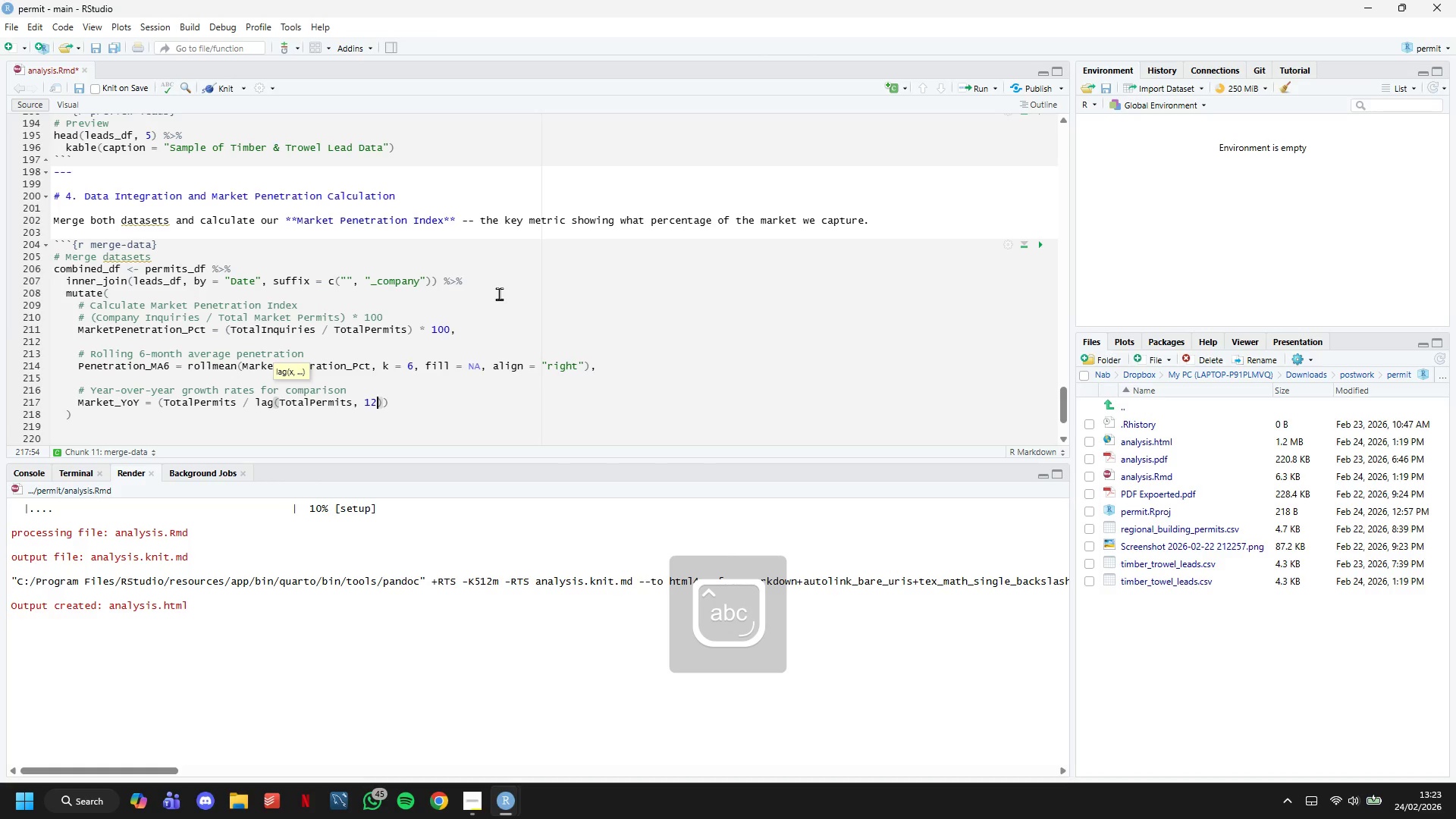 
key(ArrowRight)
 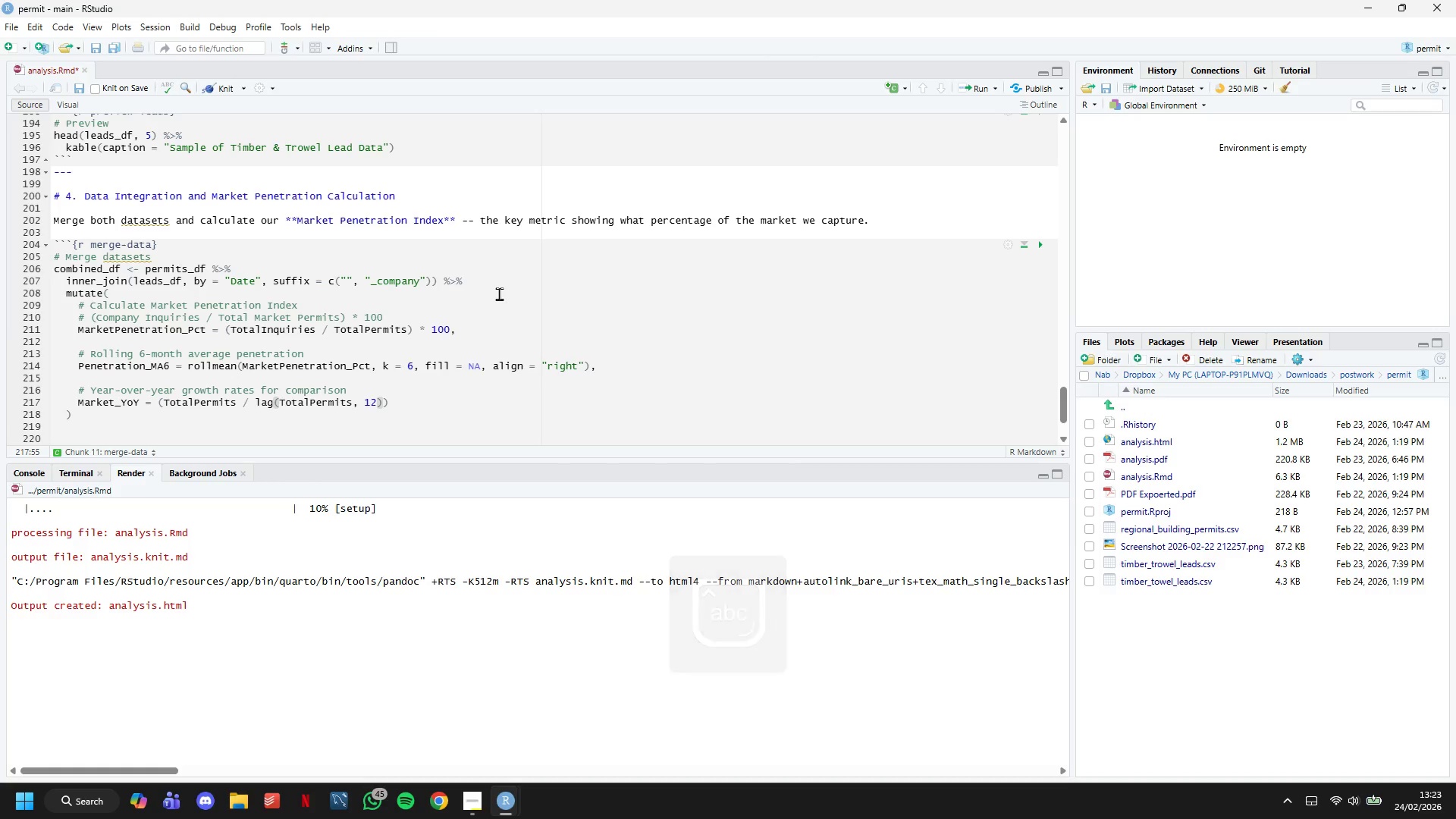 
key(Space)
 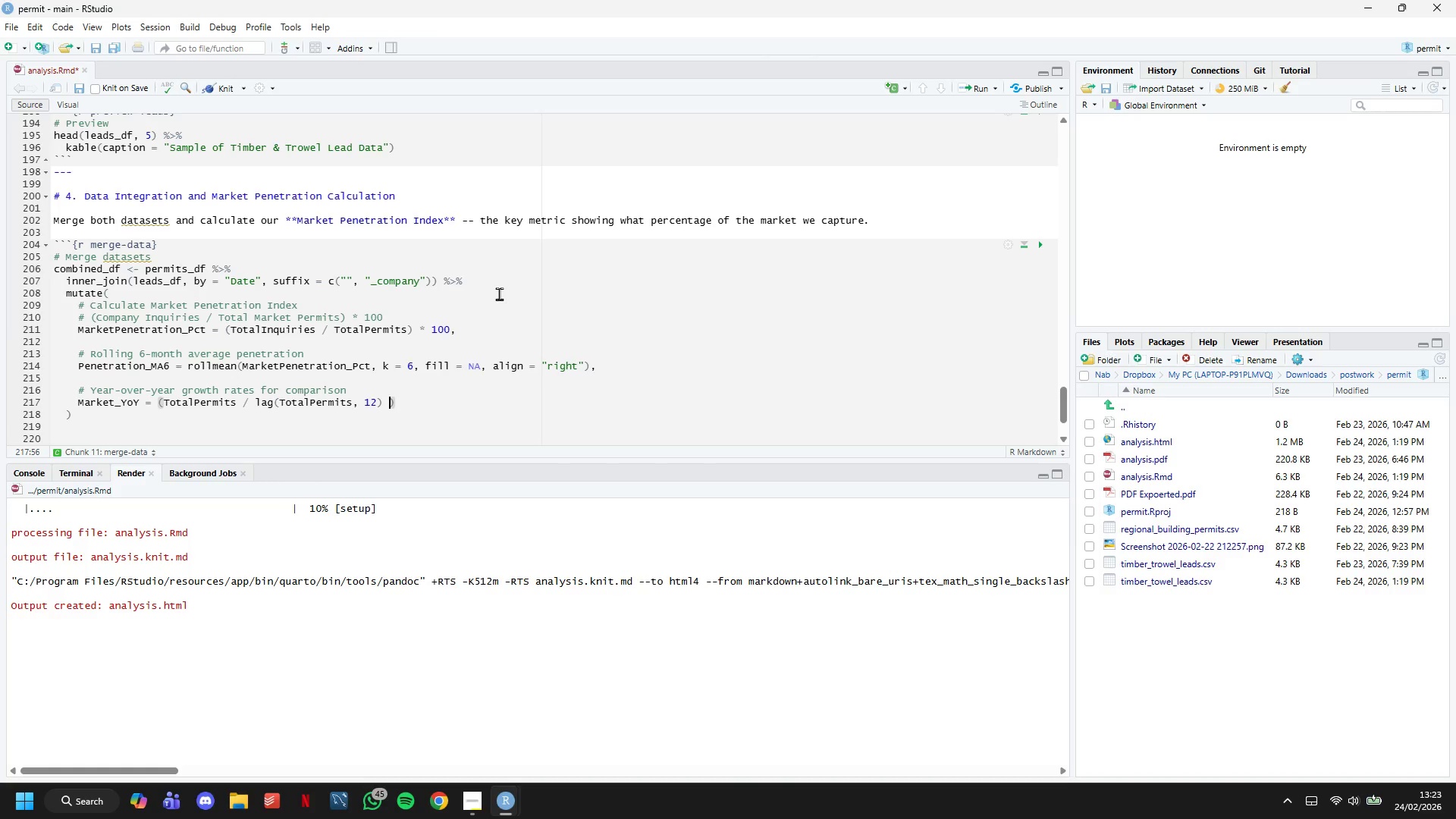 
key(Minus)
 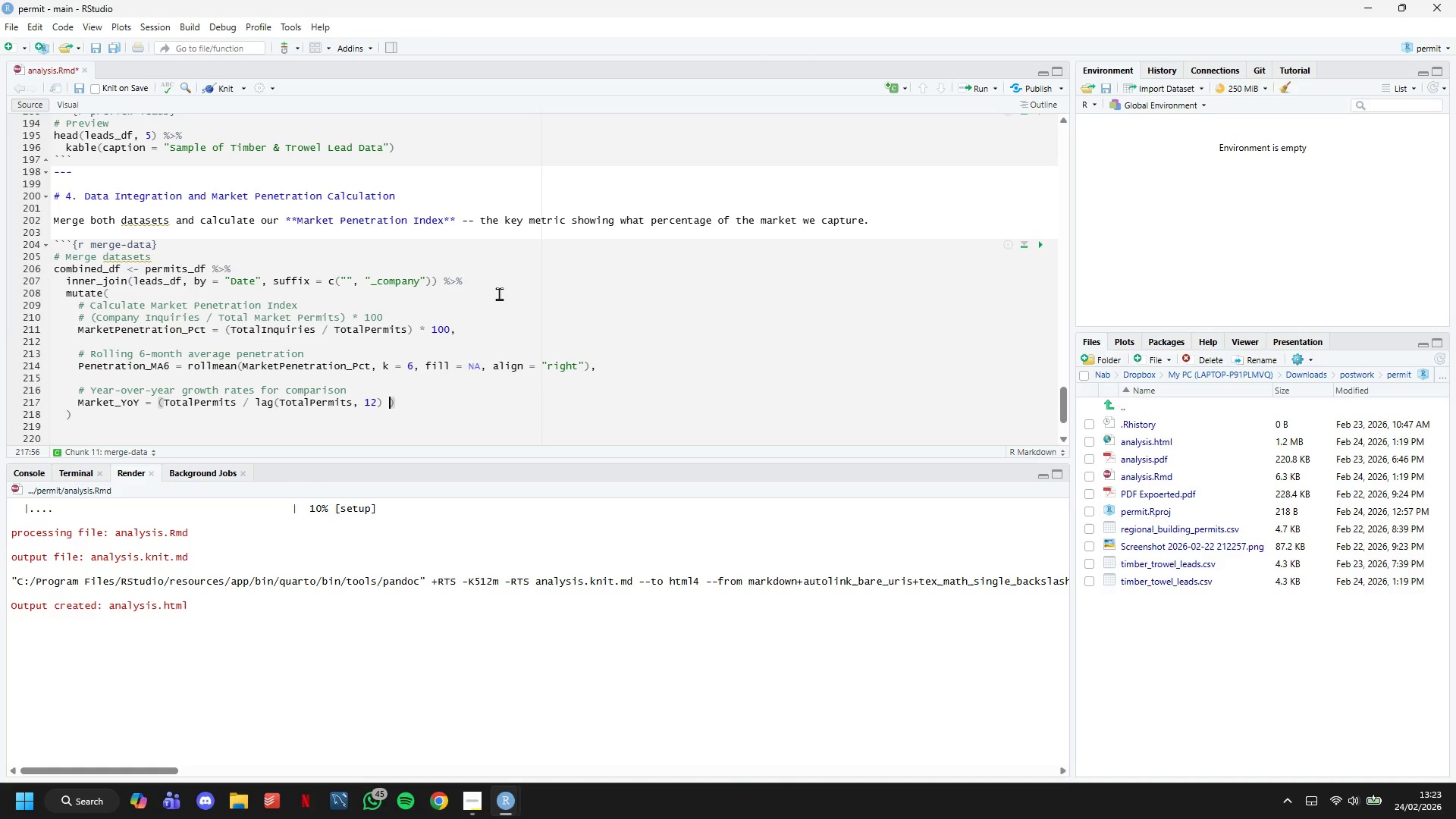 
key(Space)
 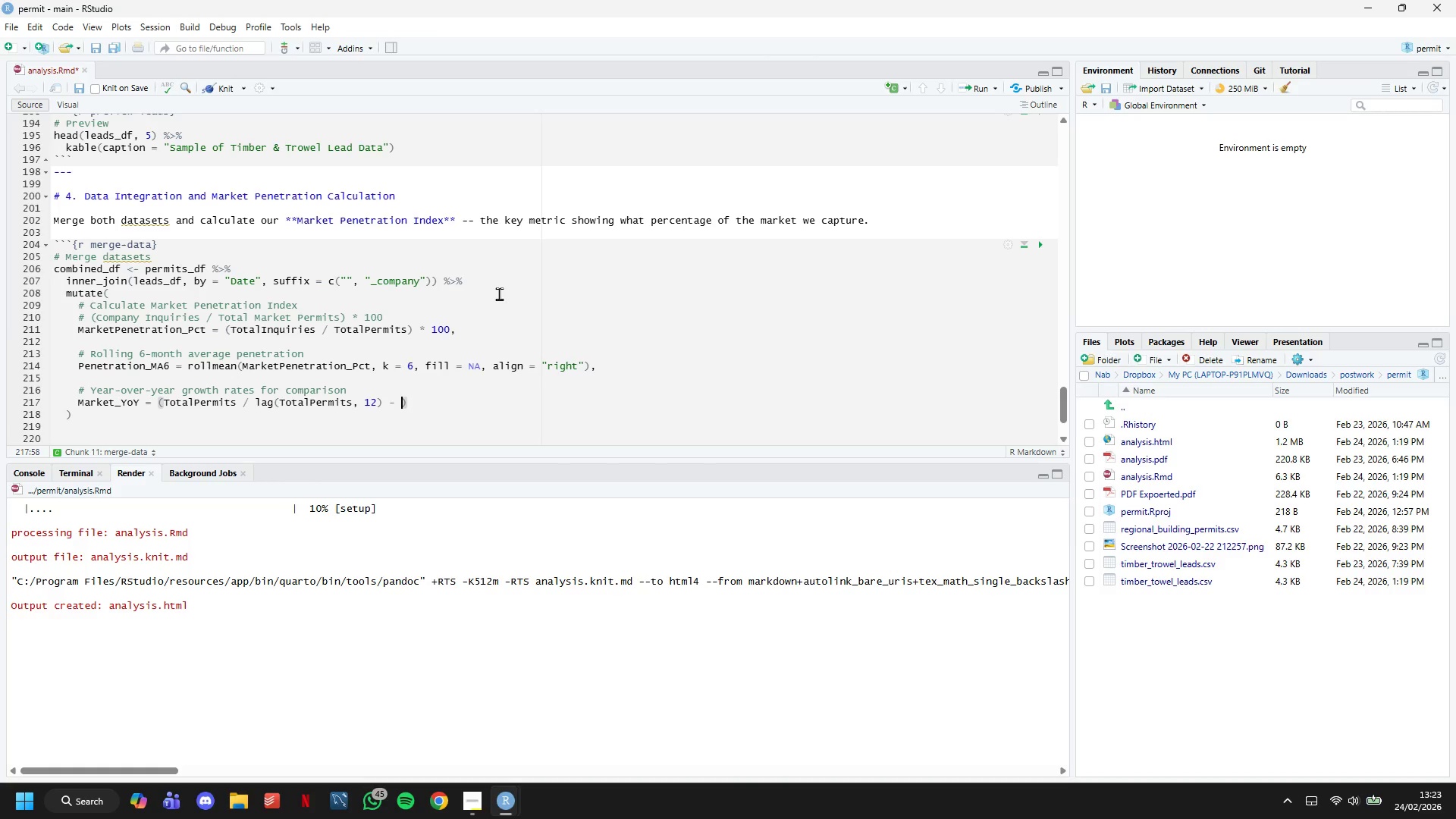 
key(1)
 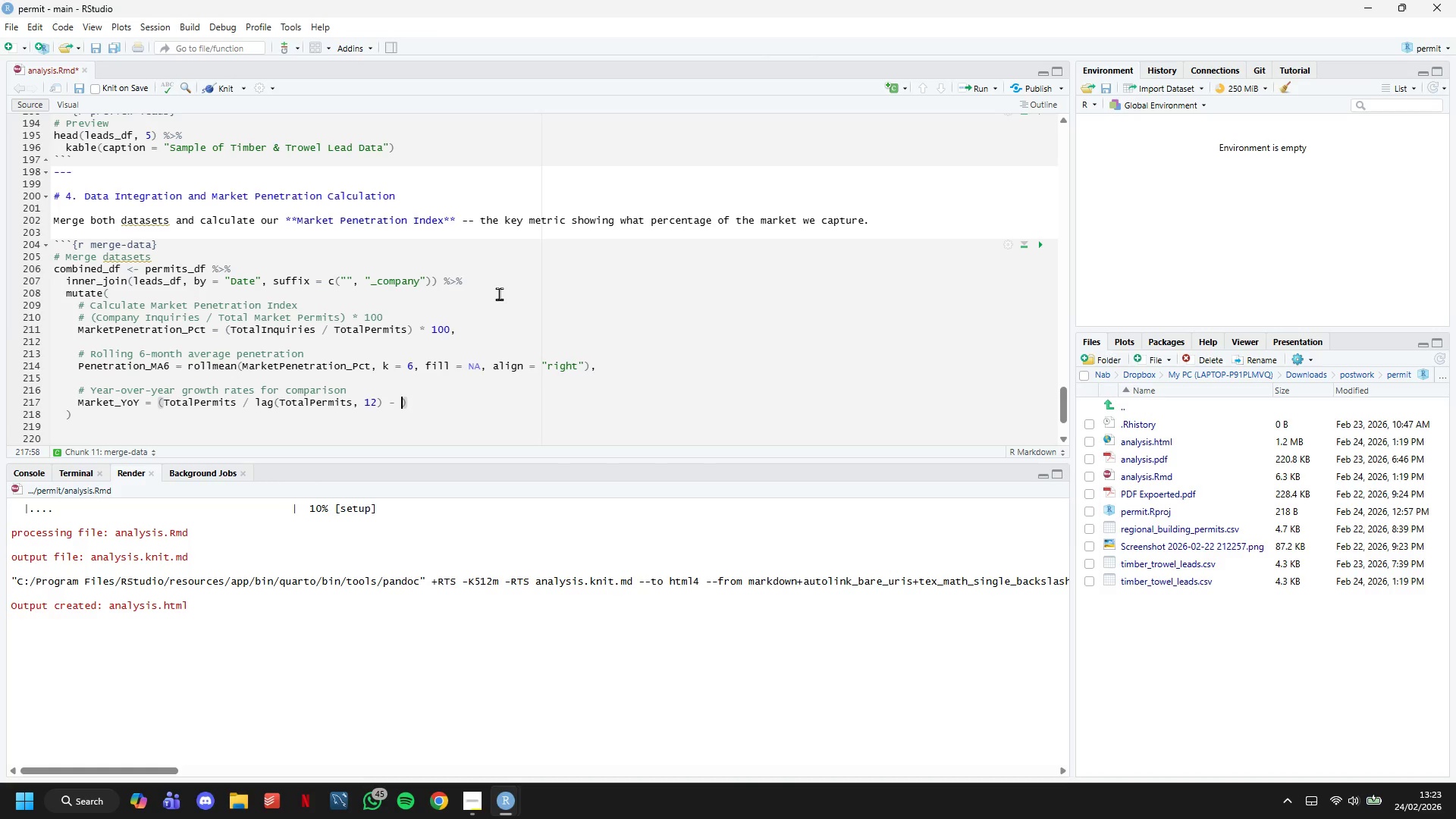 
key(ArrowRight)
 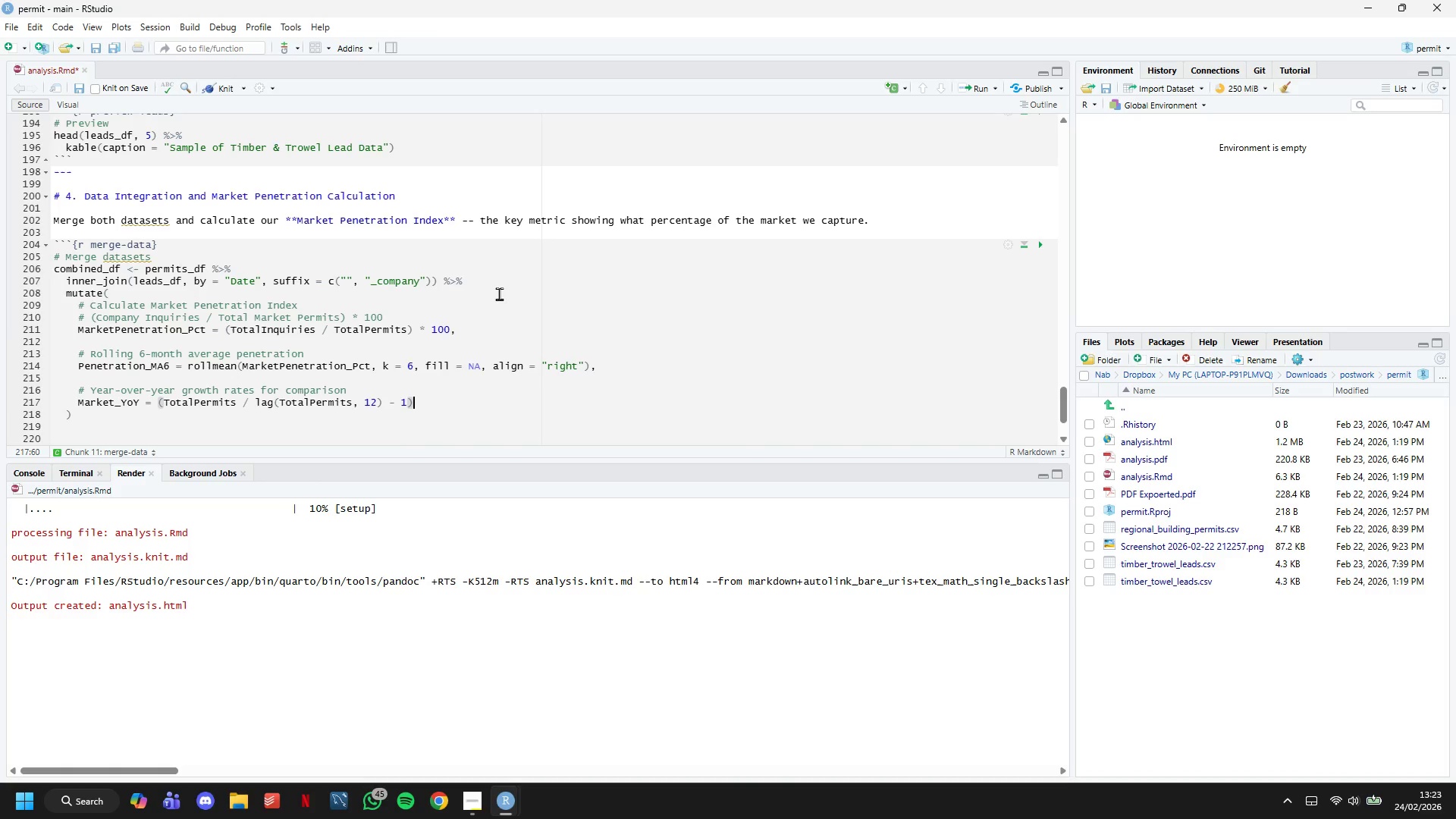 
type( * 100,)
 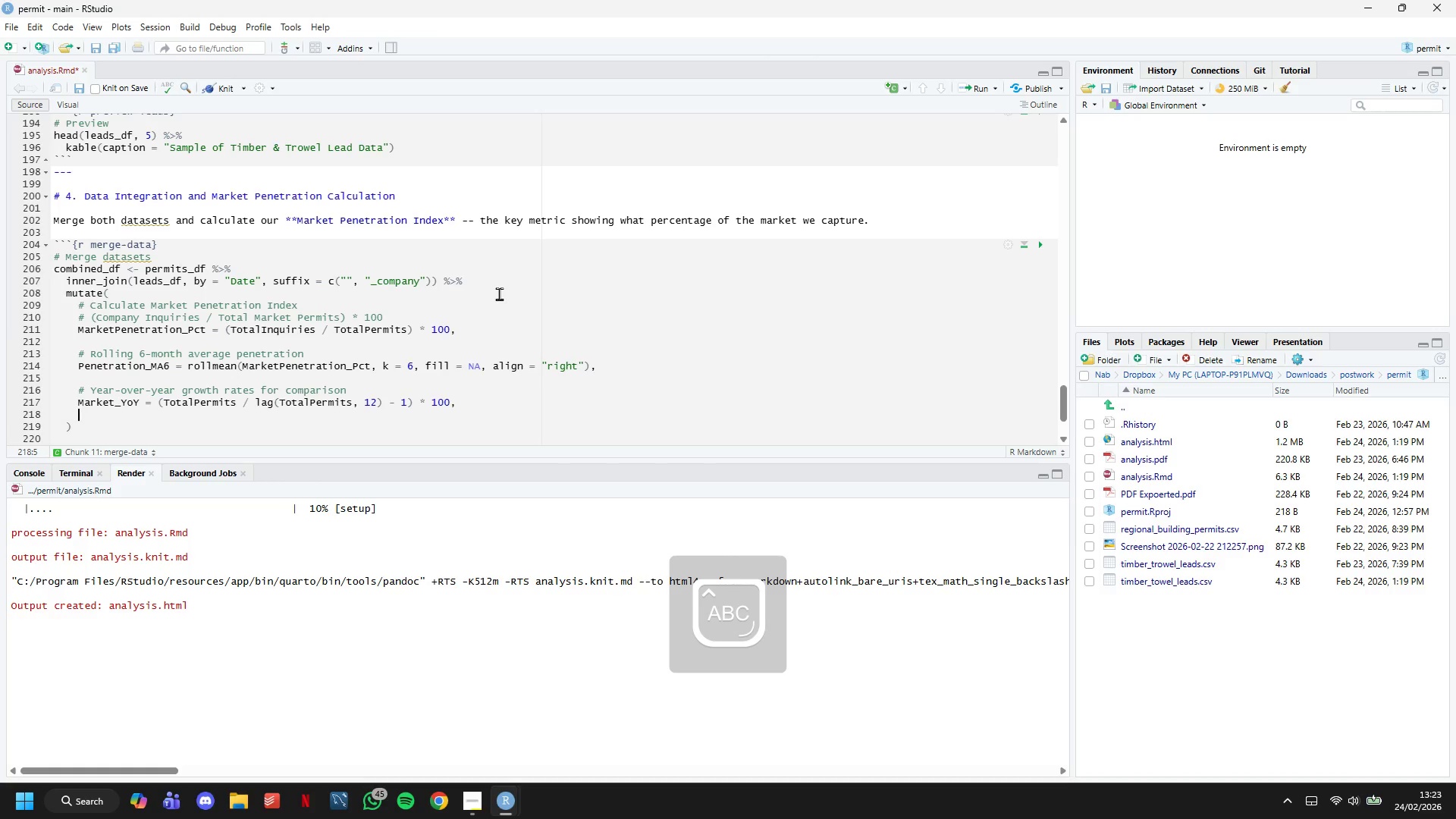 
 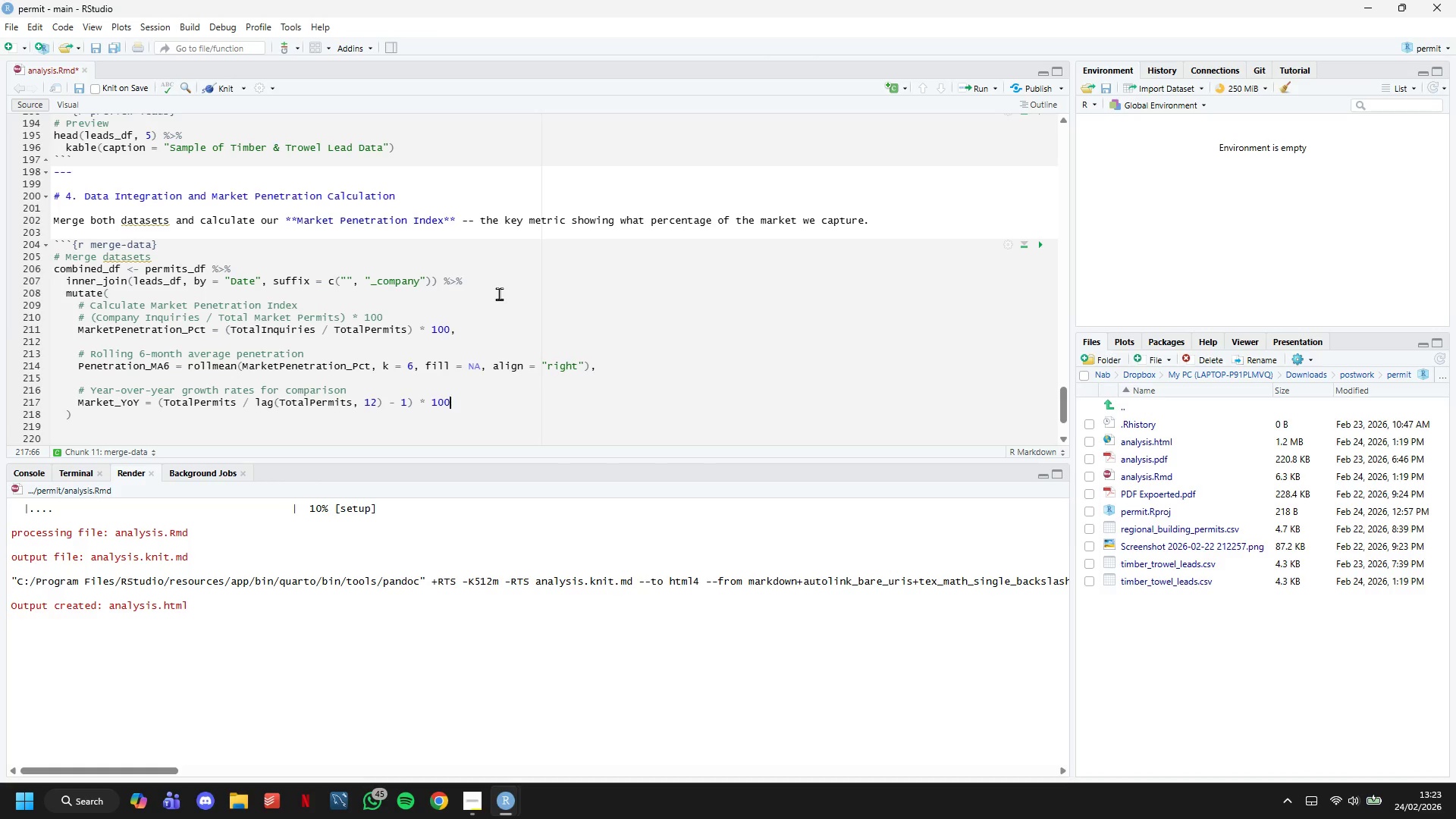 
key(Enter)
 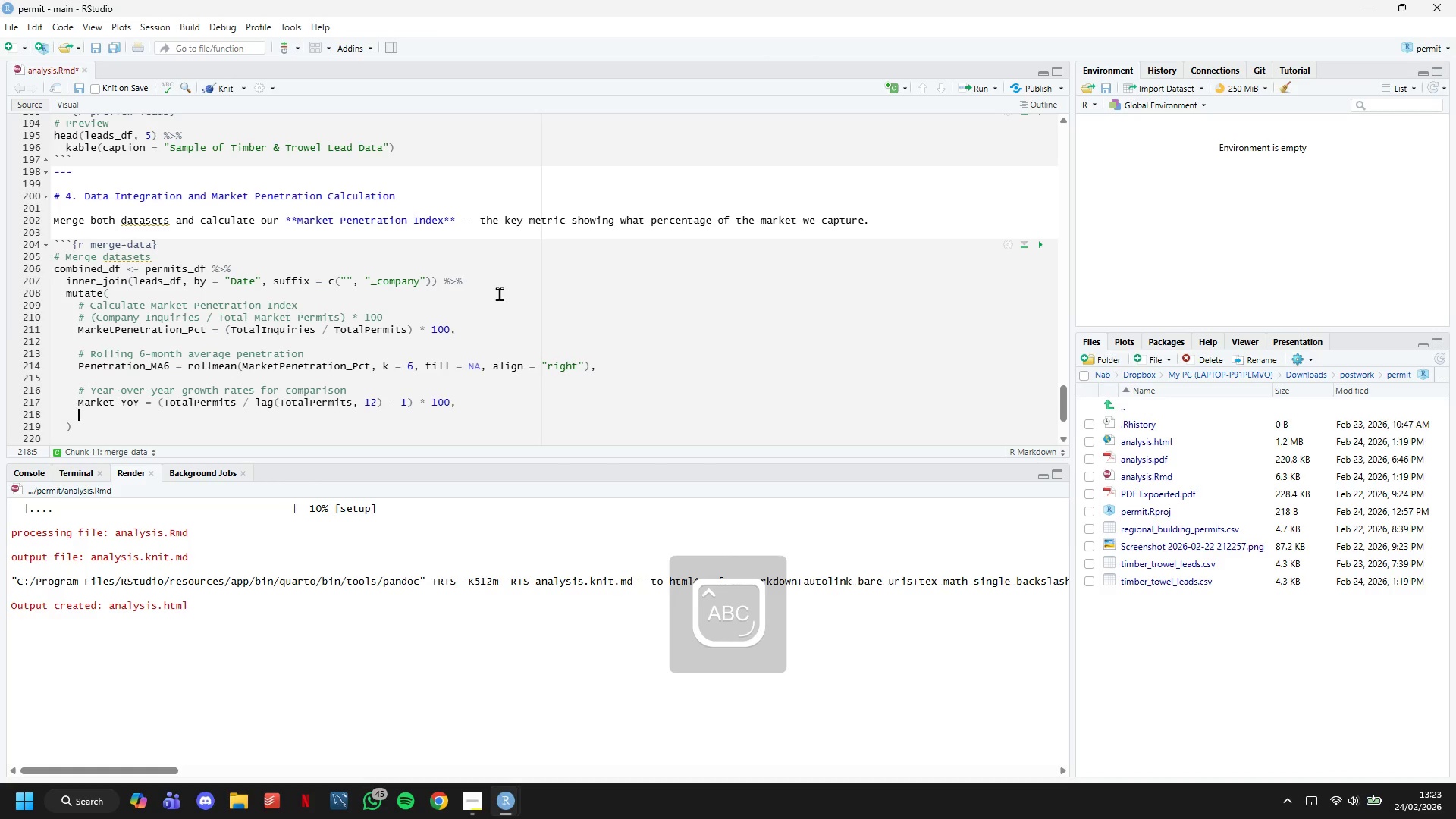 
type(Company_YoY = (TotalInquiries / lag(TotalInquiries, 12)
 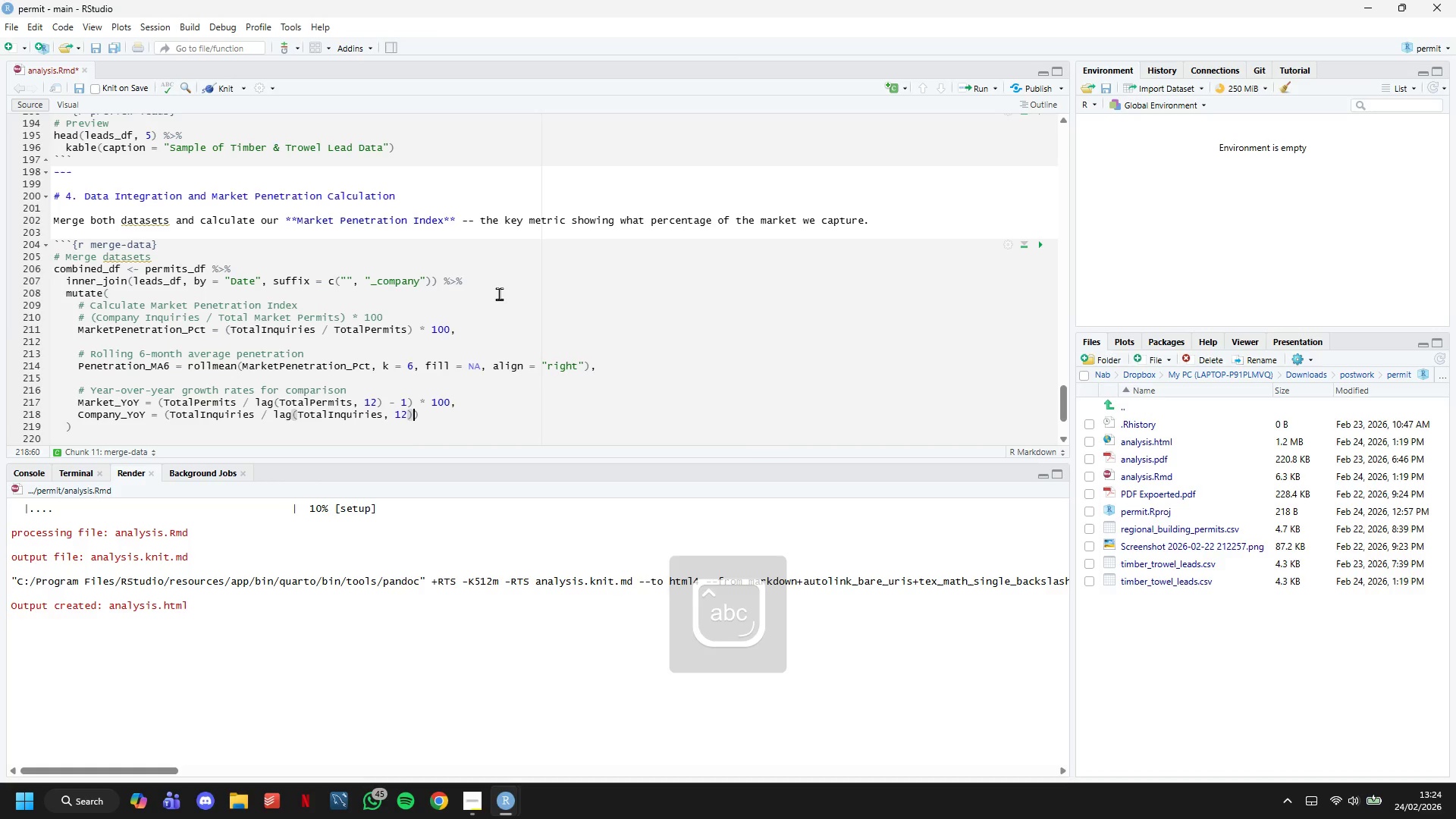 
 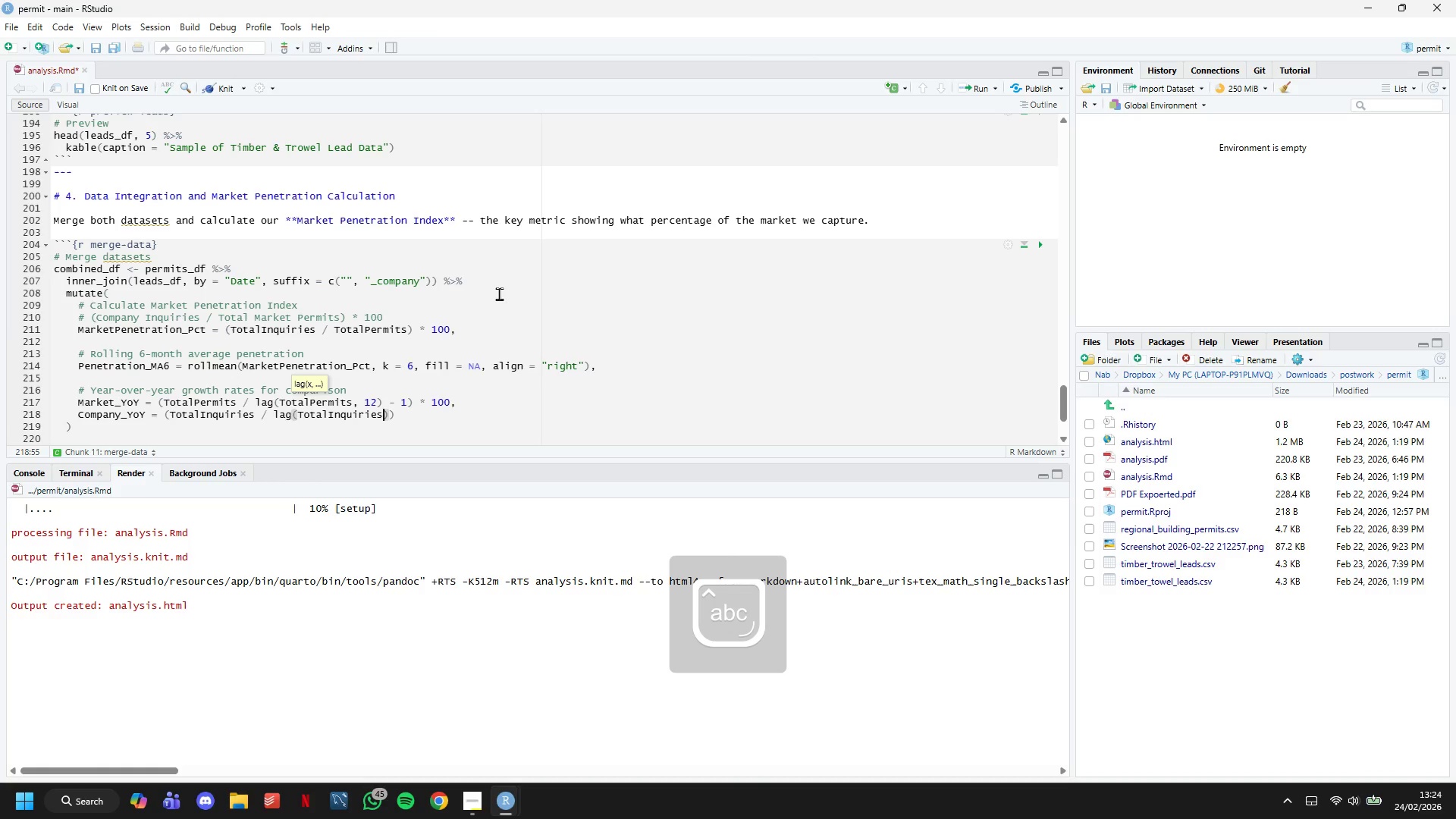 
key(ArrowRight)
 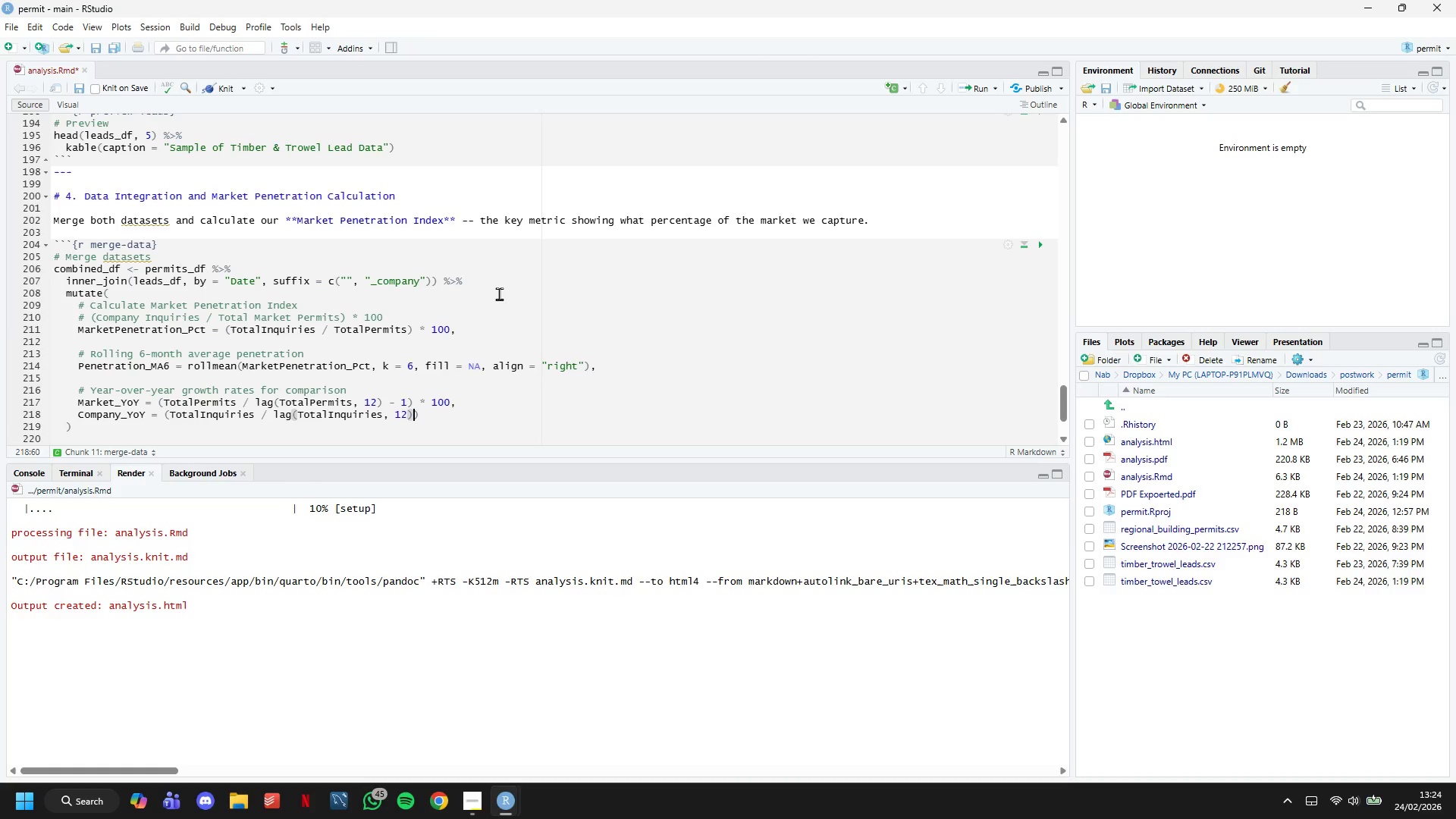 
key(Space)
 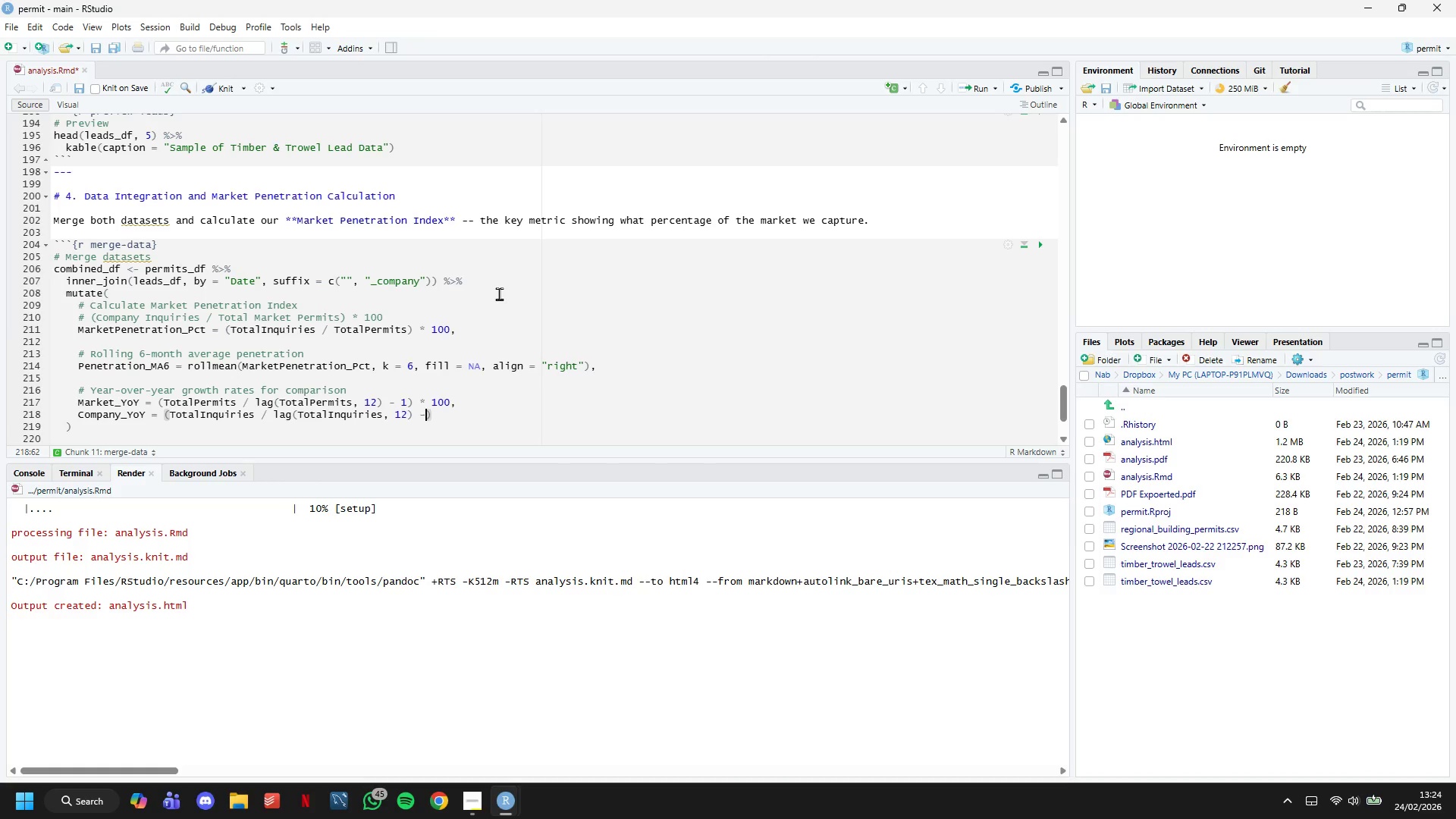 
key(Minus)
 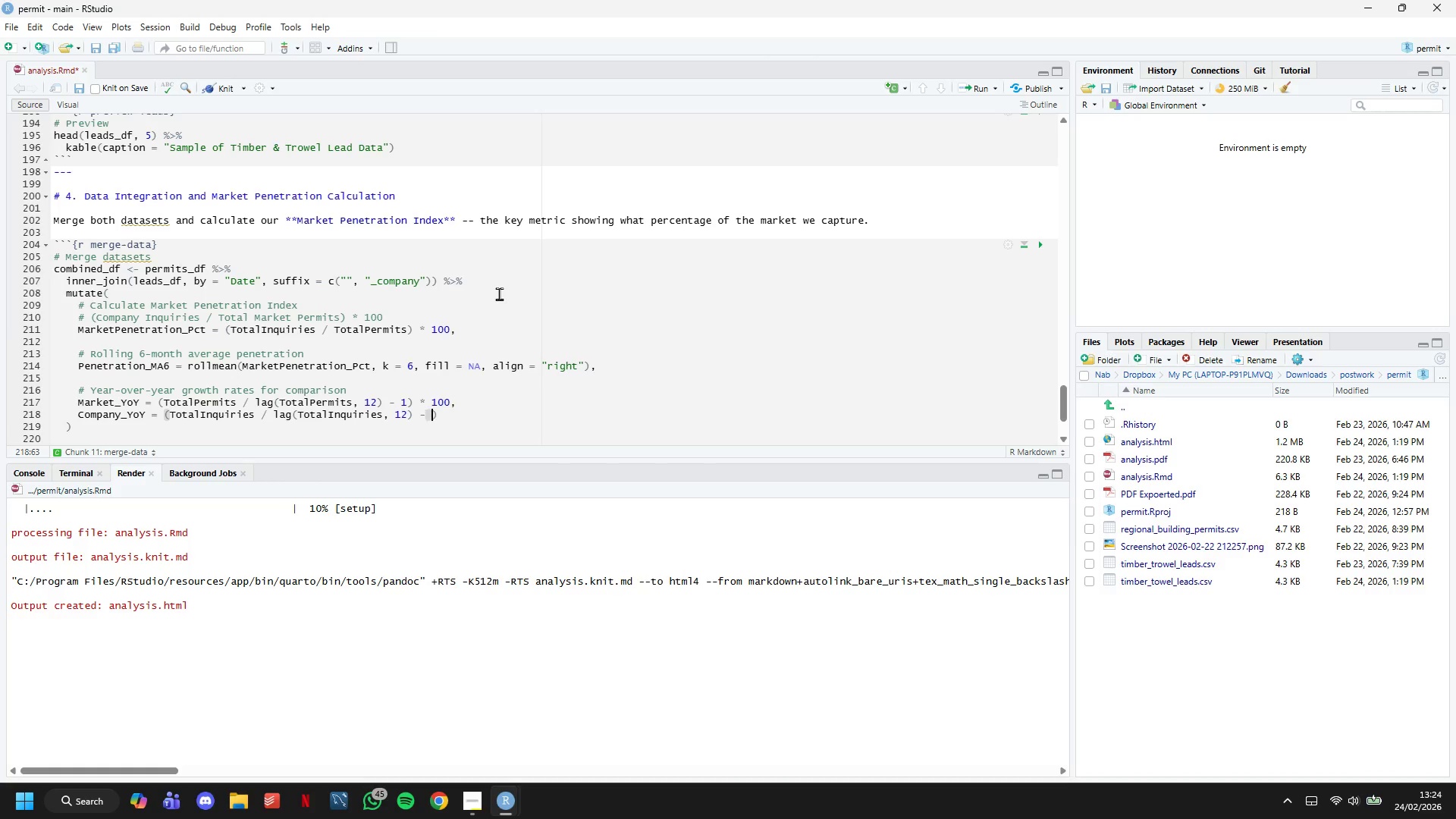 
key(Space)
 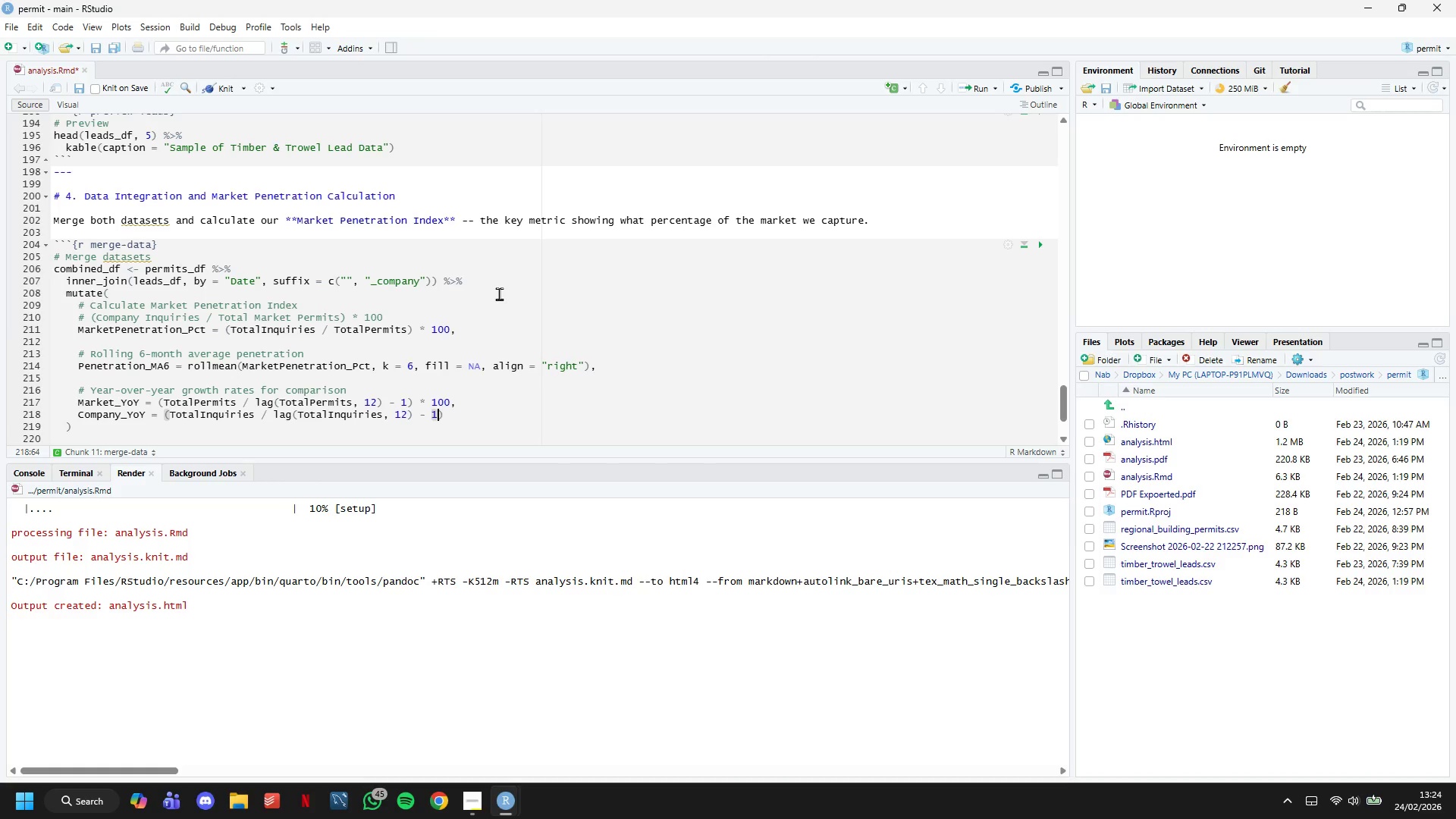 
key(1)
 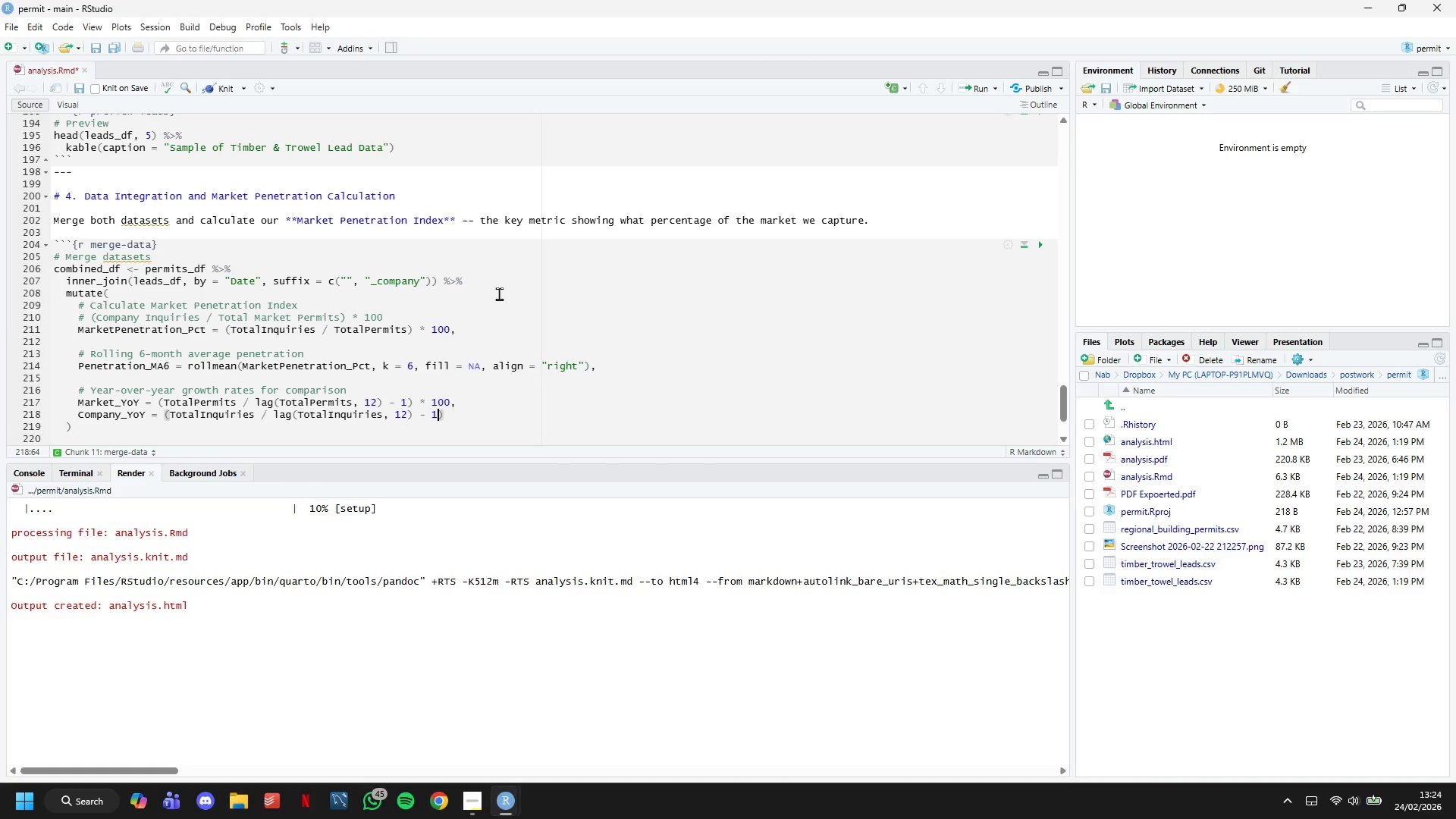 
key(ArrowRight)
 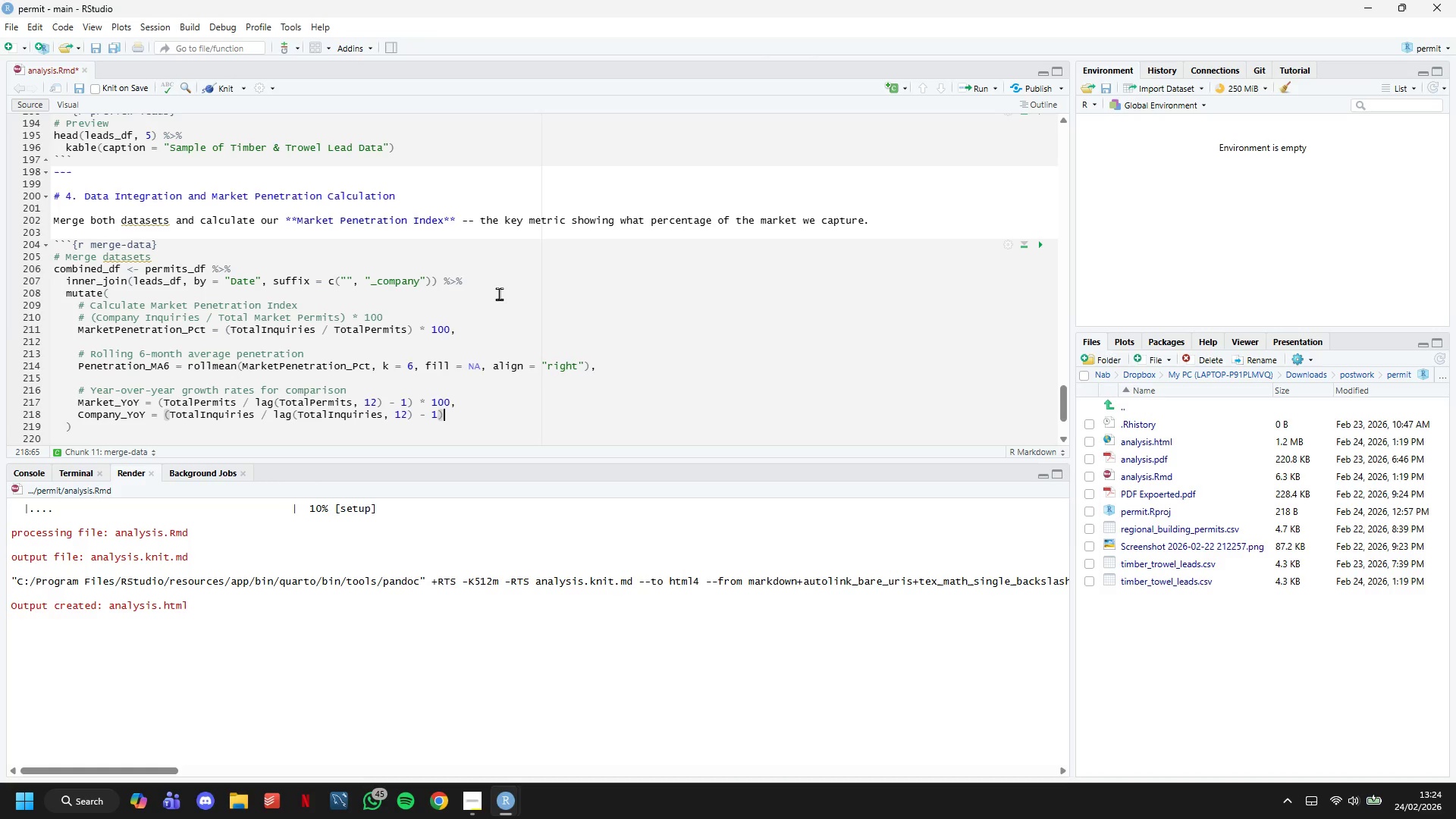 
type( * 100)
 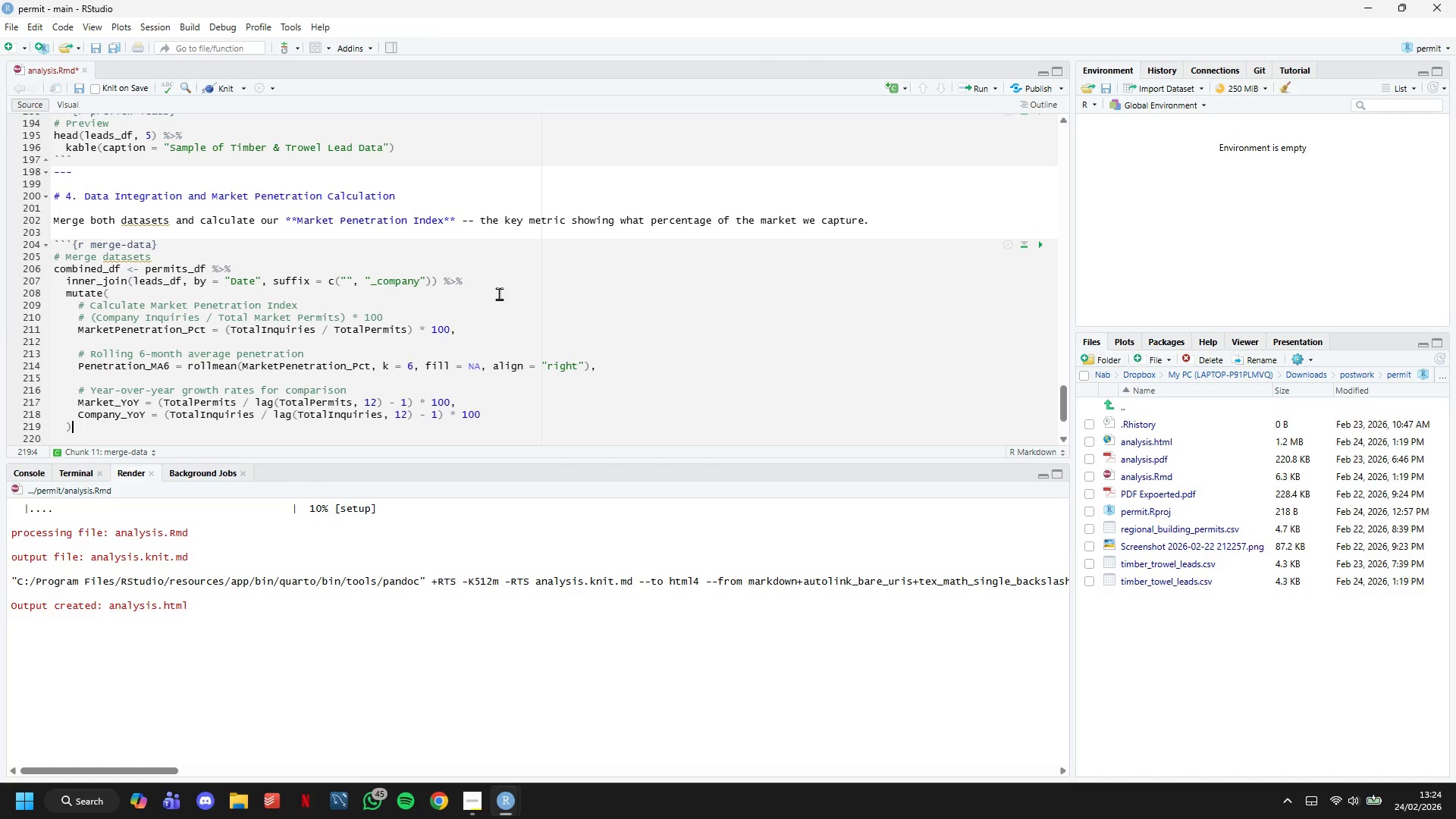 
 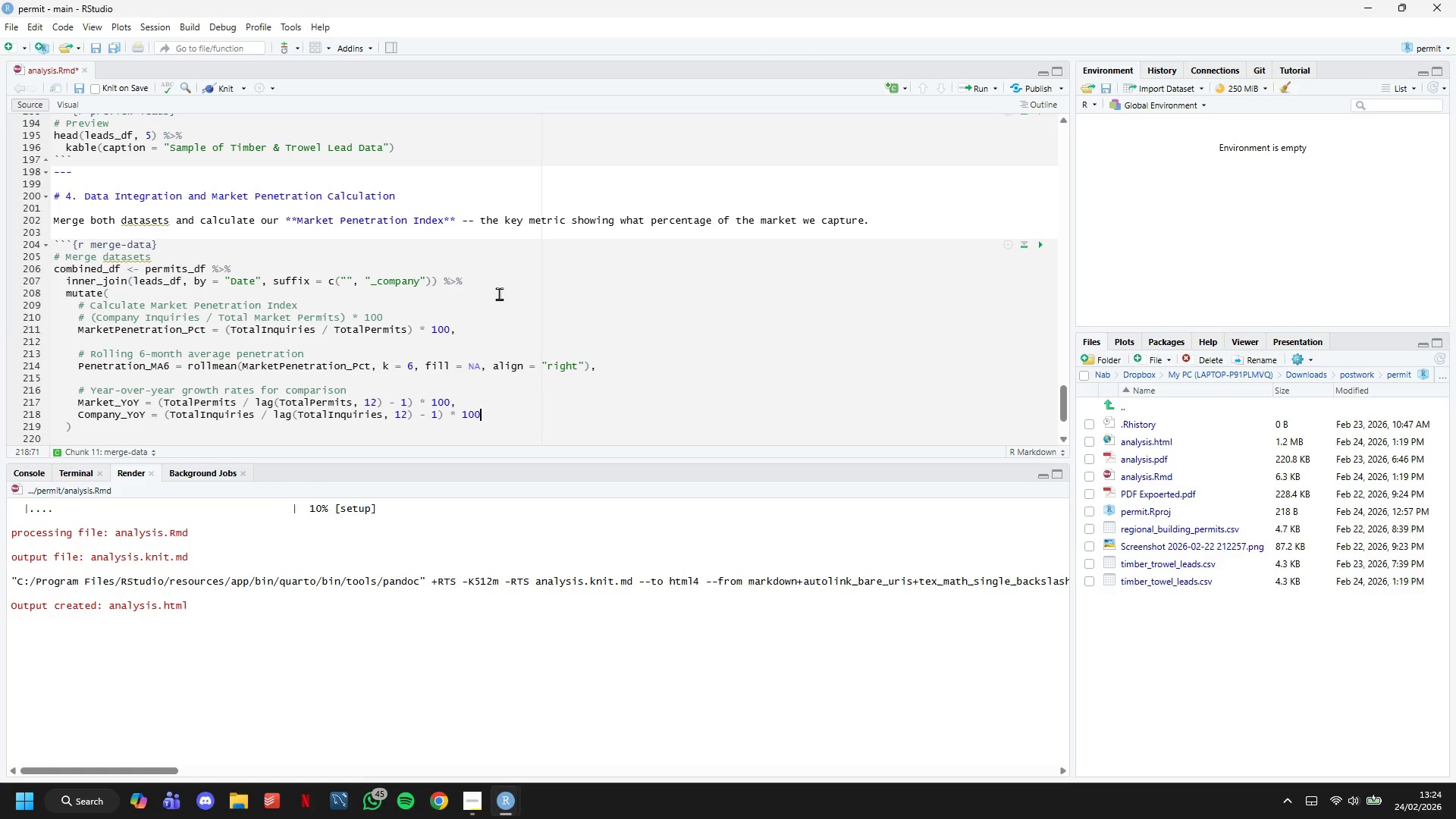 
key(ArrowDown)
 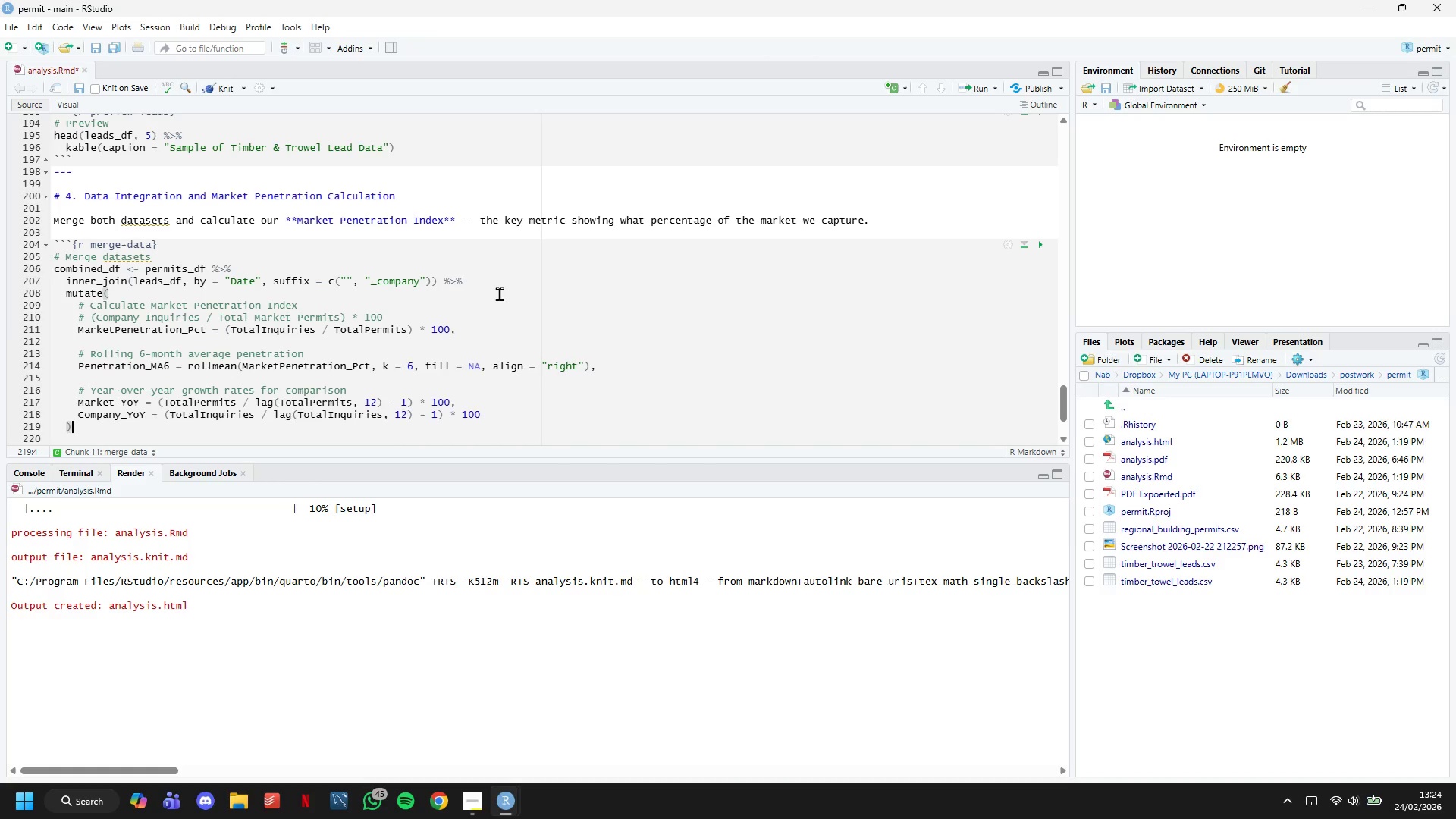 
key(ArrowDown)
 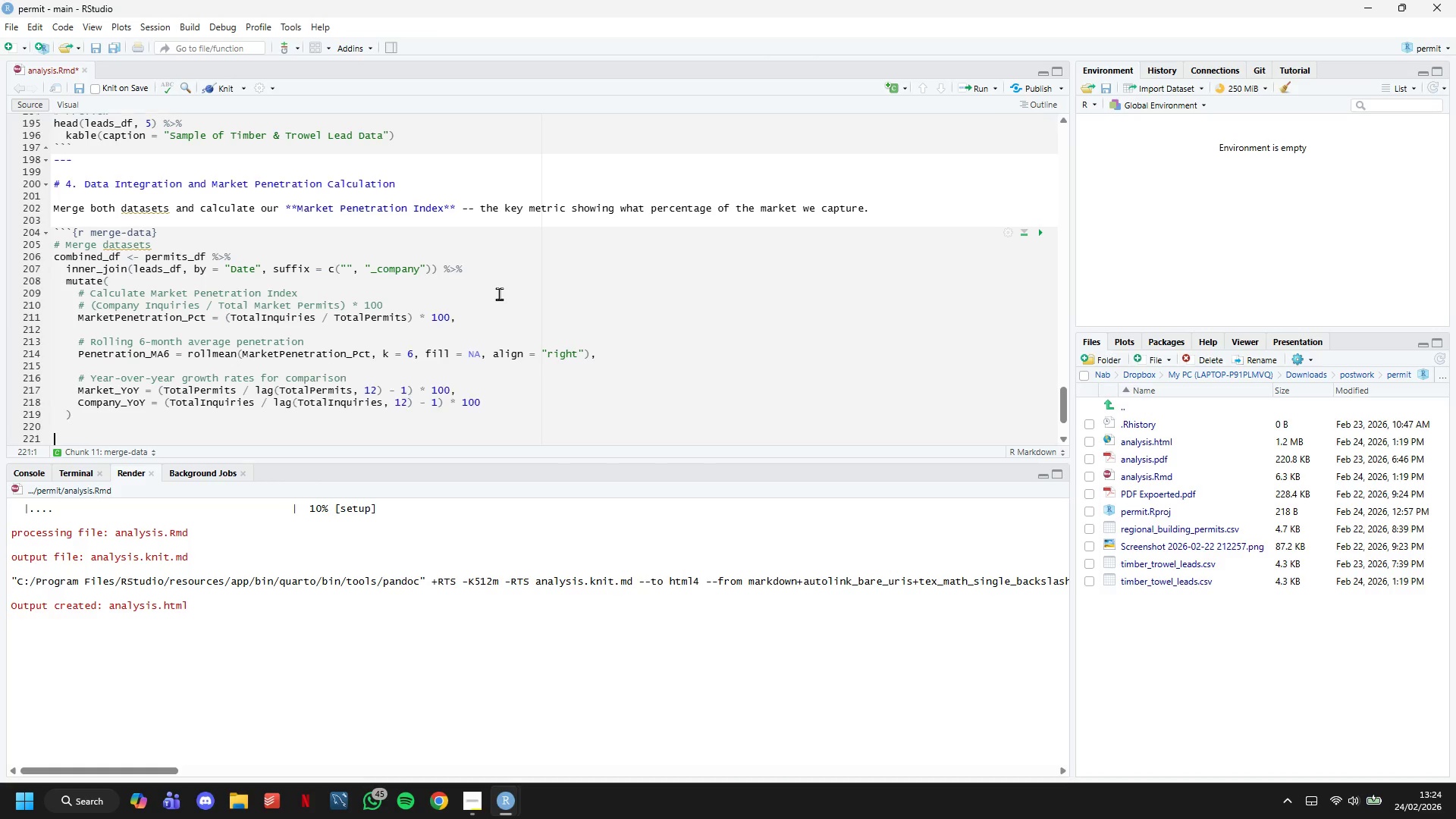 
key(ArrowDown)
 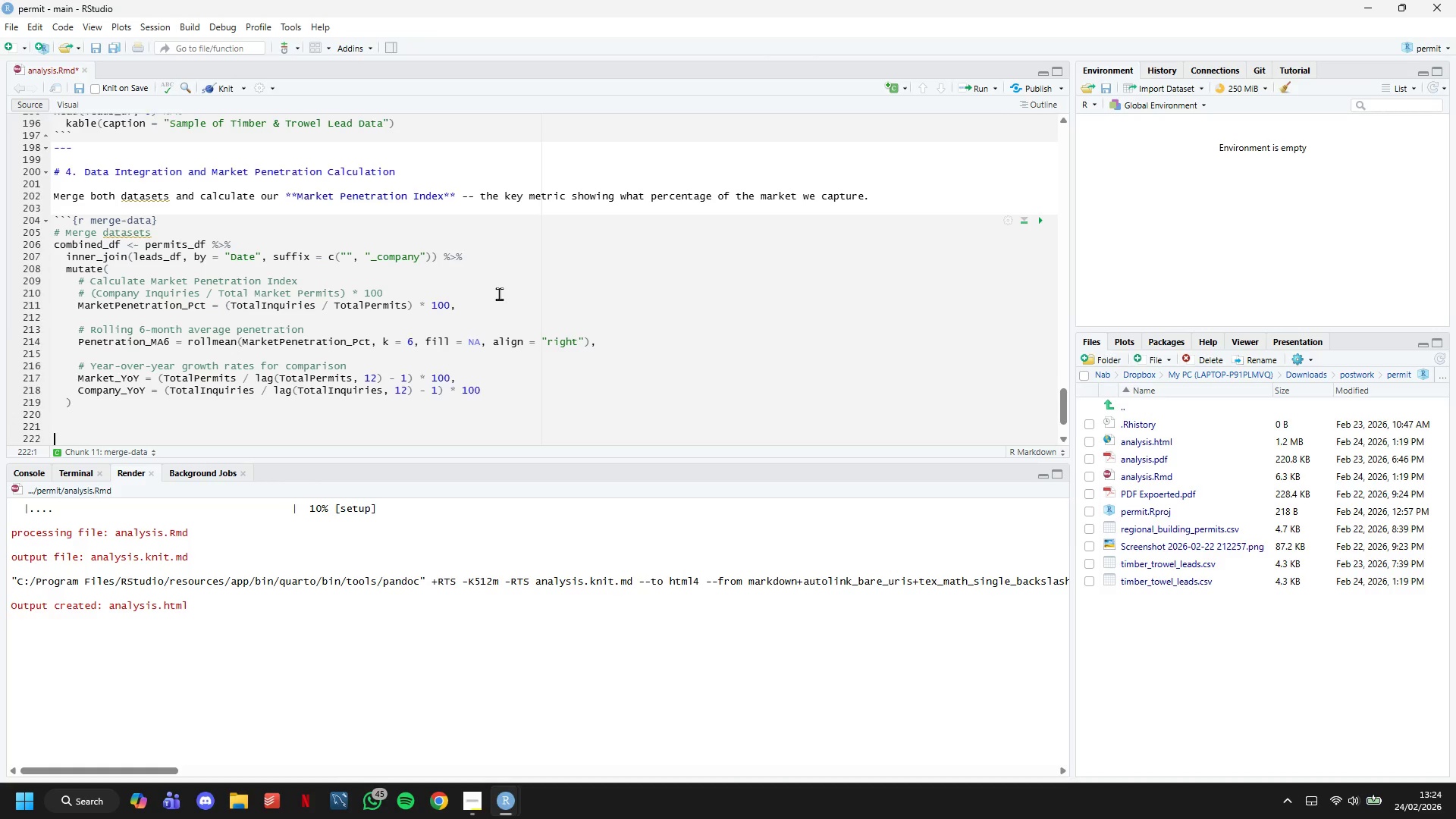 
key(ArrowDown)
 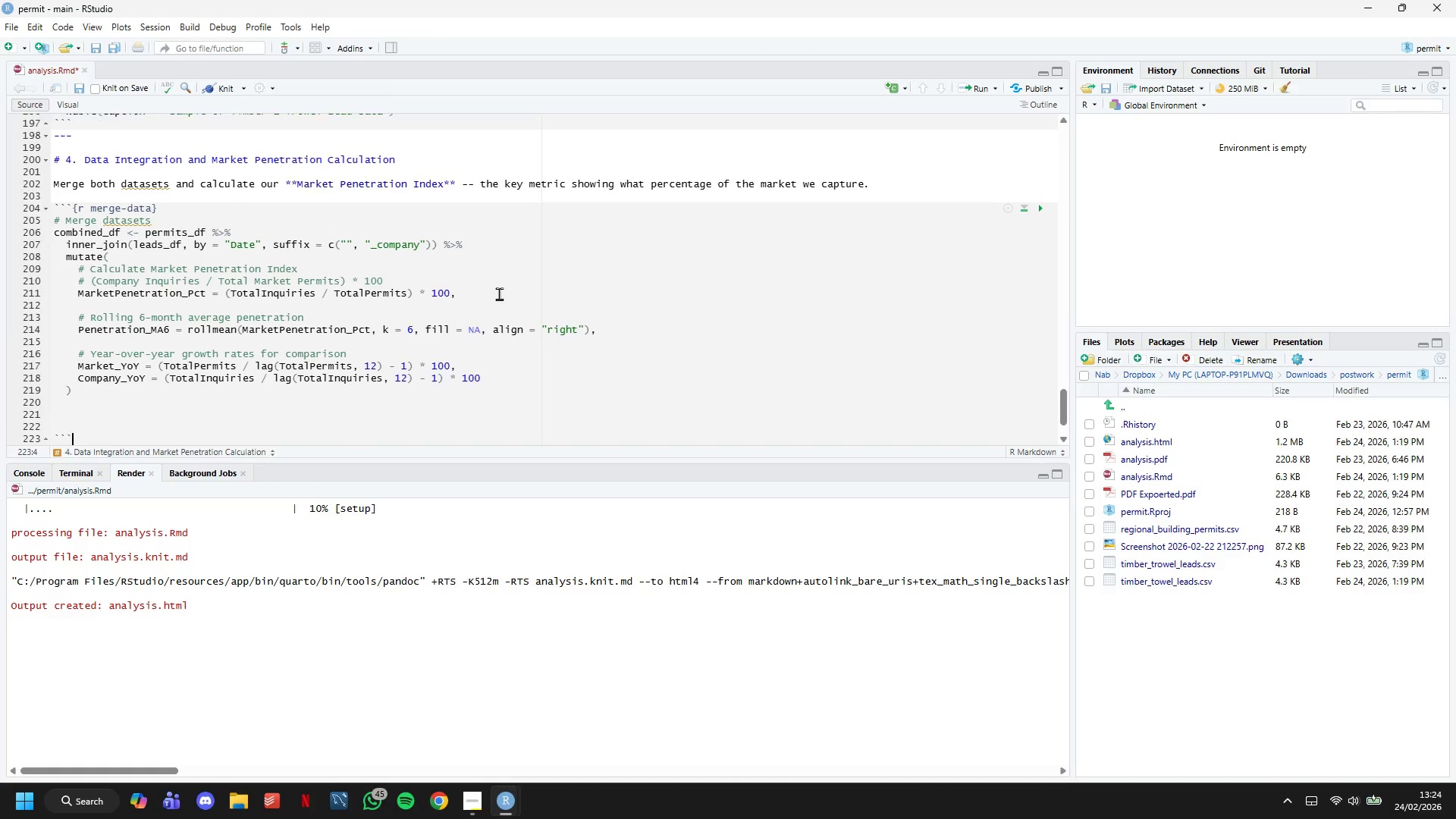 
key(ArrowDown)
 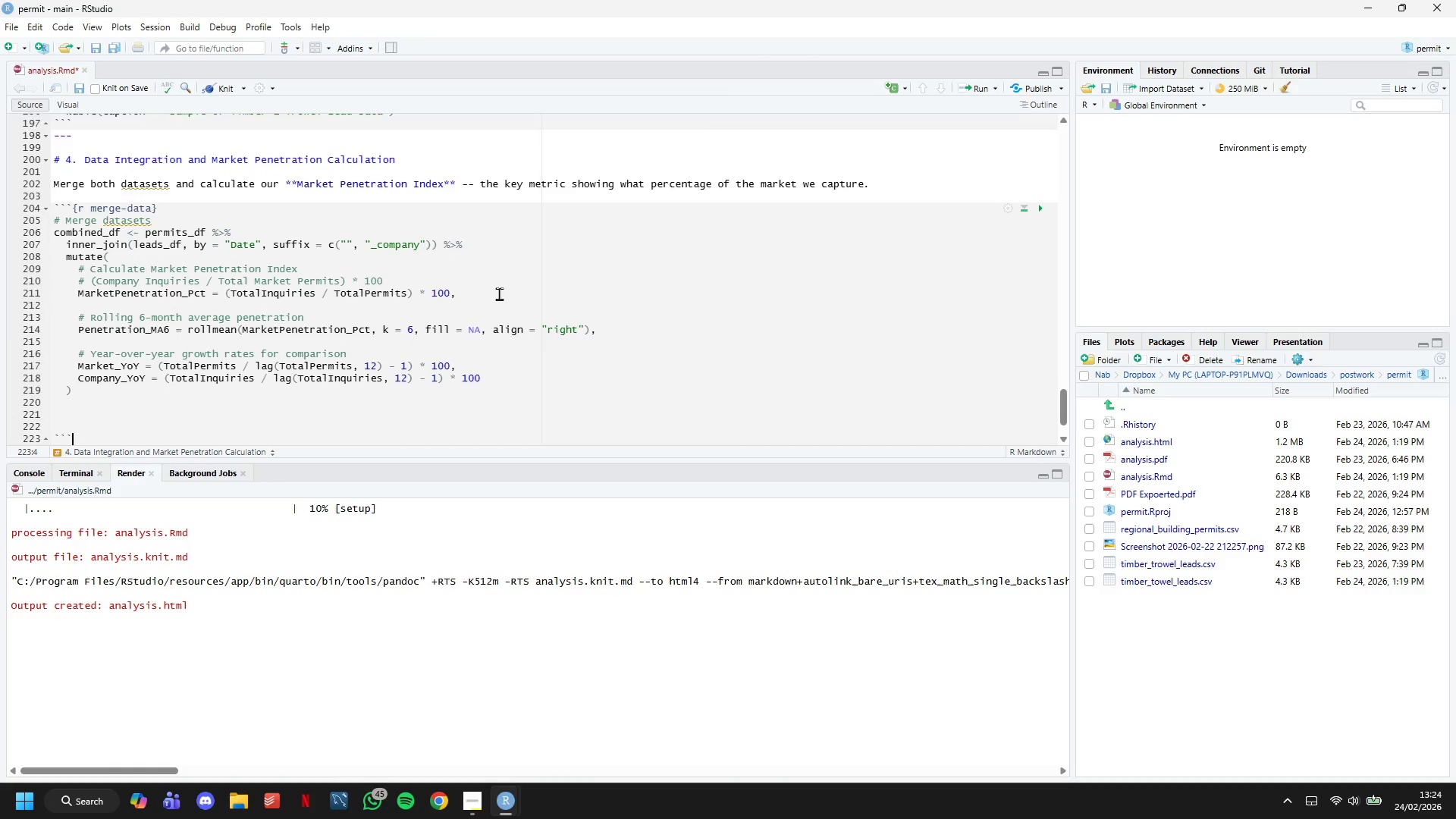 
key(ArrowDown)
 